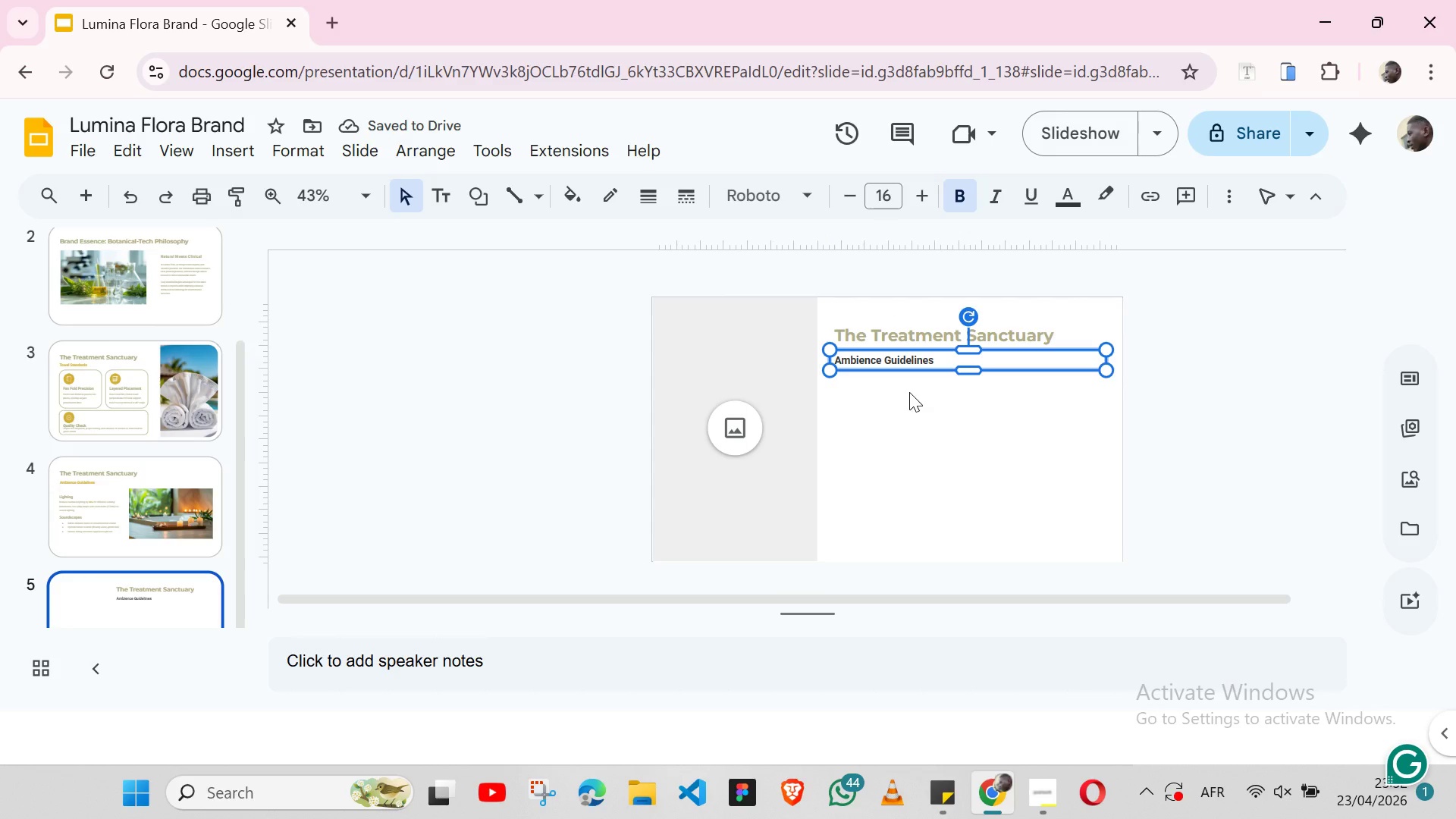 
hold_key(key=ShiftLeft, duration=1.53)
 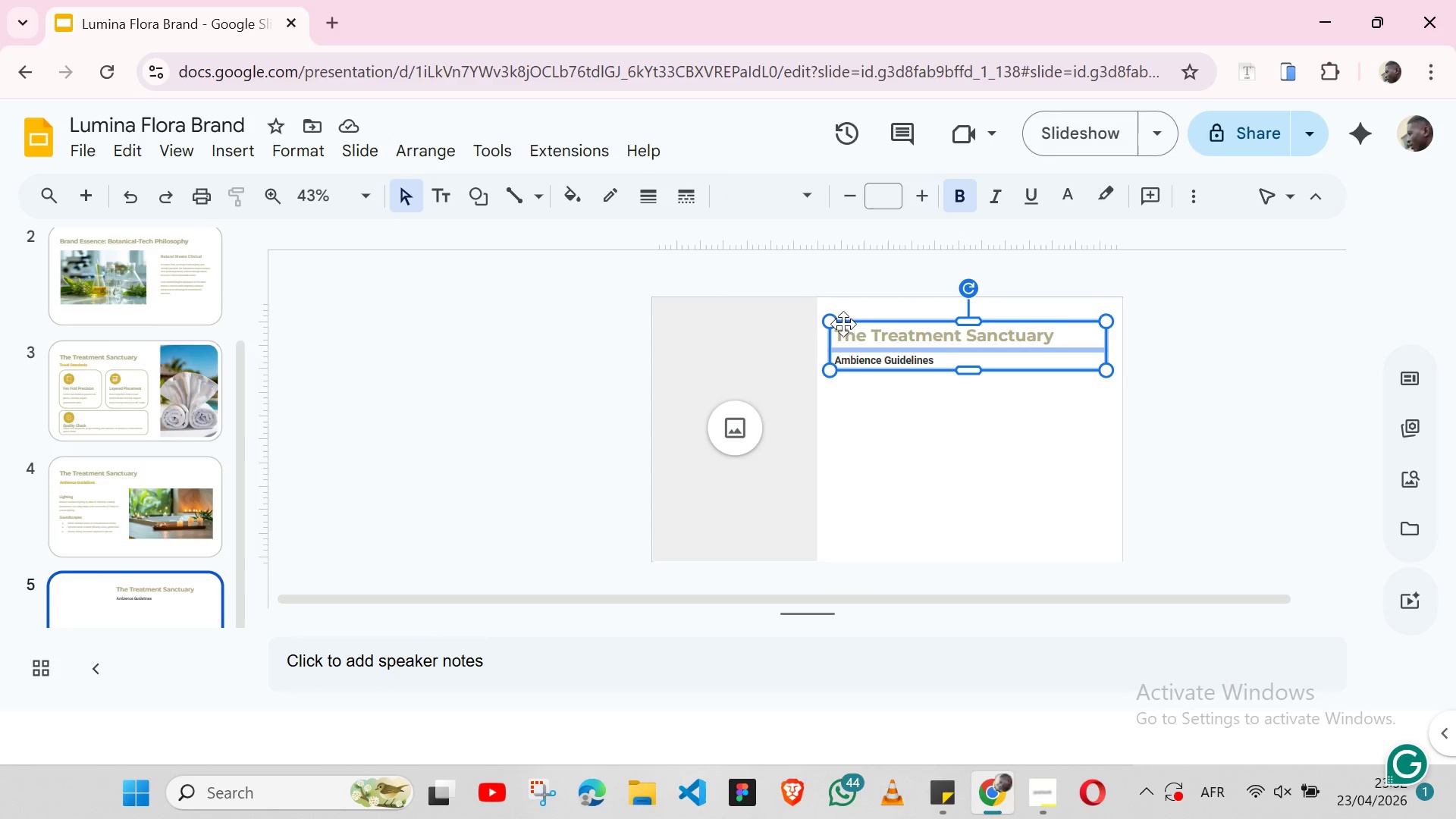 
hold_key(key=ShiftLeft, duration=0.72)
left_click([843, 324])
 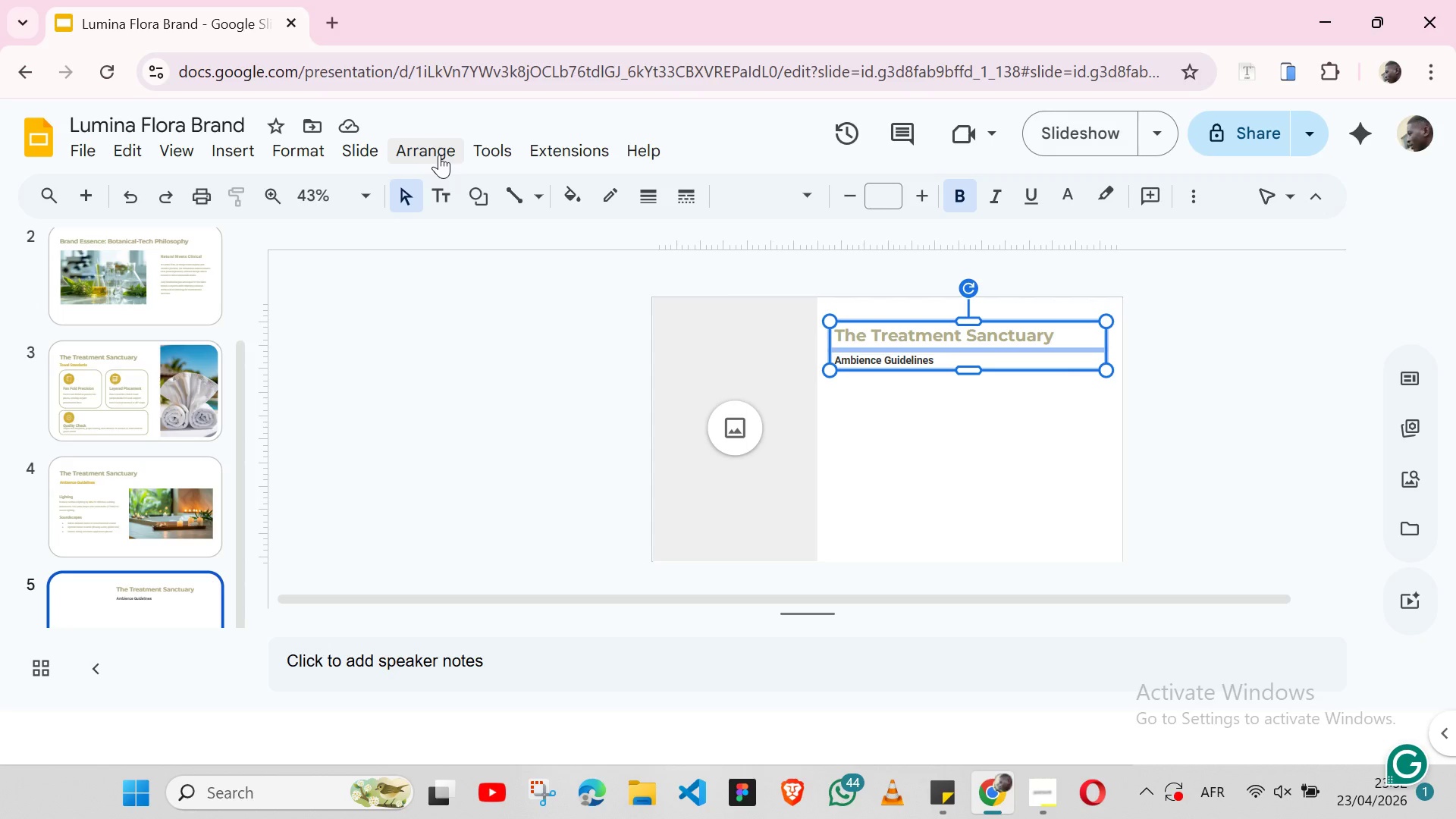 
left_click([439, 155])
 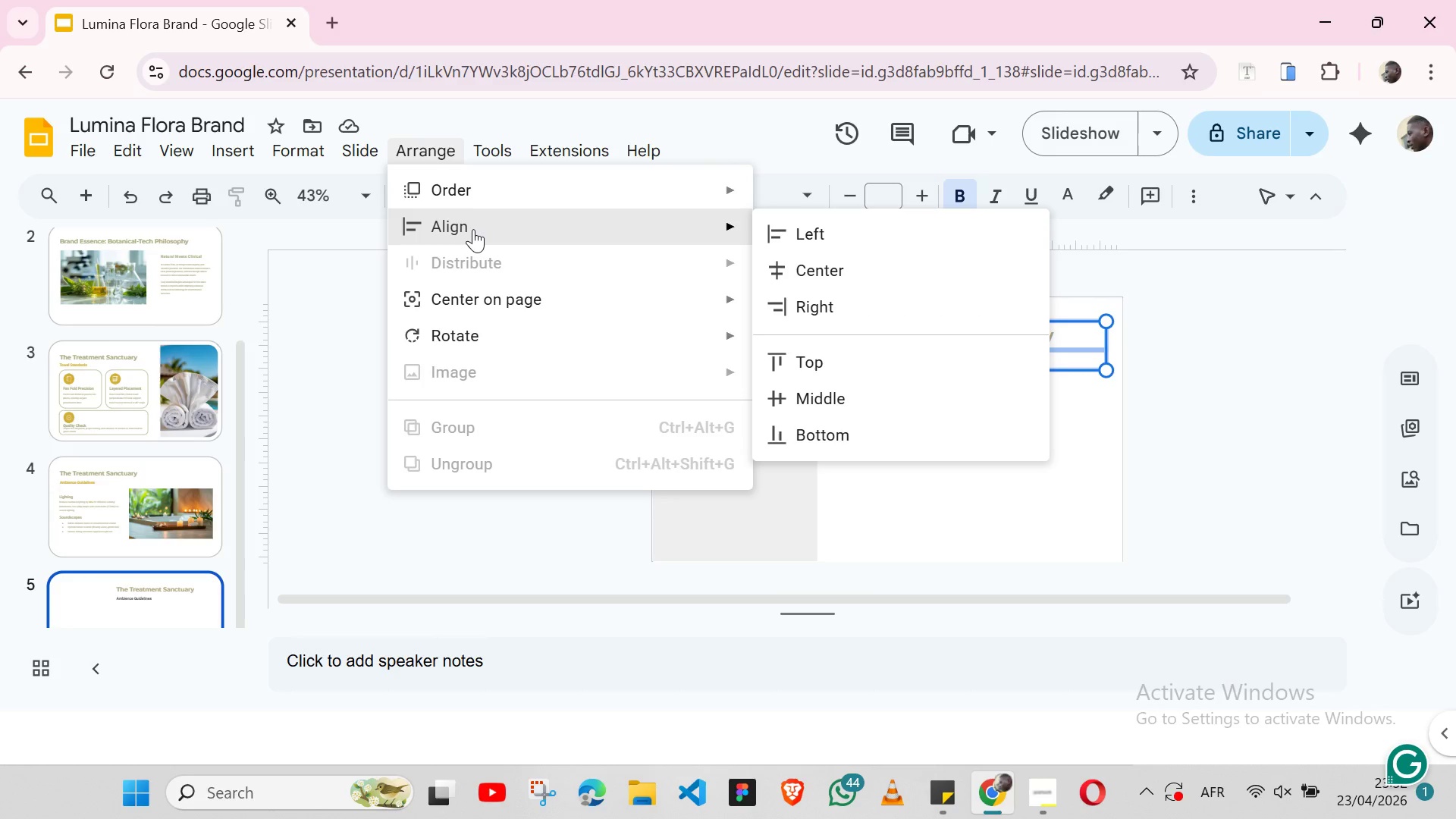 
left_click([473, 229])
 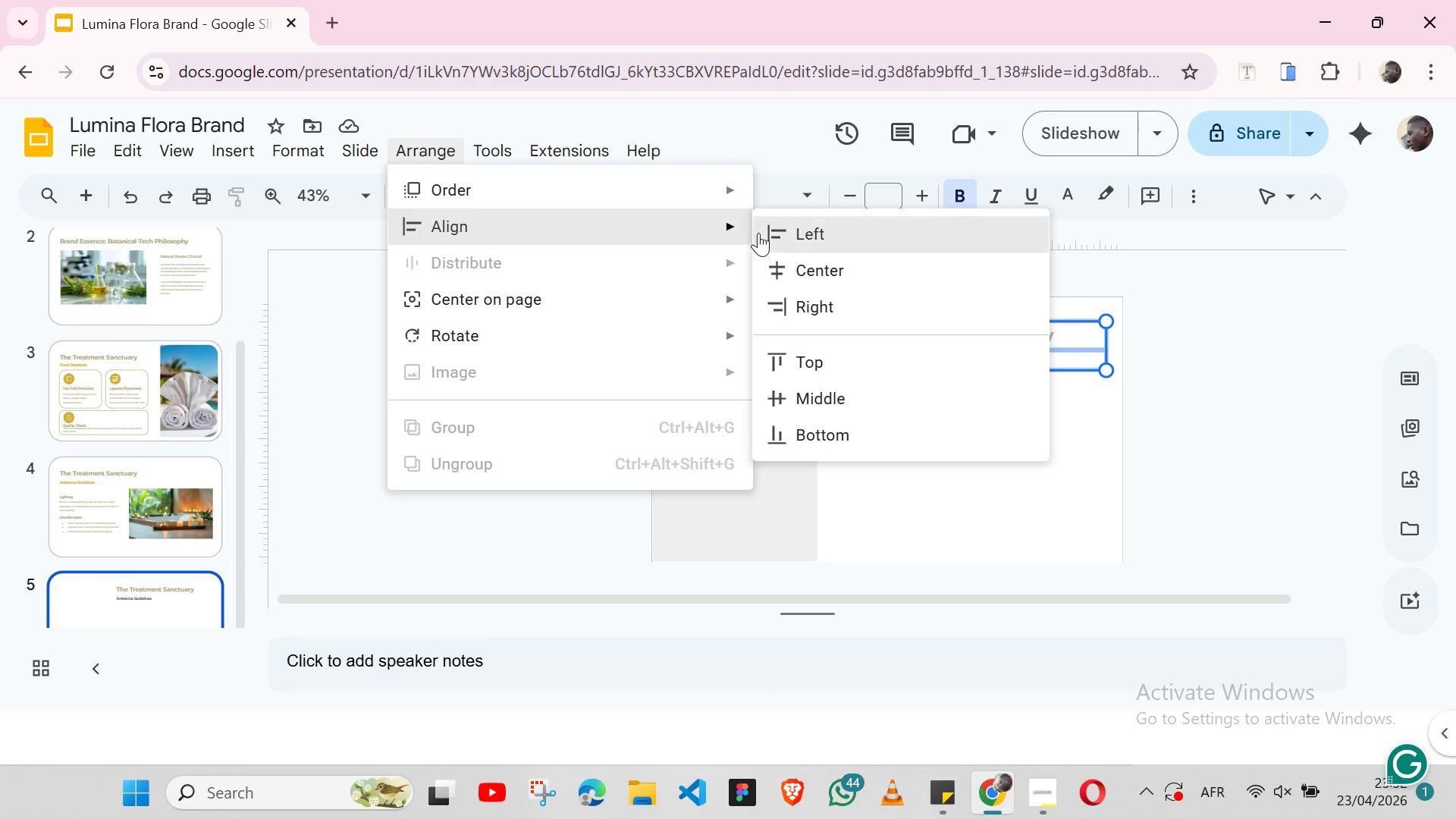 
left_click([762, 233])
 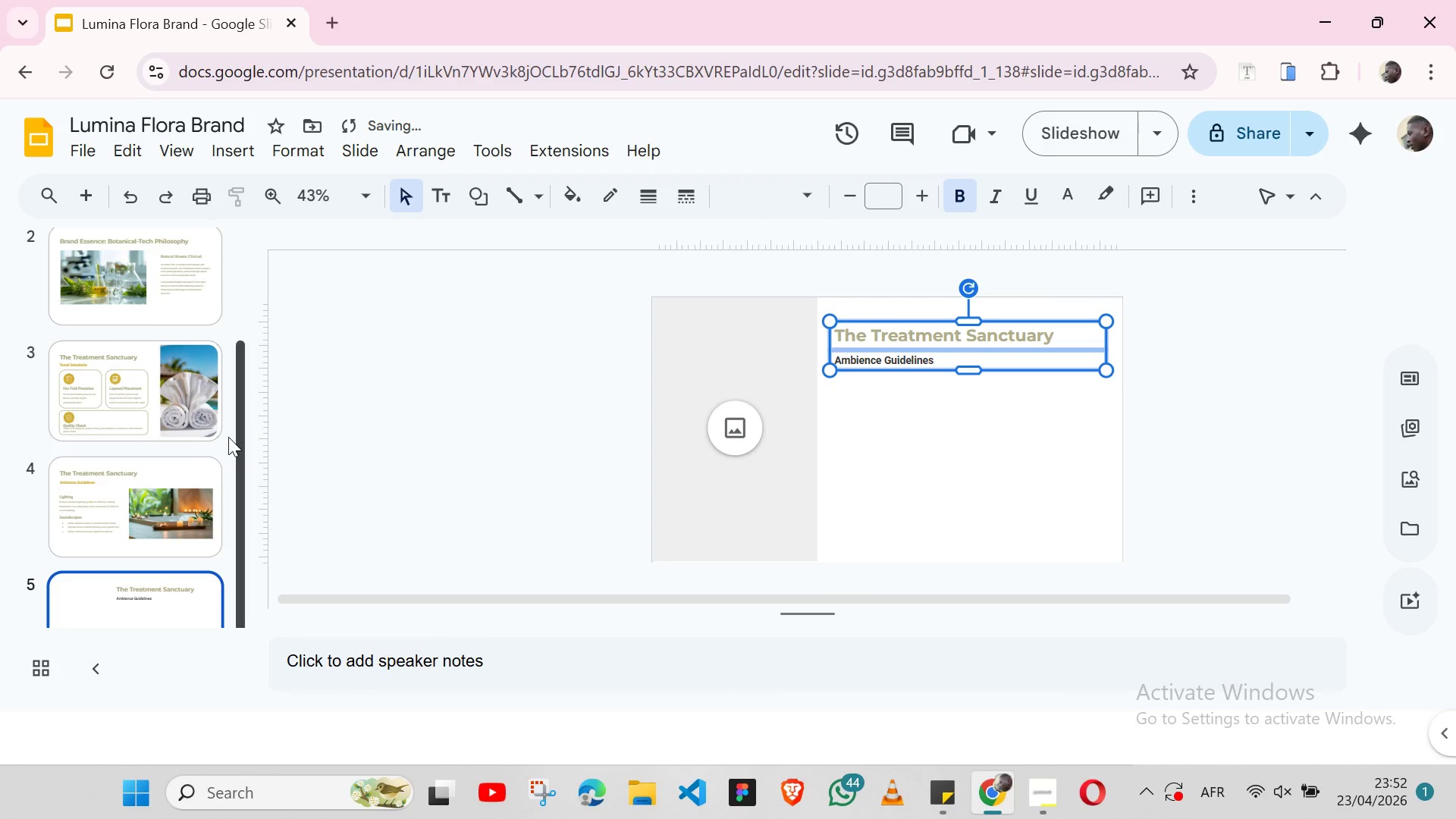 
left_click([140, 476])
 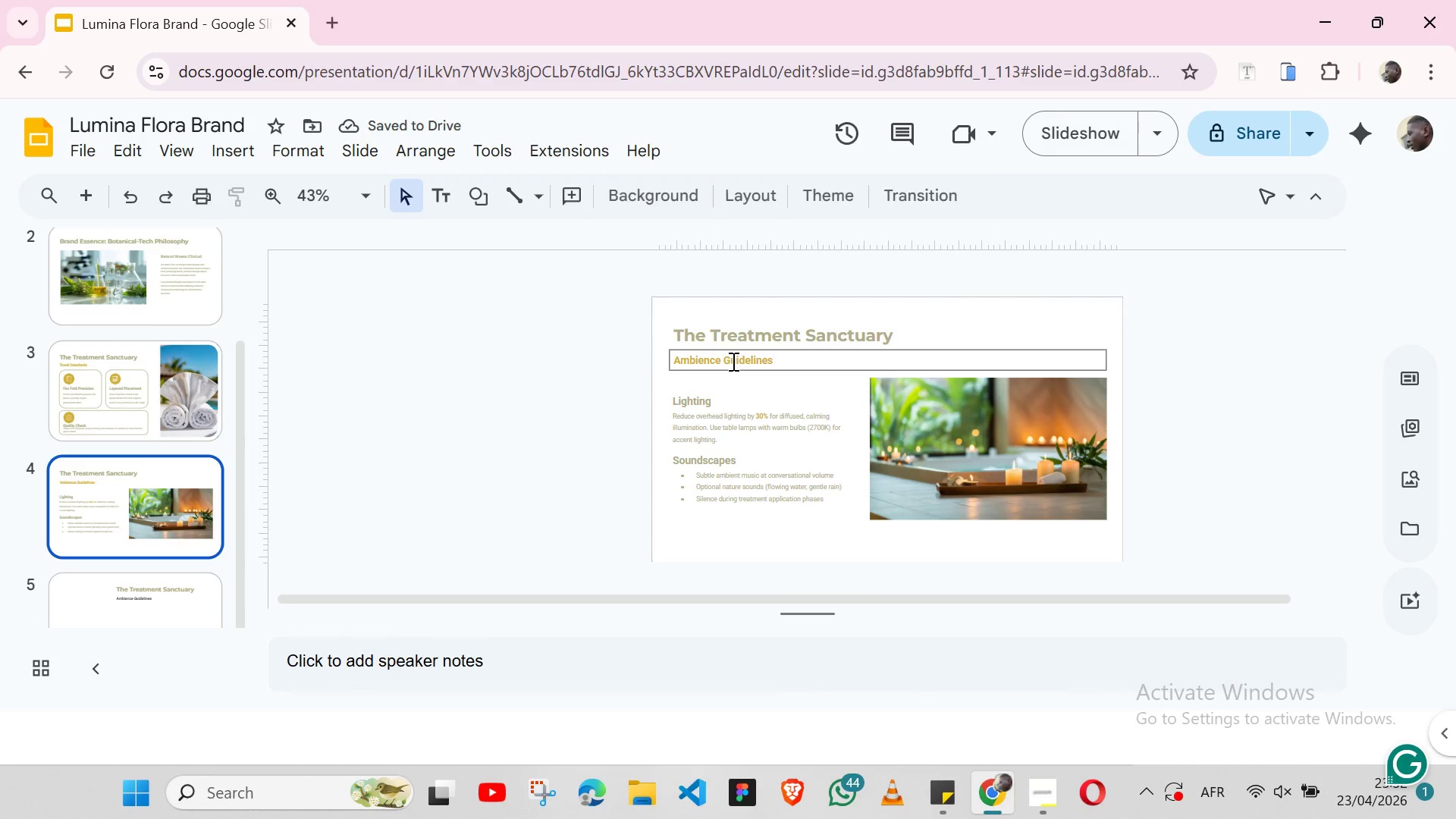 
double_click([732, 361])
 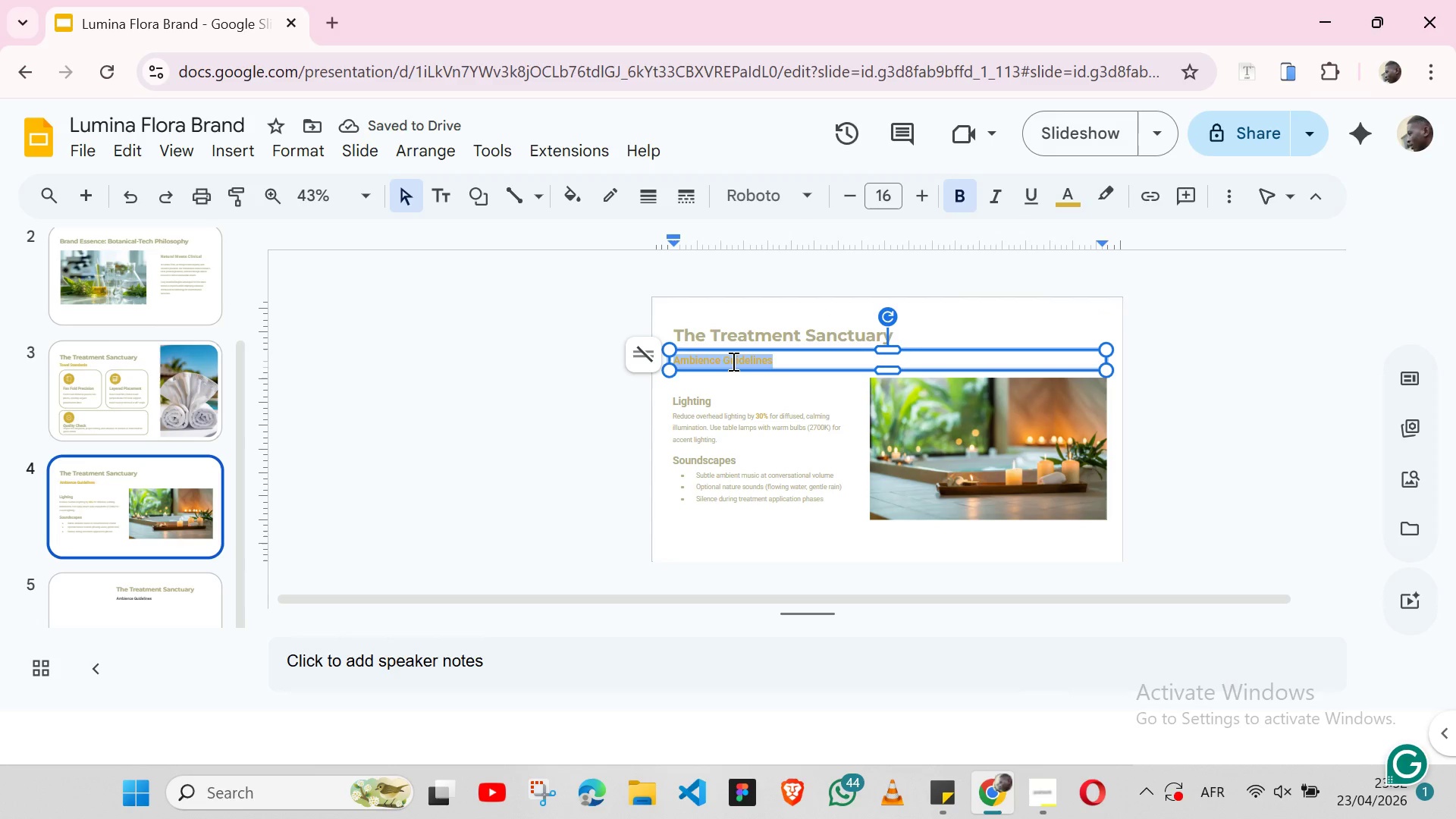 
triple_click([732, 361])
 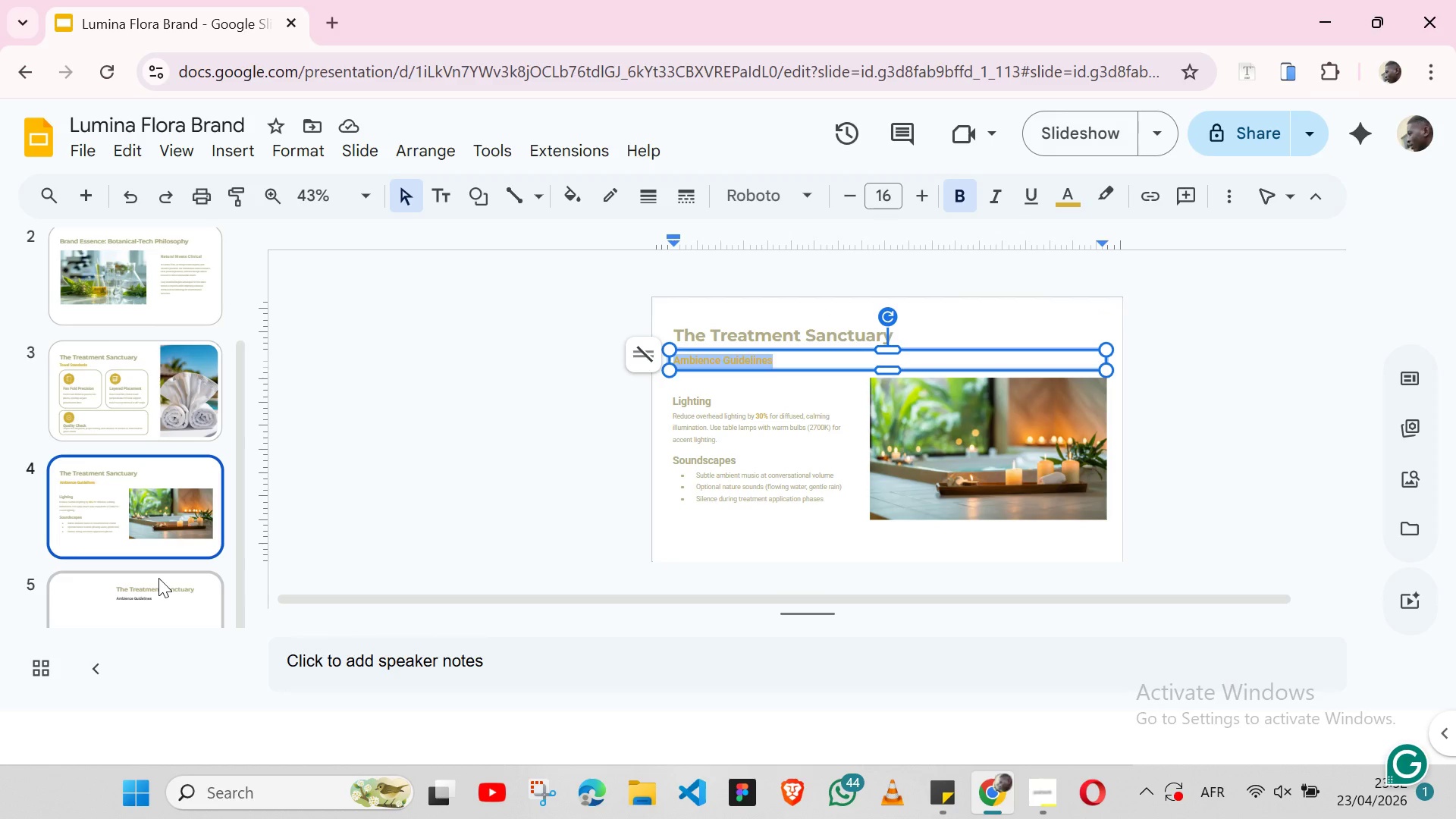 
left_click([158, 578])
 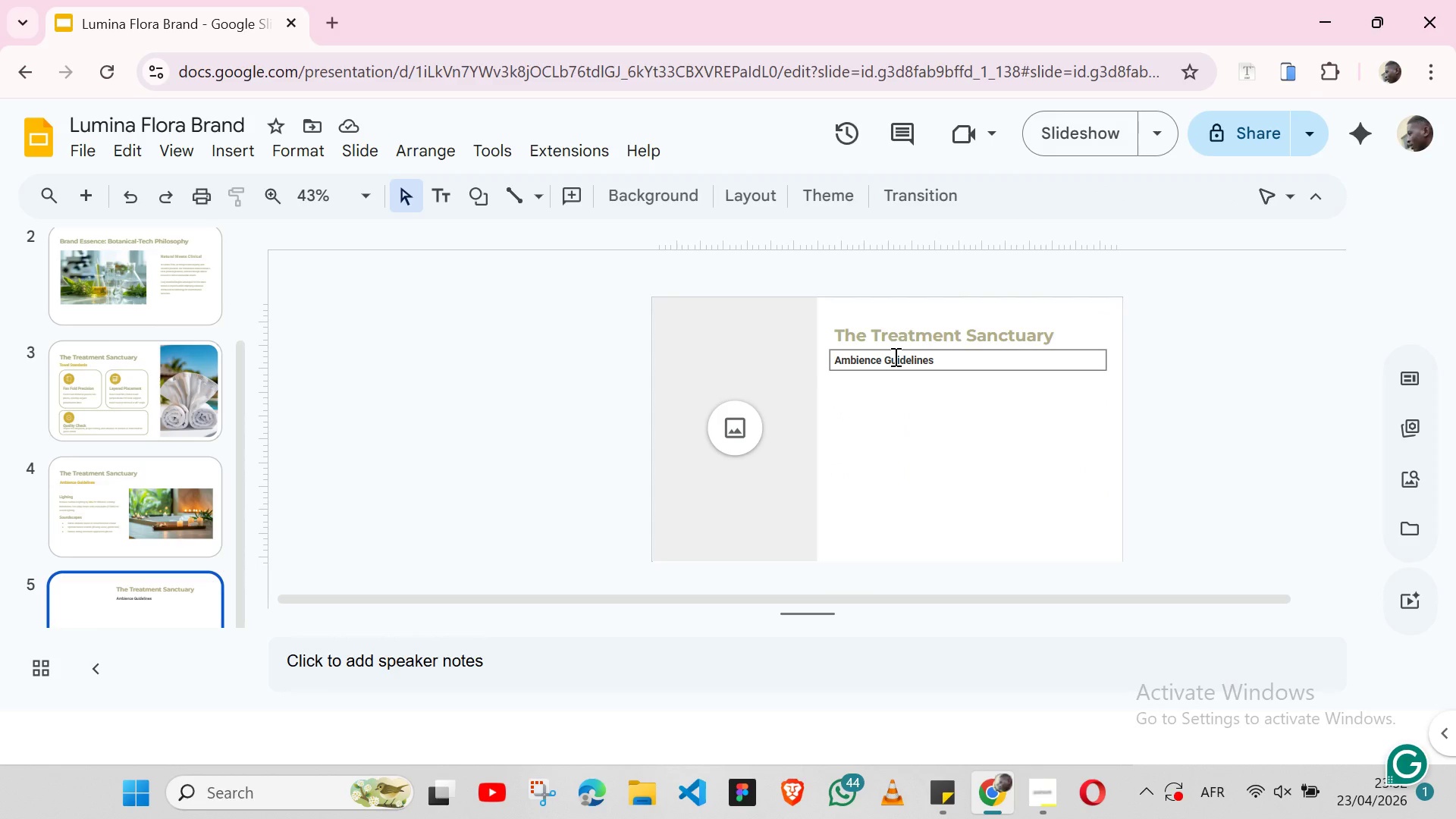 
double_click([894, 356])
 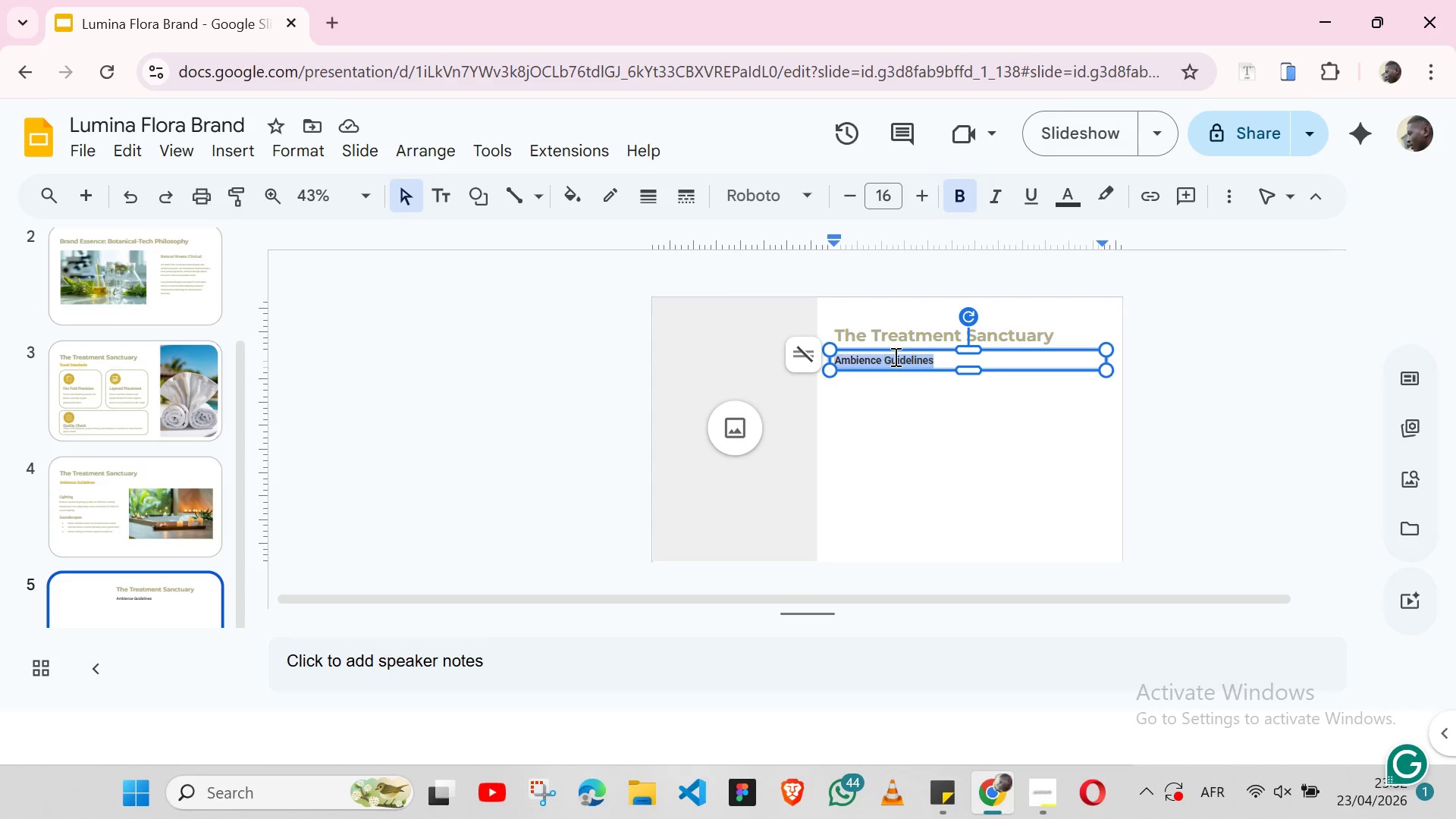 
triple_click([894, 356])
 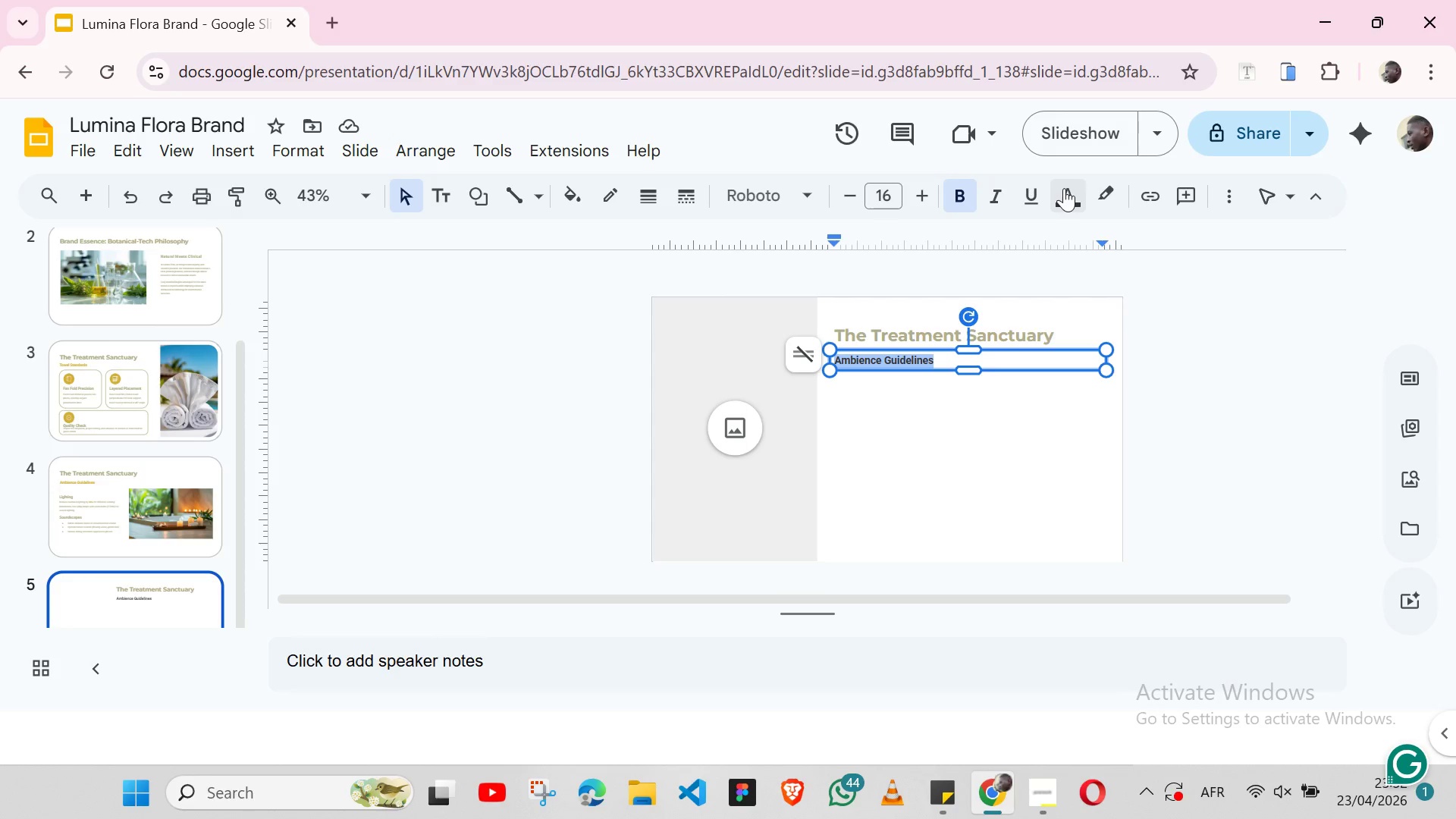 
left_click([1064, 188])
 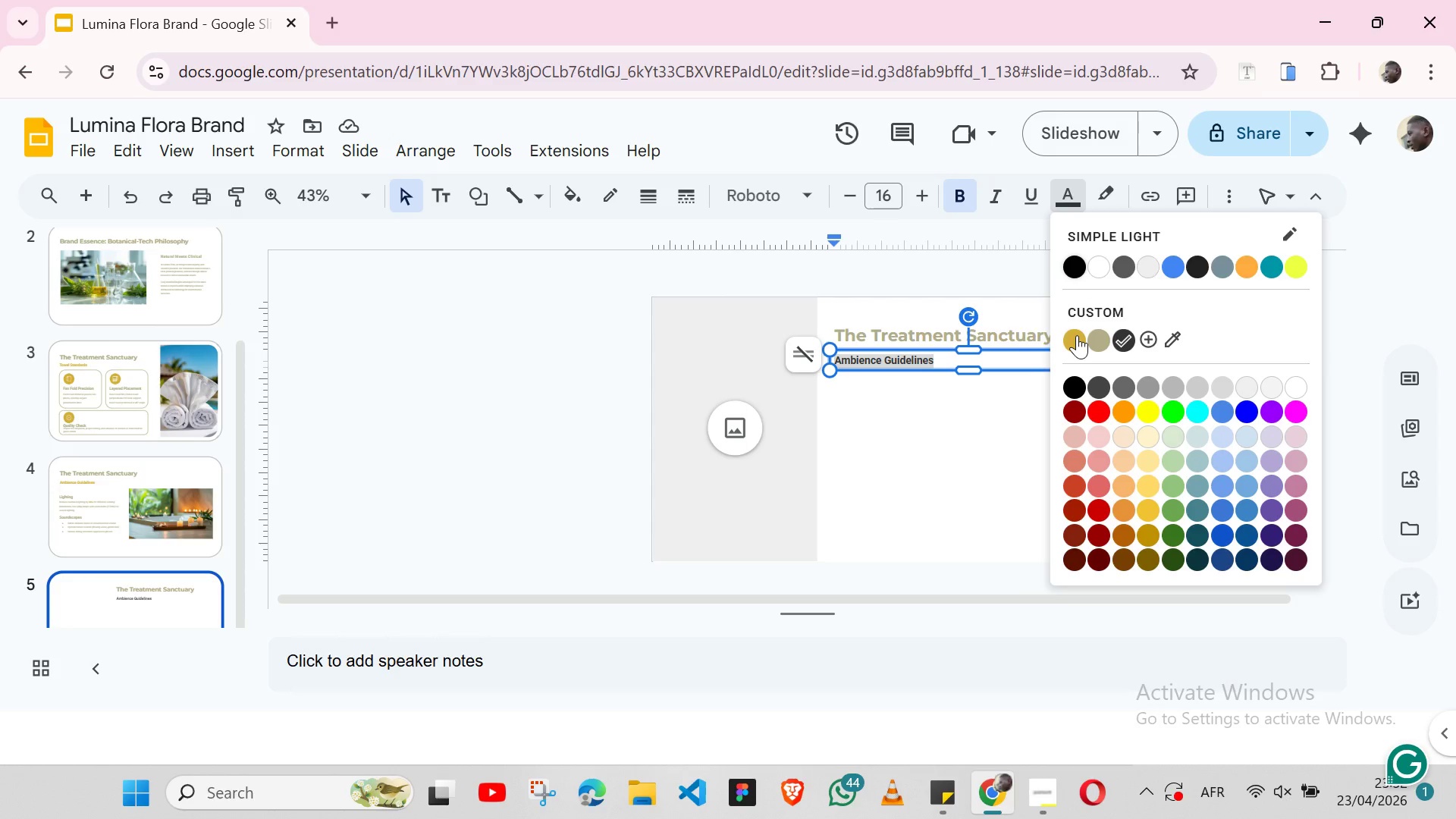 
left_click([1077, 335])
 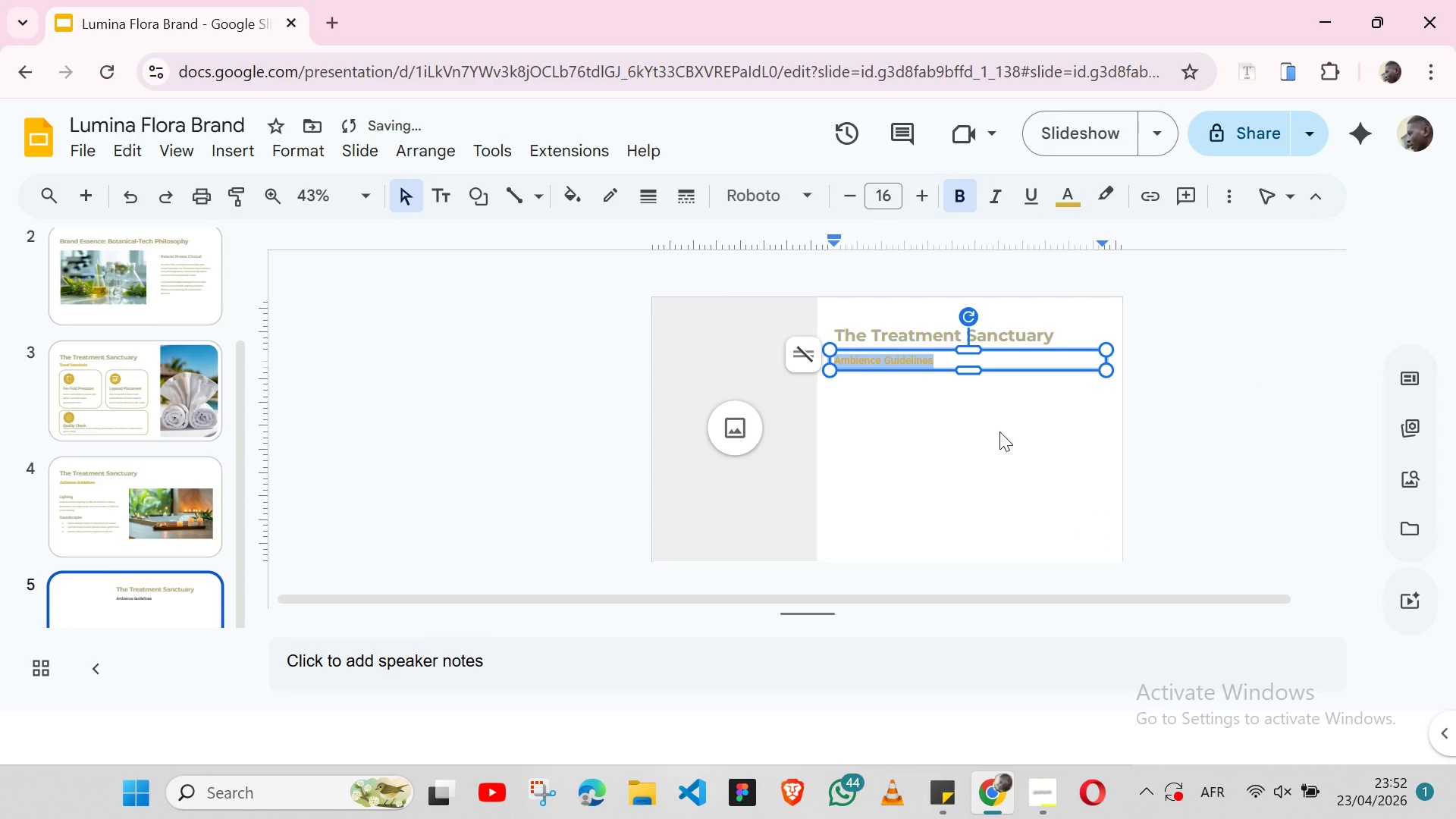 
left_click([999, 431])
 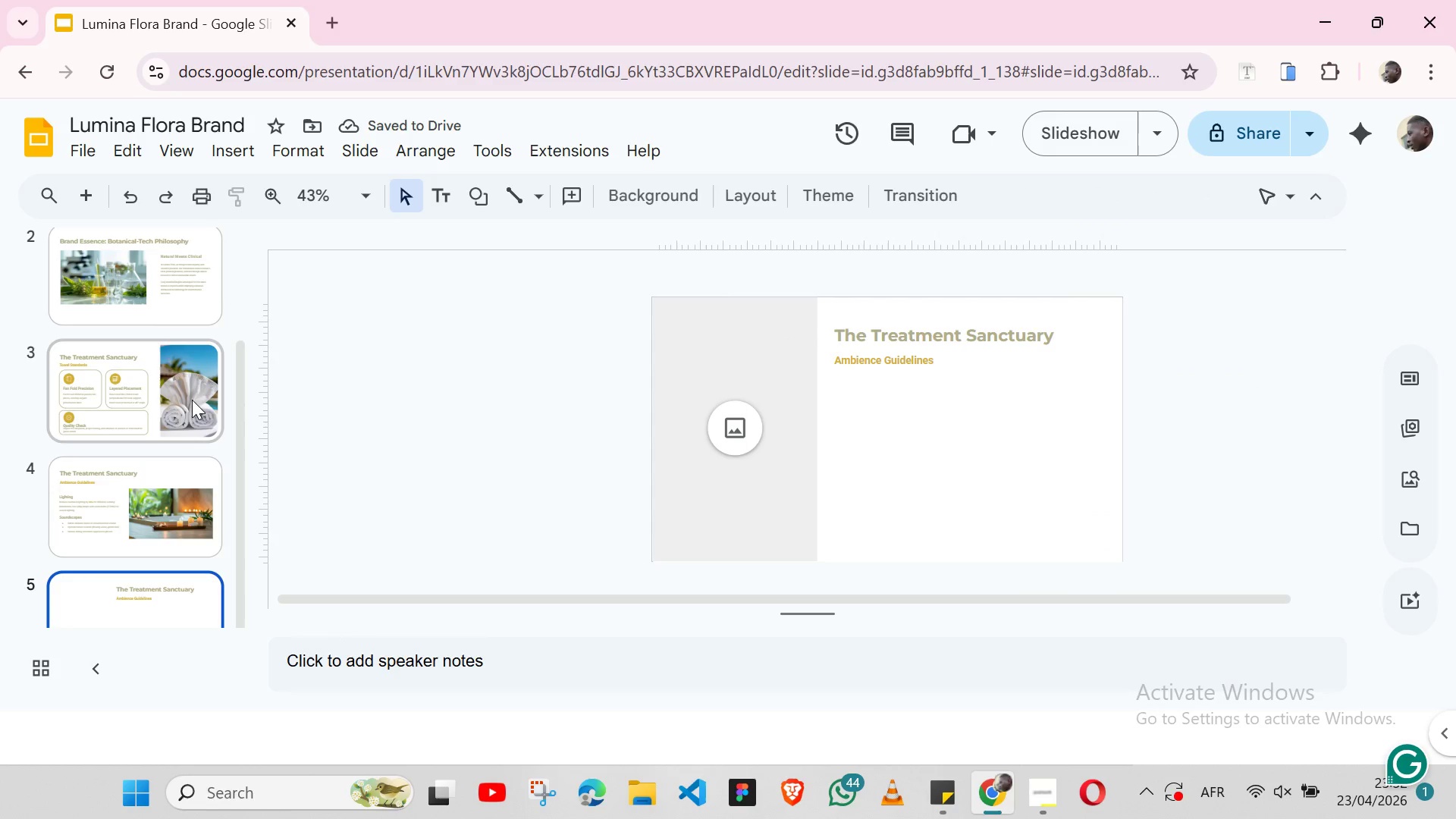 
wait(5.3)
 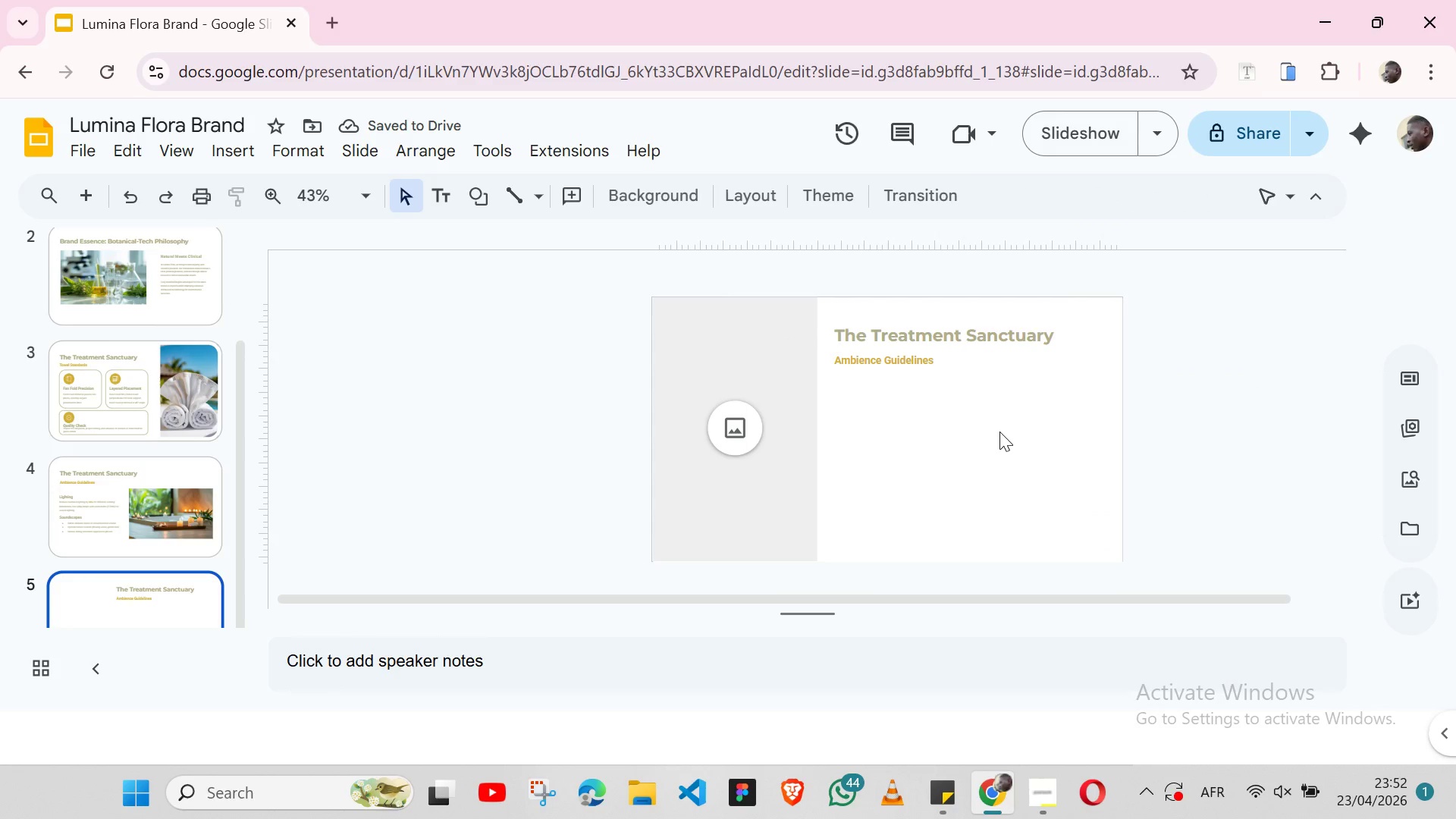 
left_click([192, 400])
 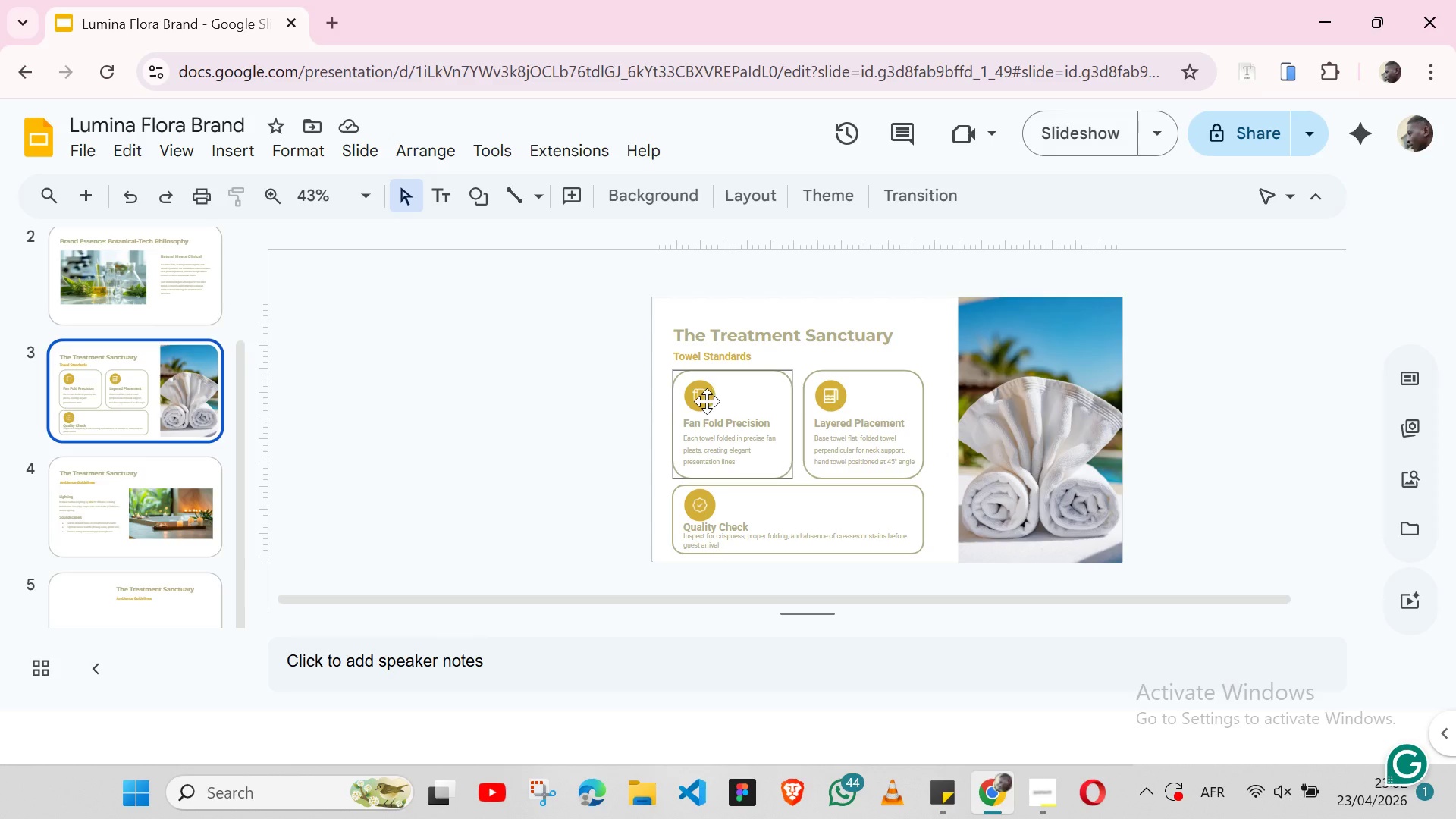 
left_click([670, 406])
 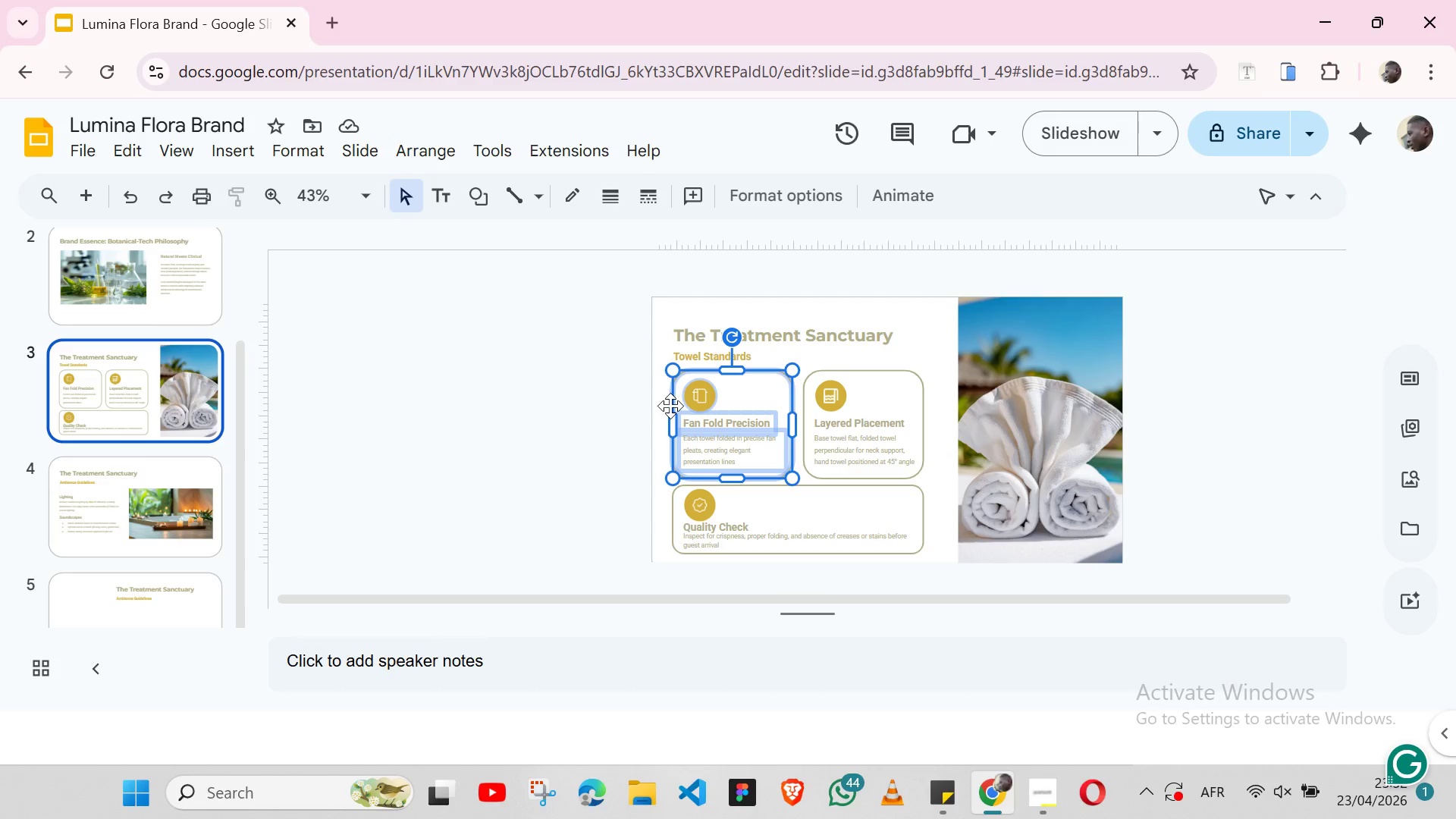 
right_click([670, 406])
 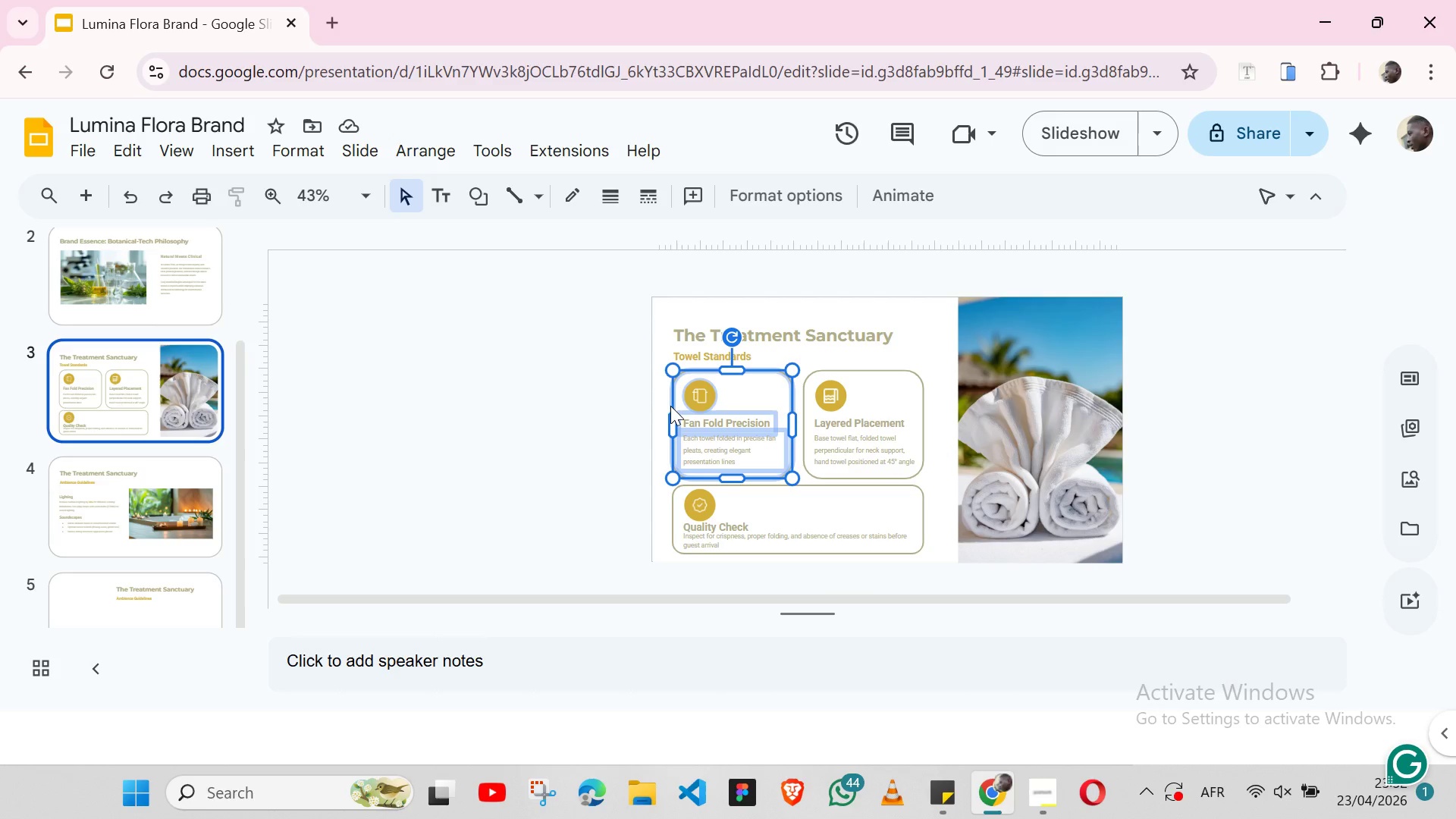 
right_click([670, 406])
 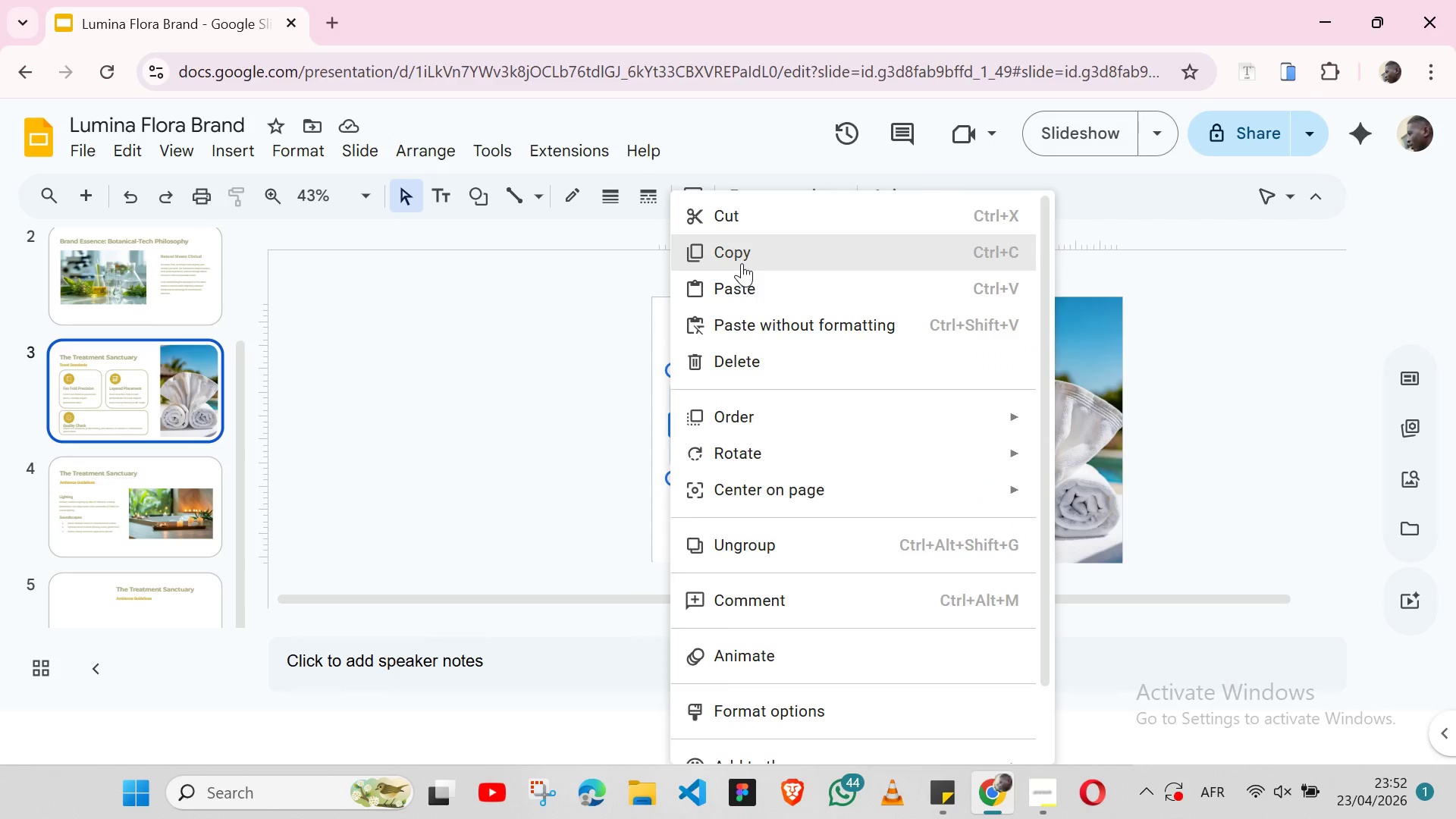 
left_click([742, 263])
 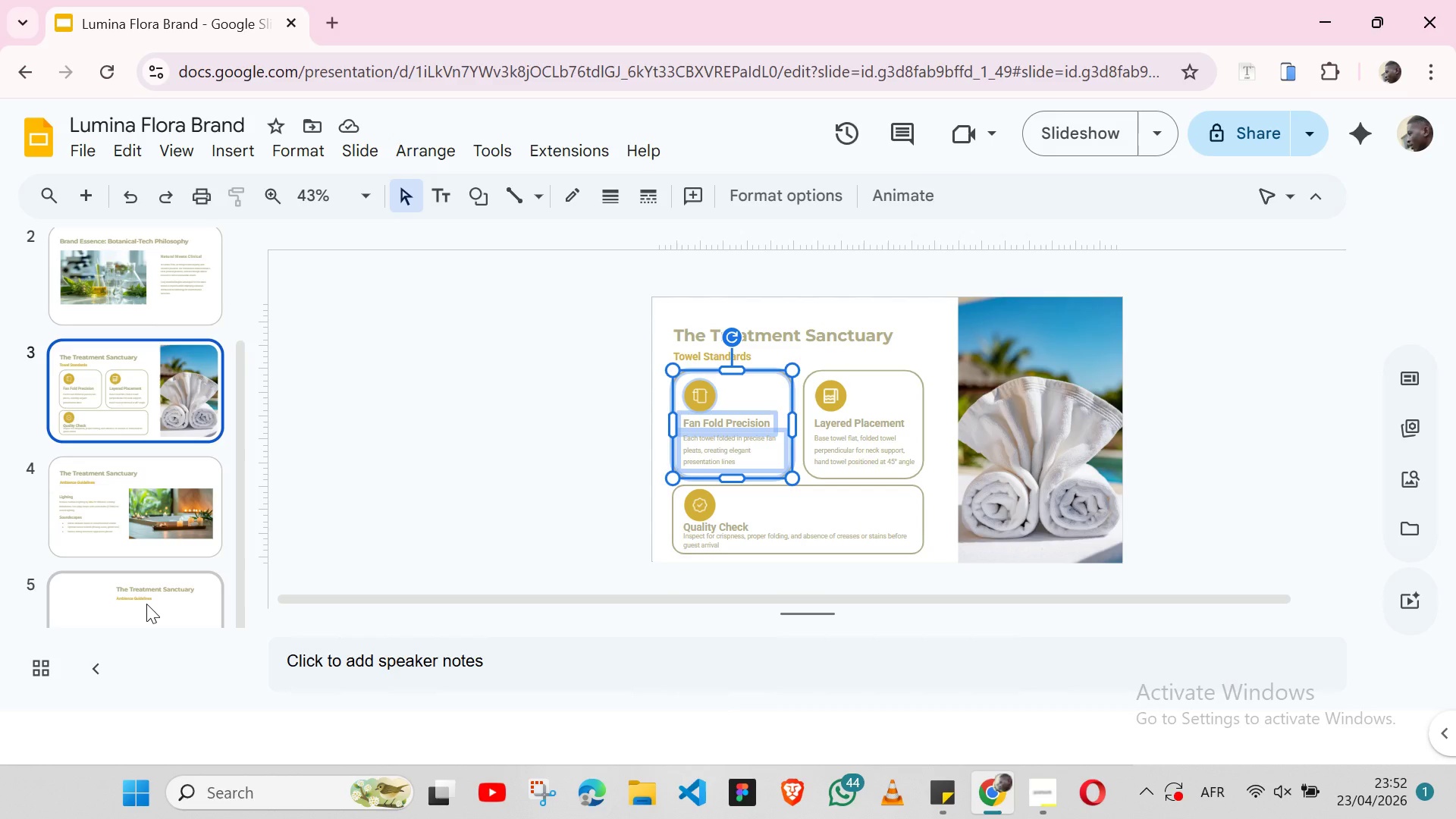 
left_click([146, 604])
 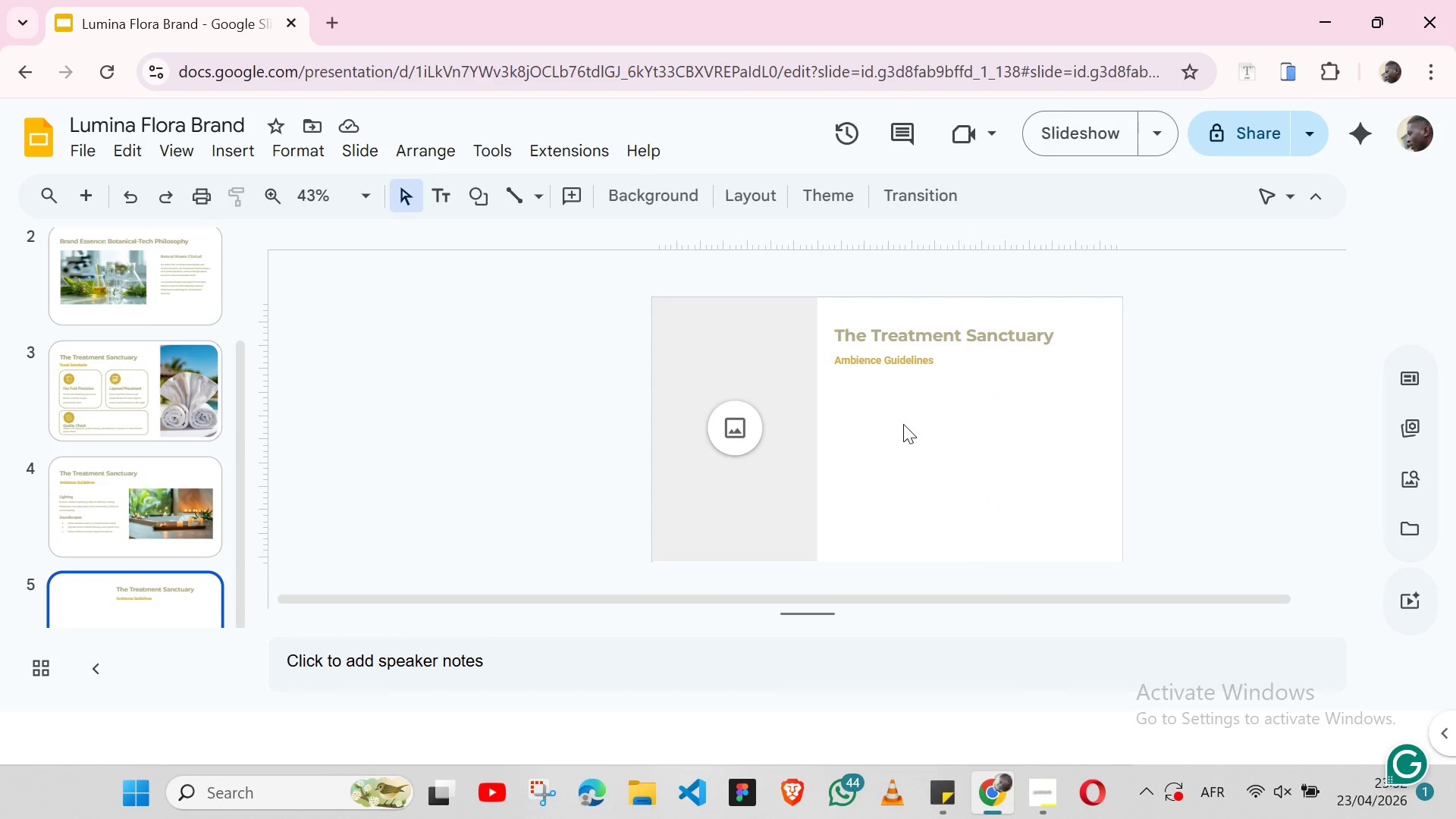 
left_click([903, 424])
 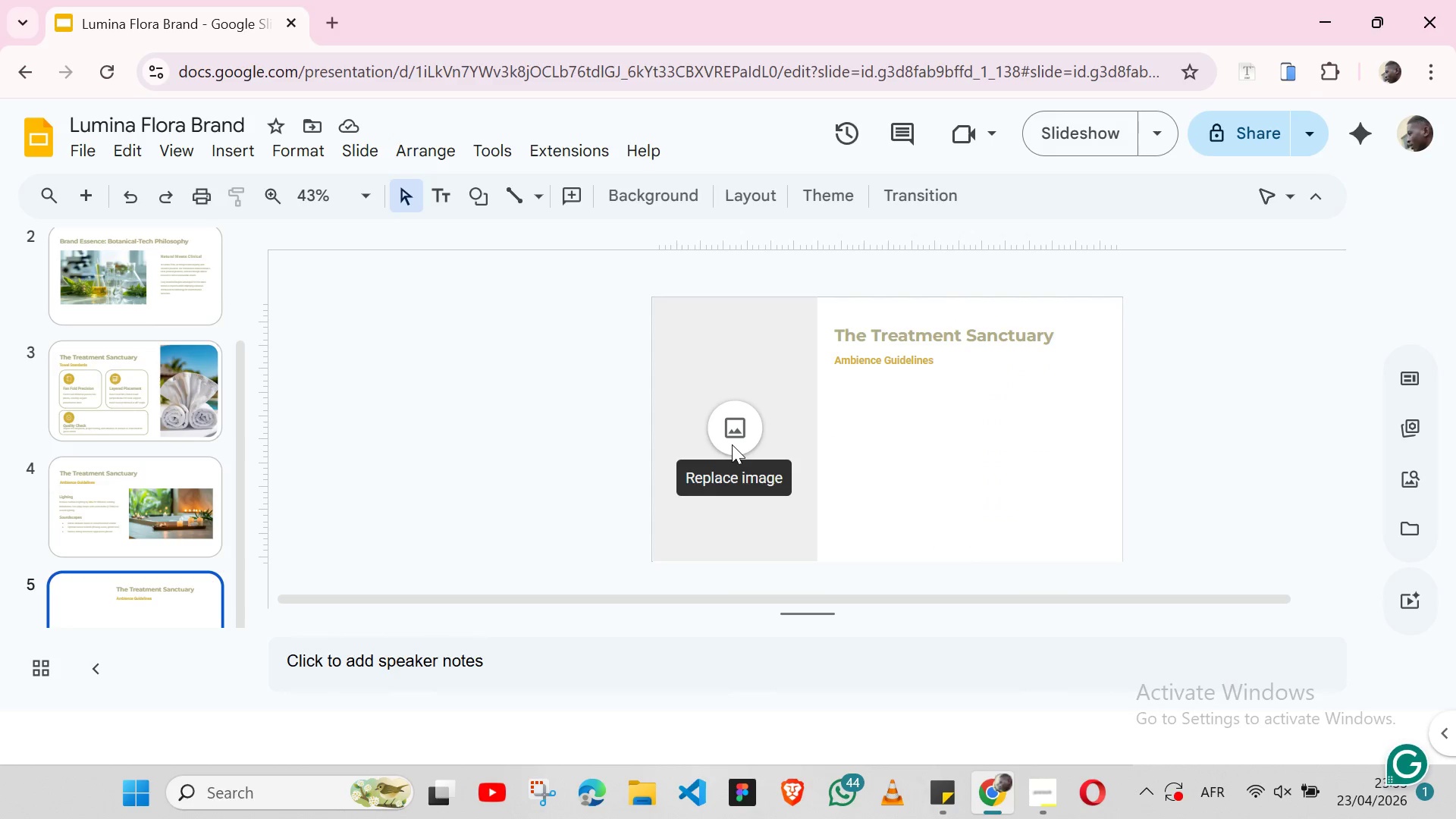 
left_click([732, 444])
 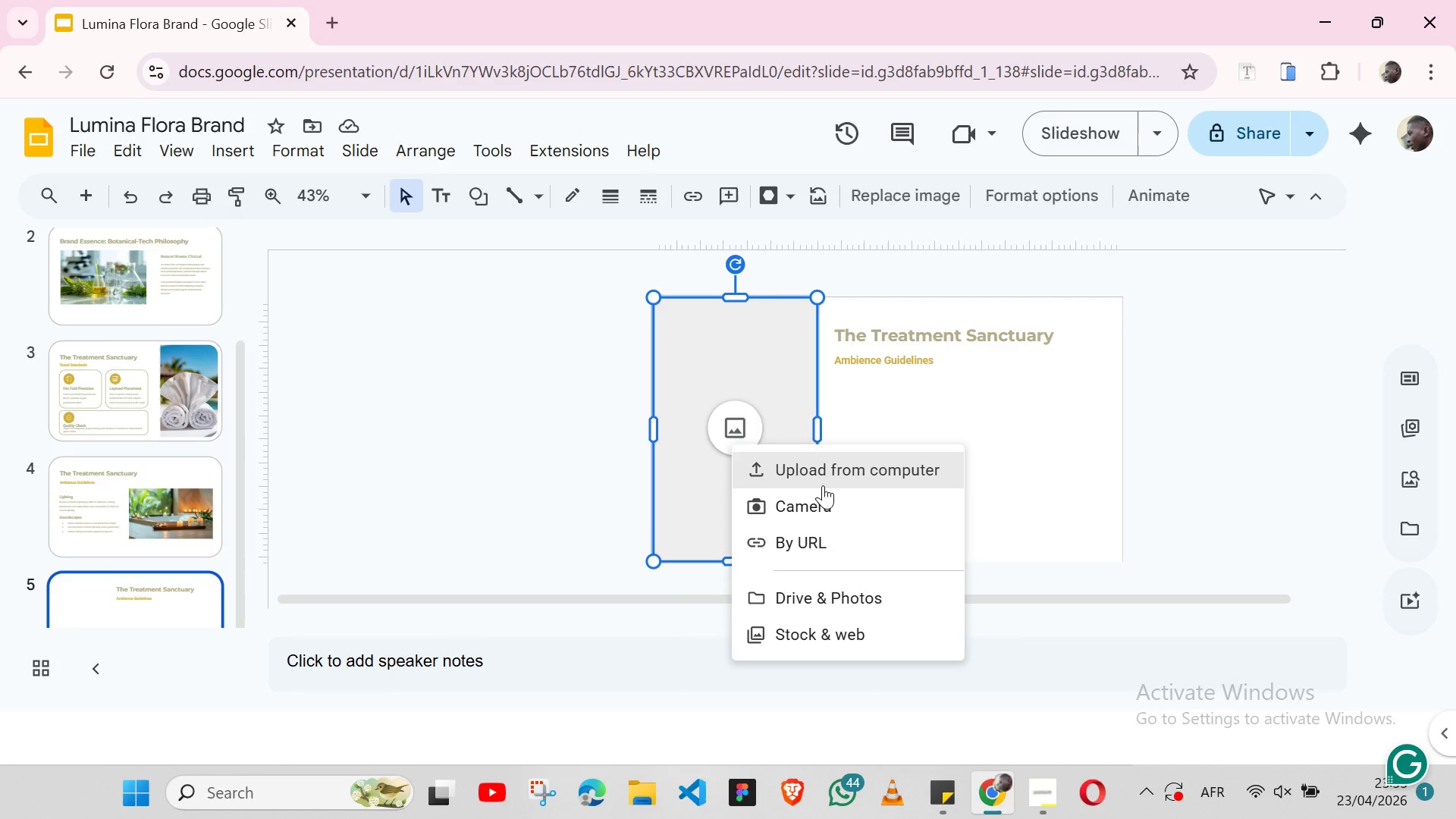 
left_click([823, 485])
 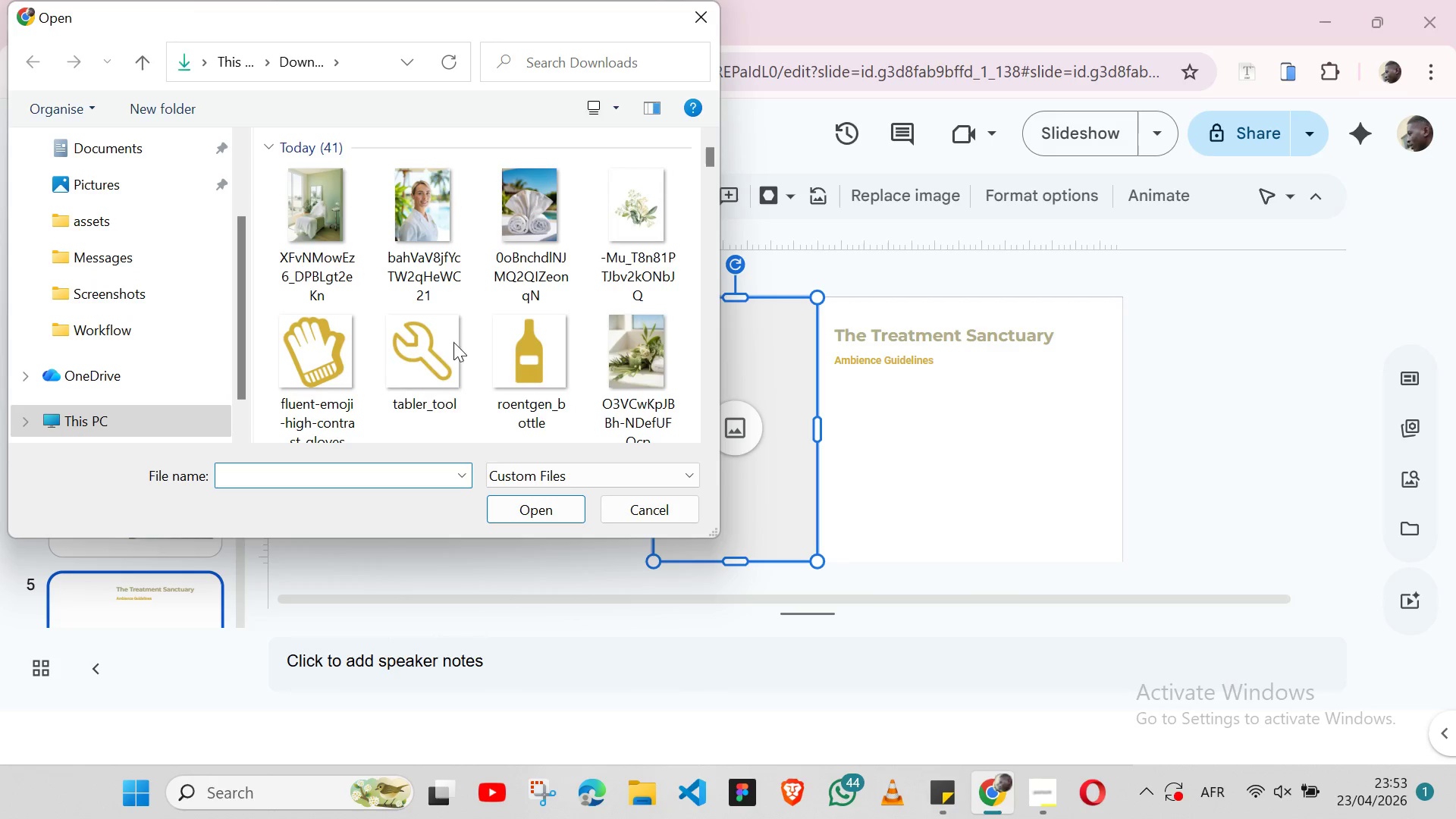 
scroll: coordinate [447, 351], scroll_direction: down, amount: 5.0
 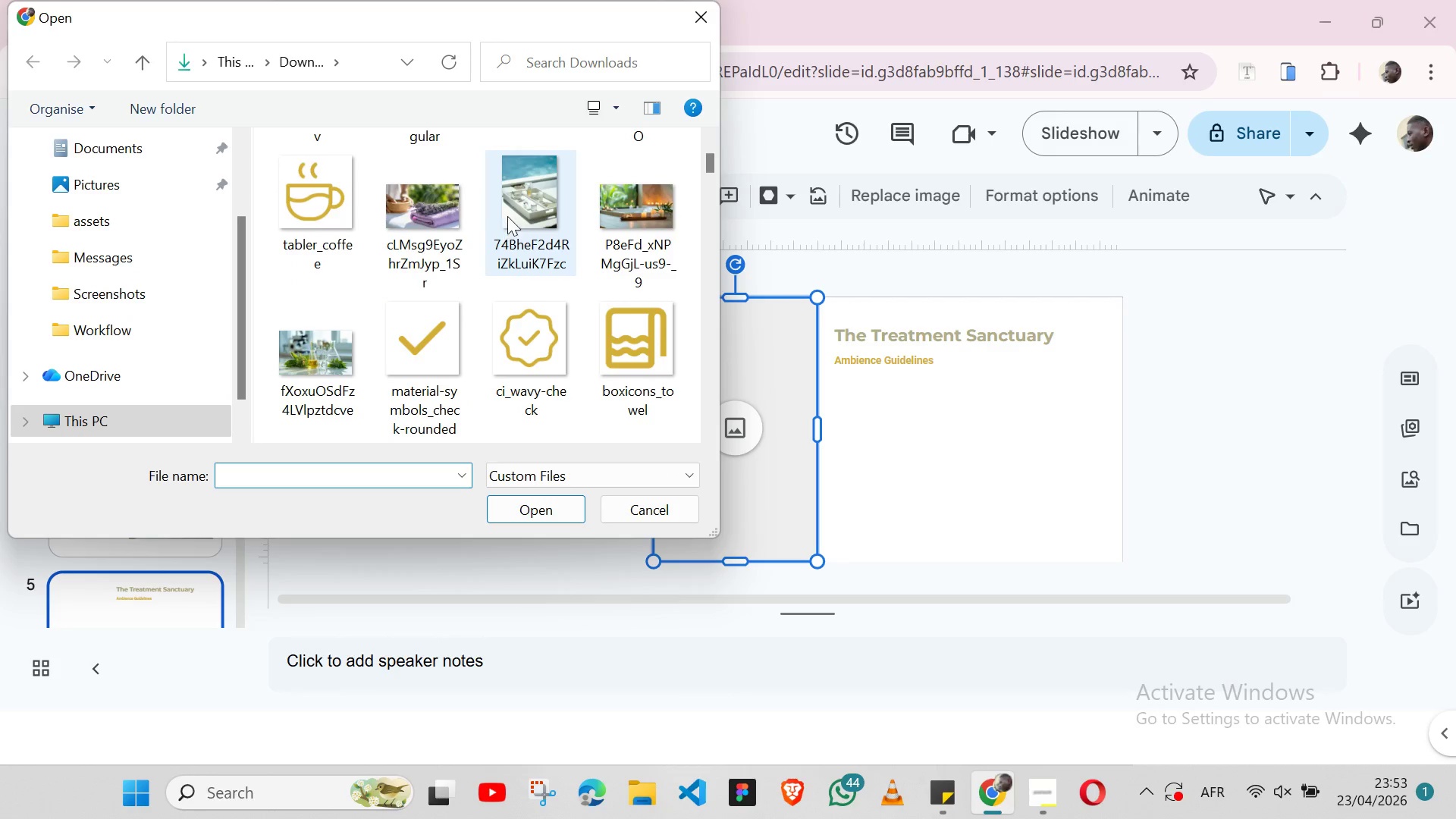 
left_click([503, 205])
 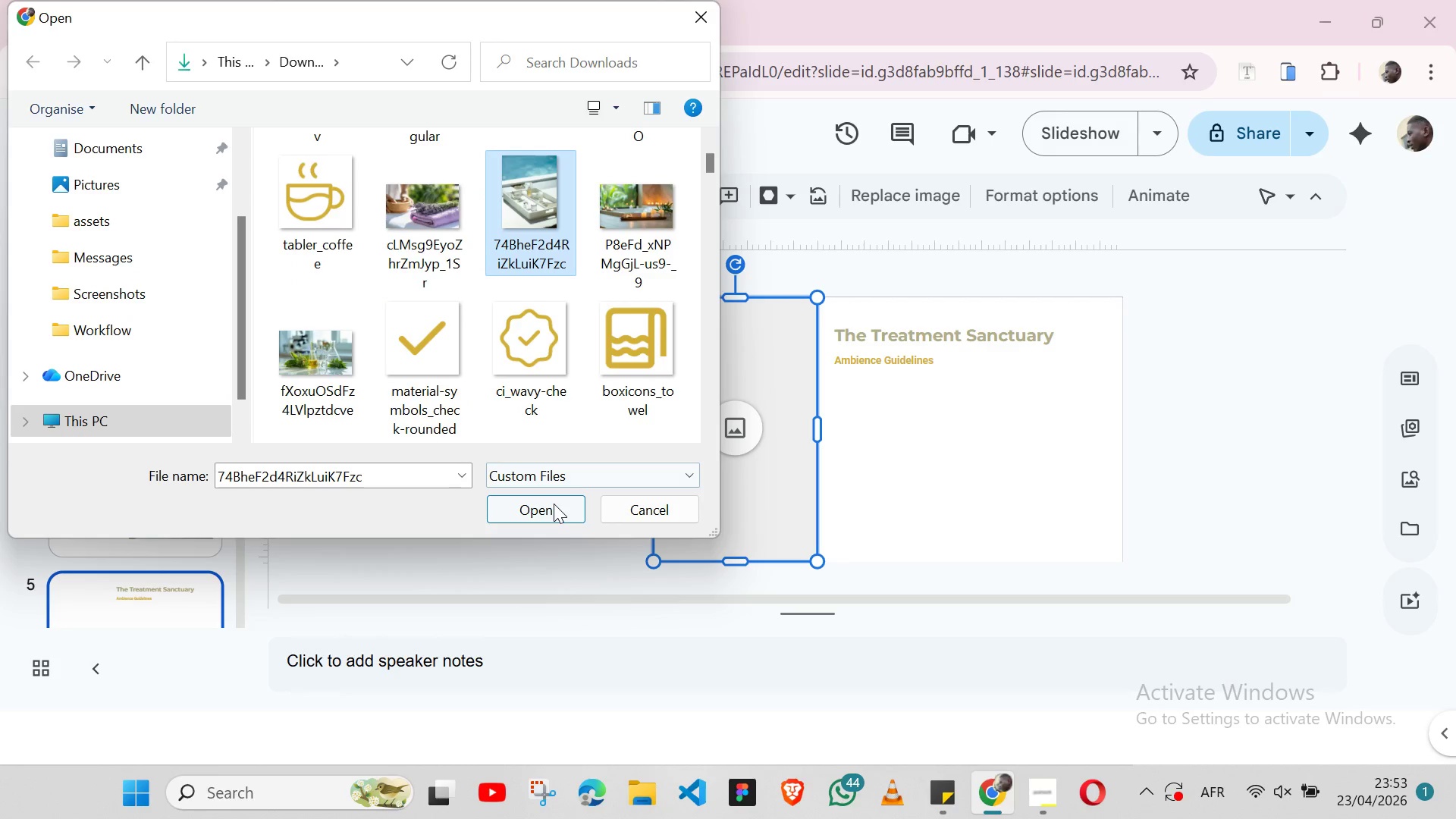 
left_click([554, 504])
 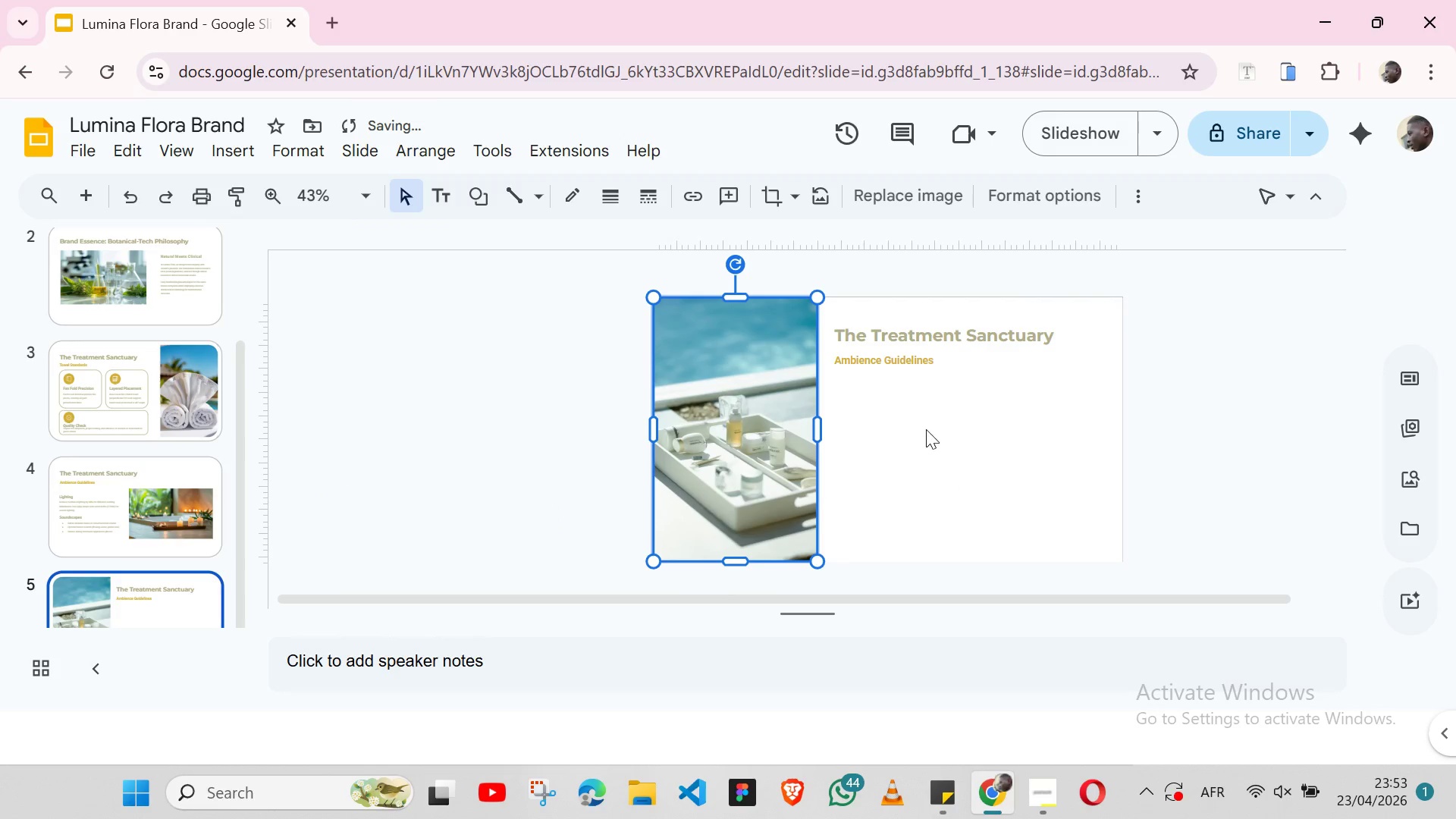 
left_click([924, 426])
 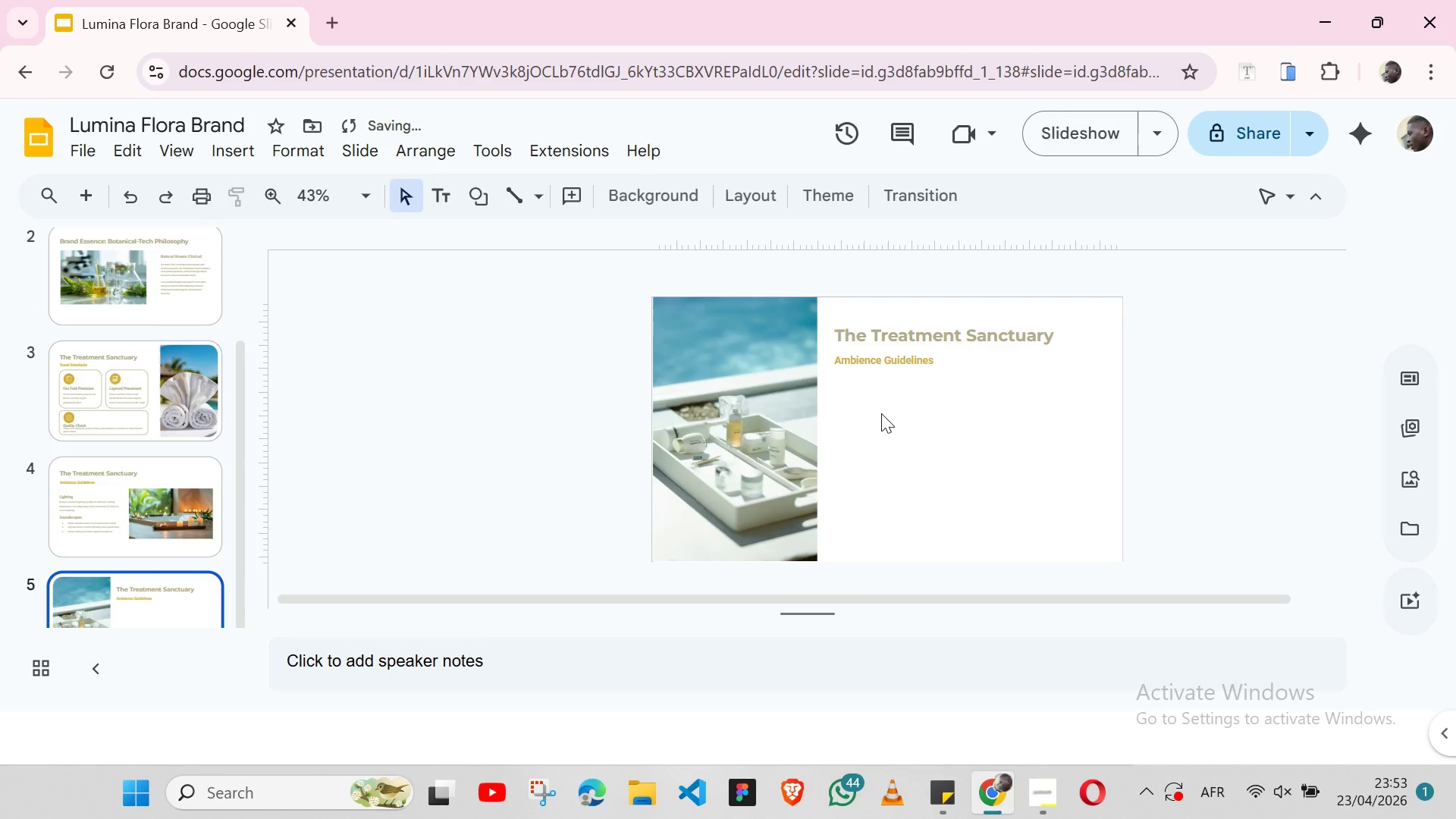 
left_click([881, 413])
 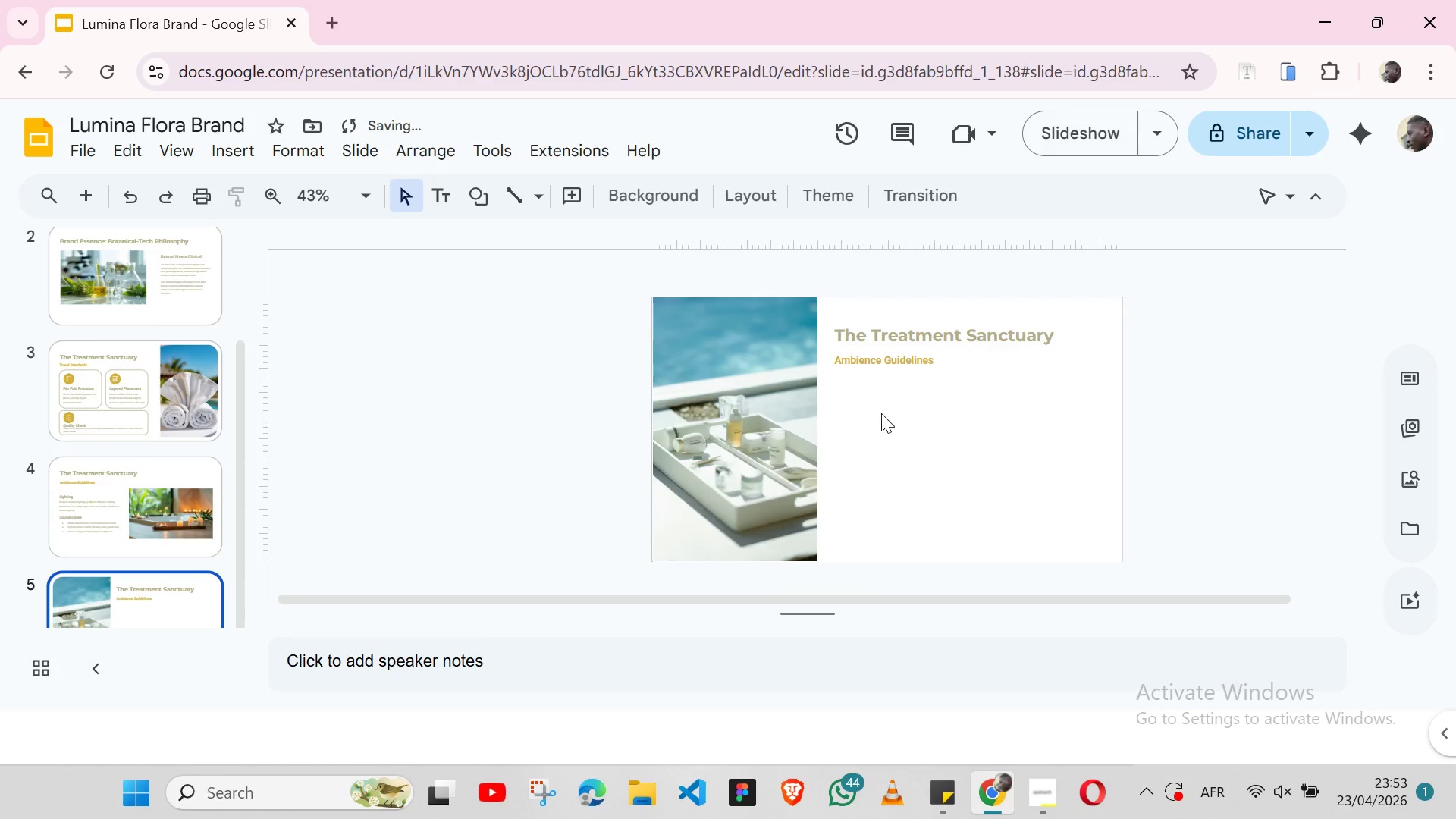 
key(Control+V)
 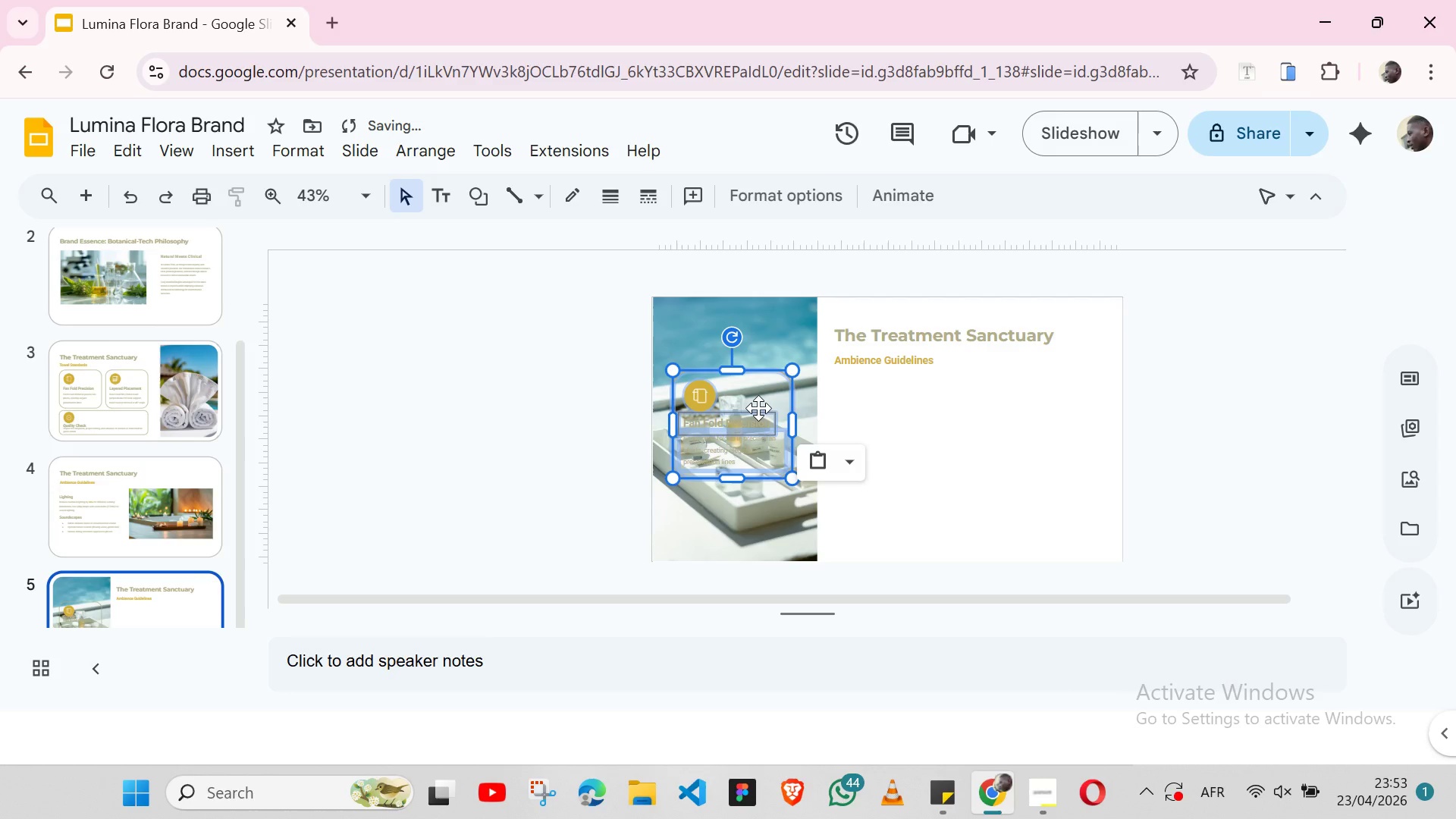 
left_click_drag(start_coordinate=[758, 408], to_coordinate=[979, 485])
 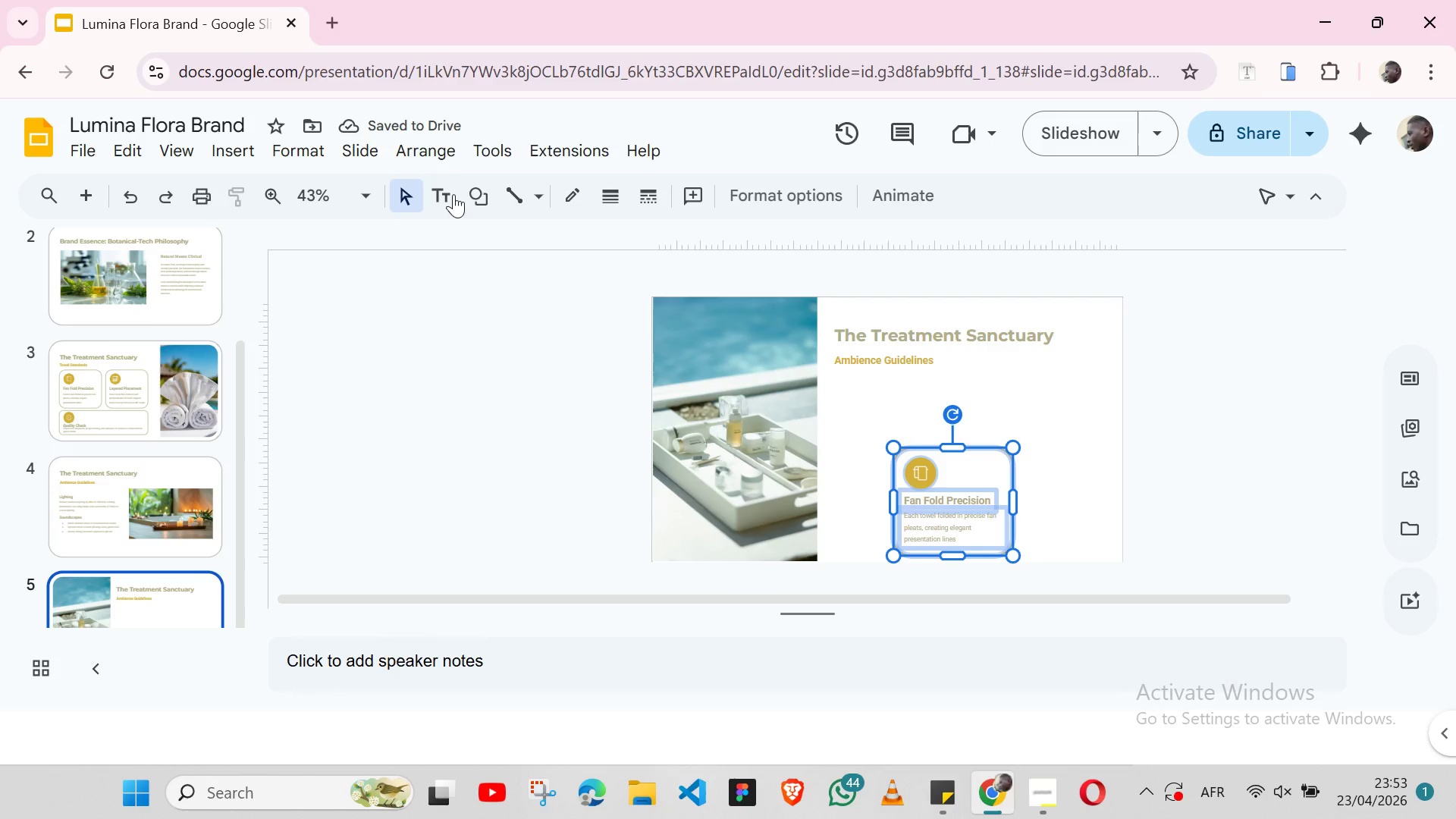 
left_click([436, 146])
 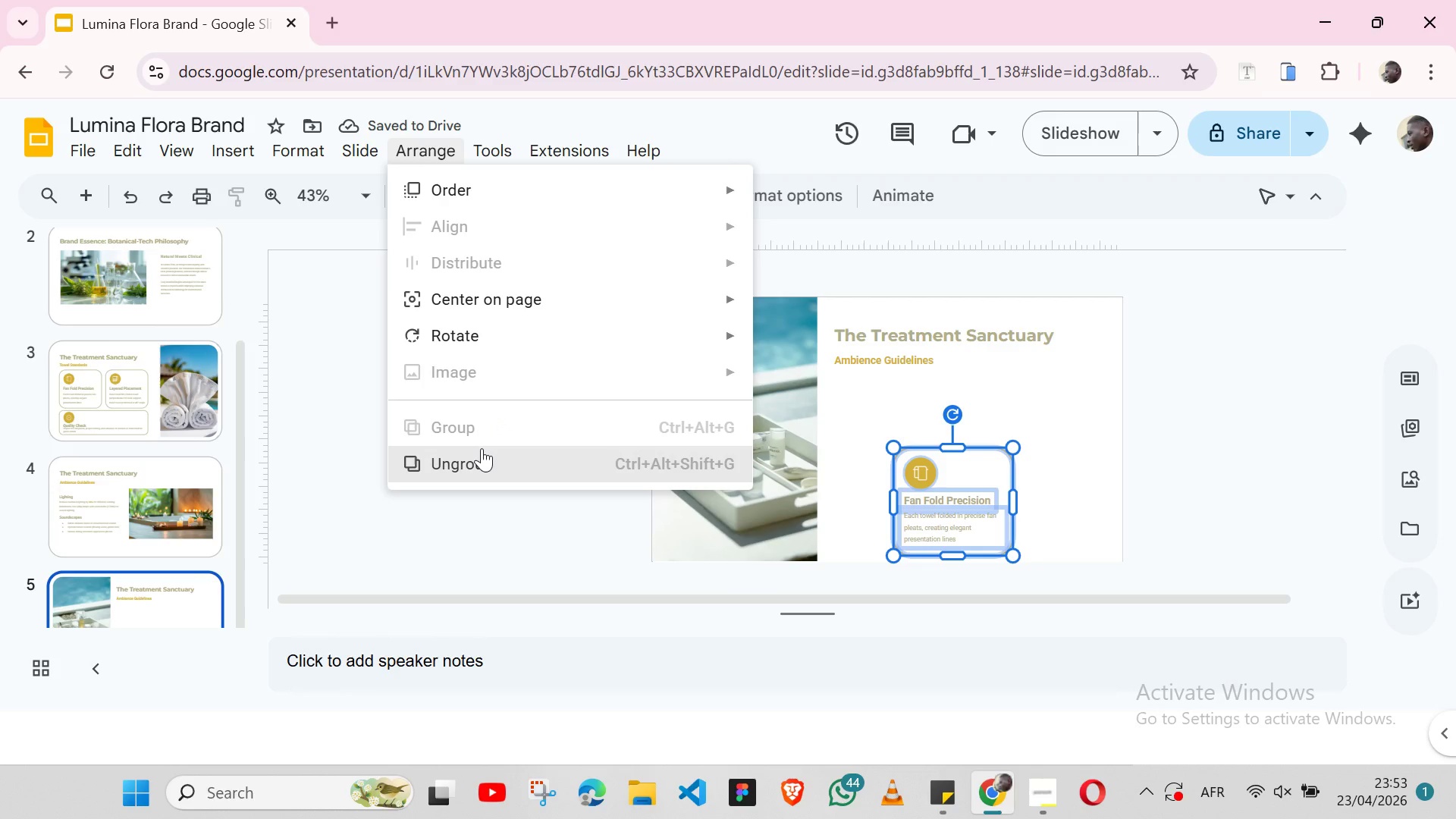 
left_click([482, 448])
 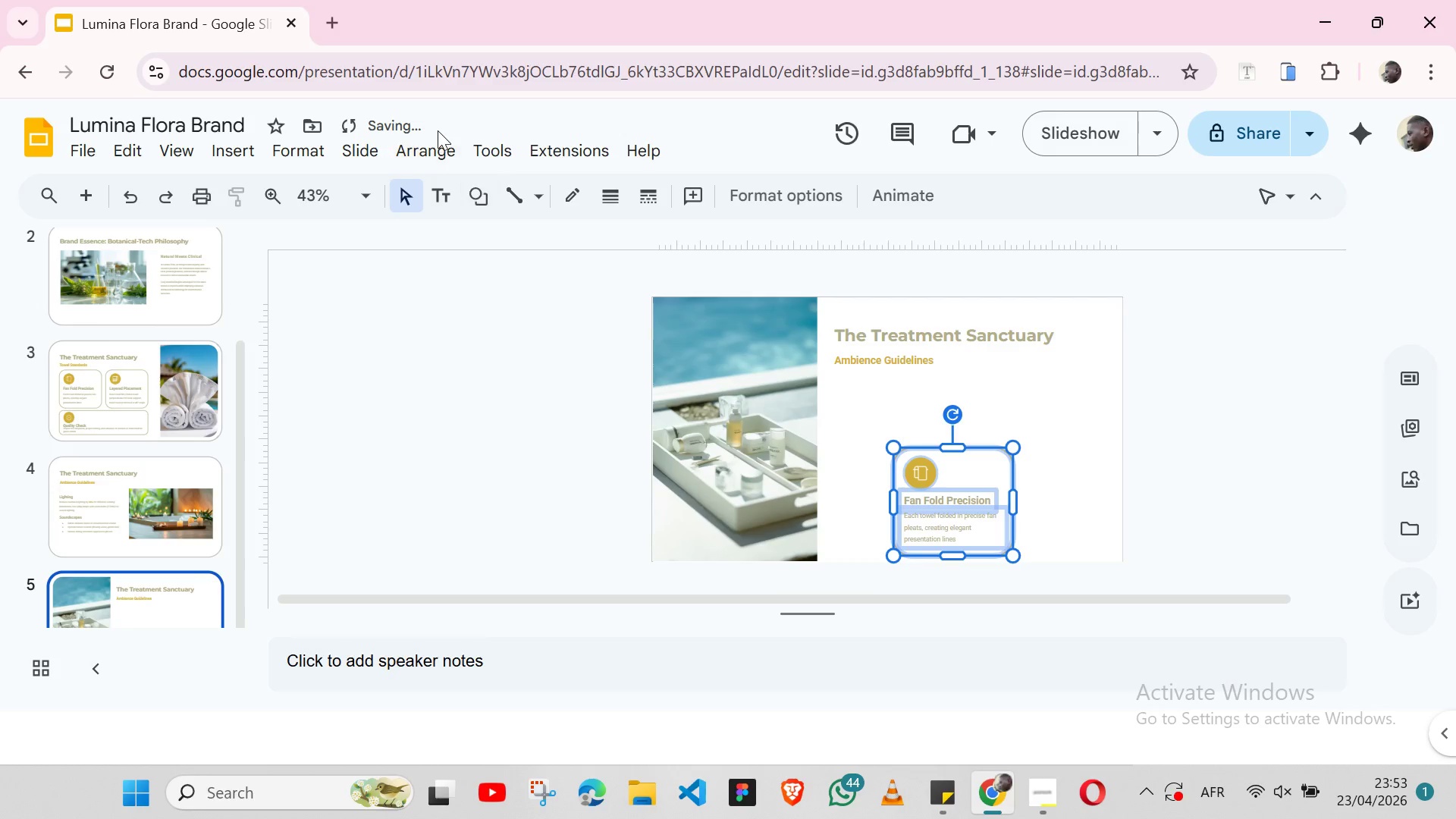 
left_click([438, 130])
 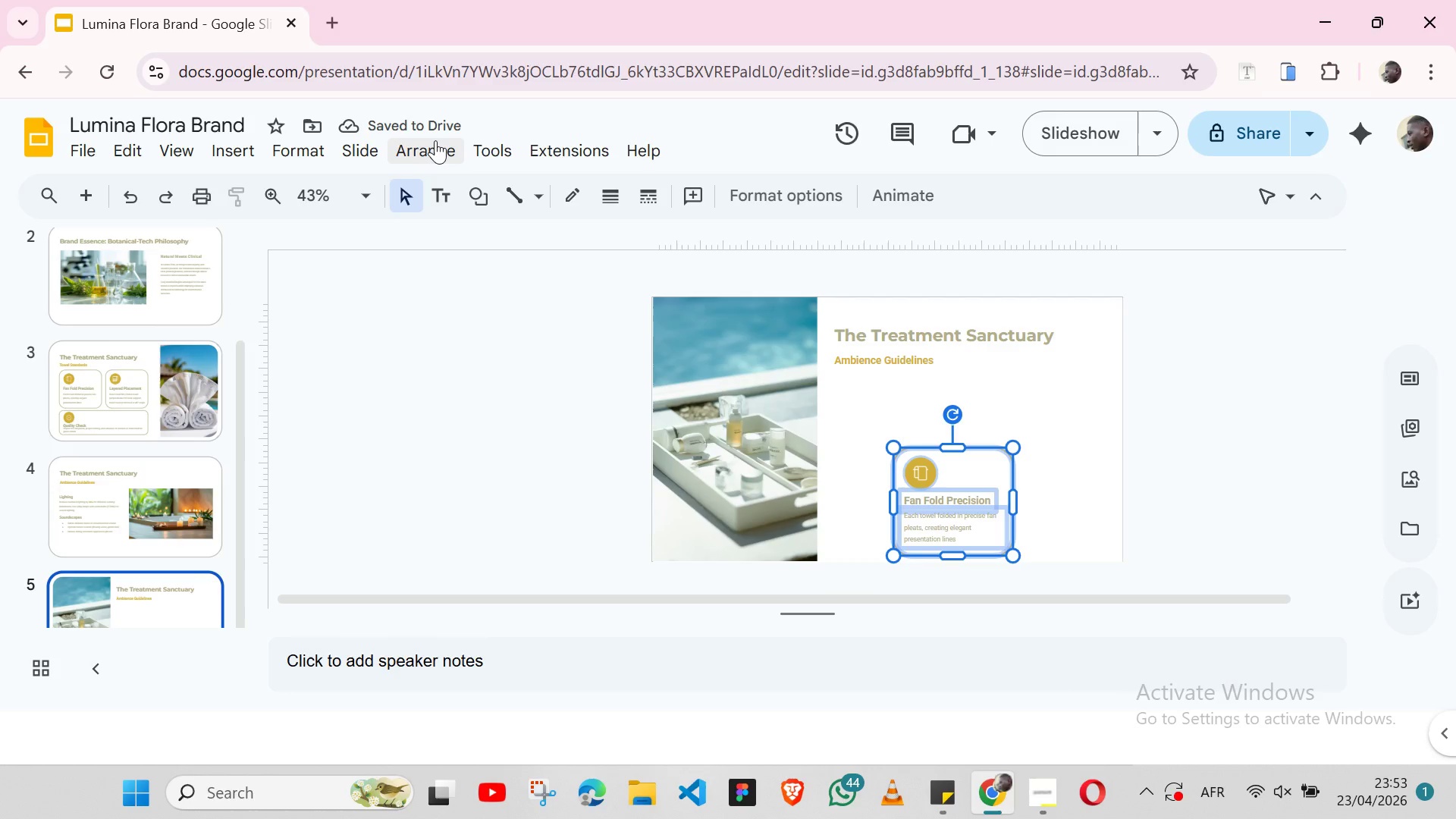 
left_click([435, 140])
 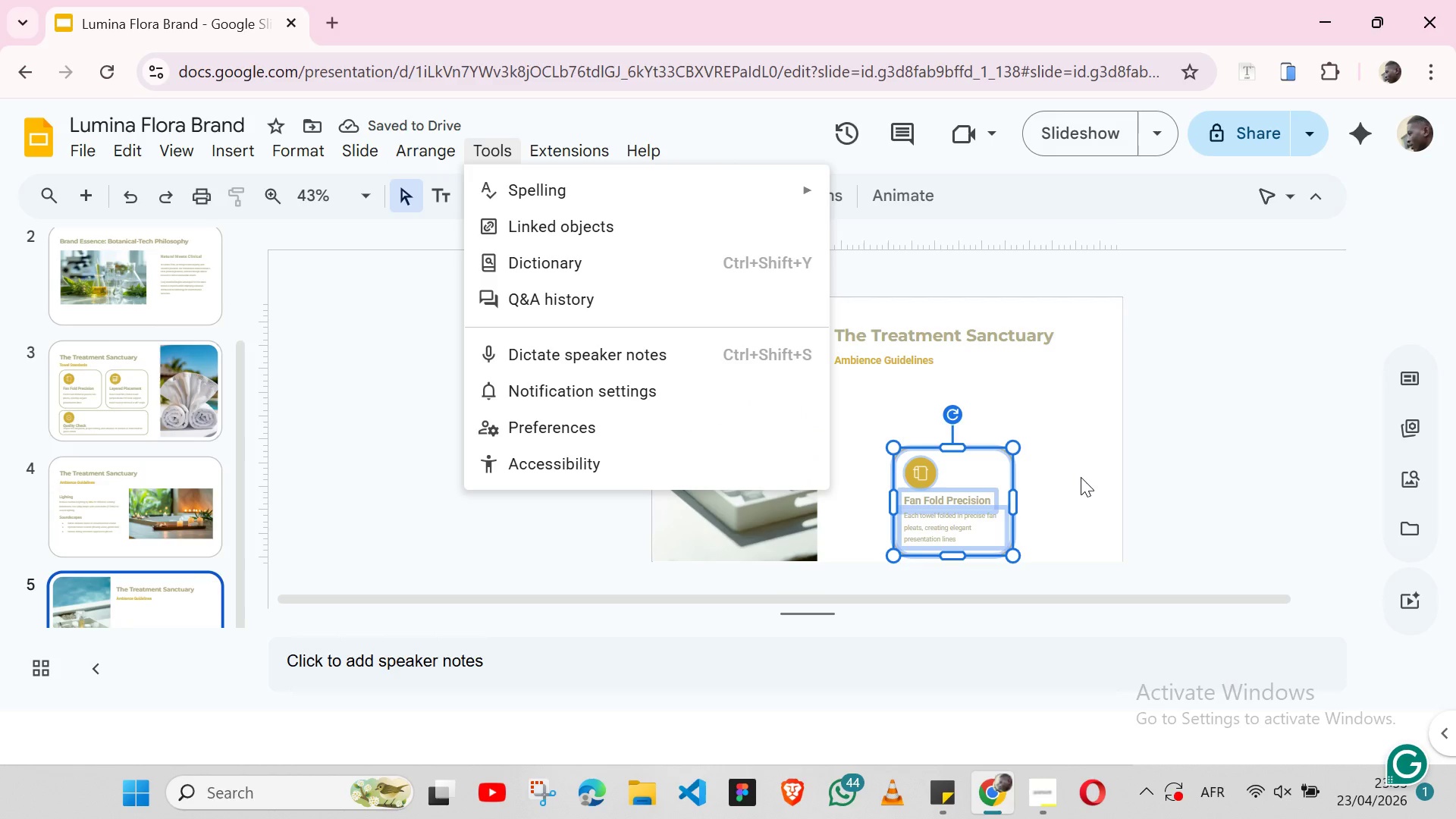 
left_click([1081, 477])
 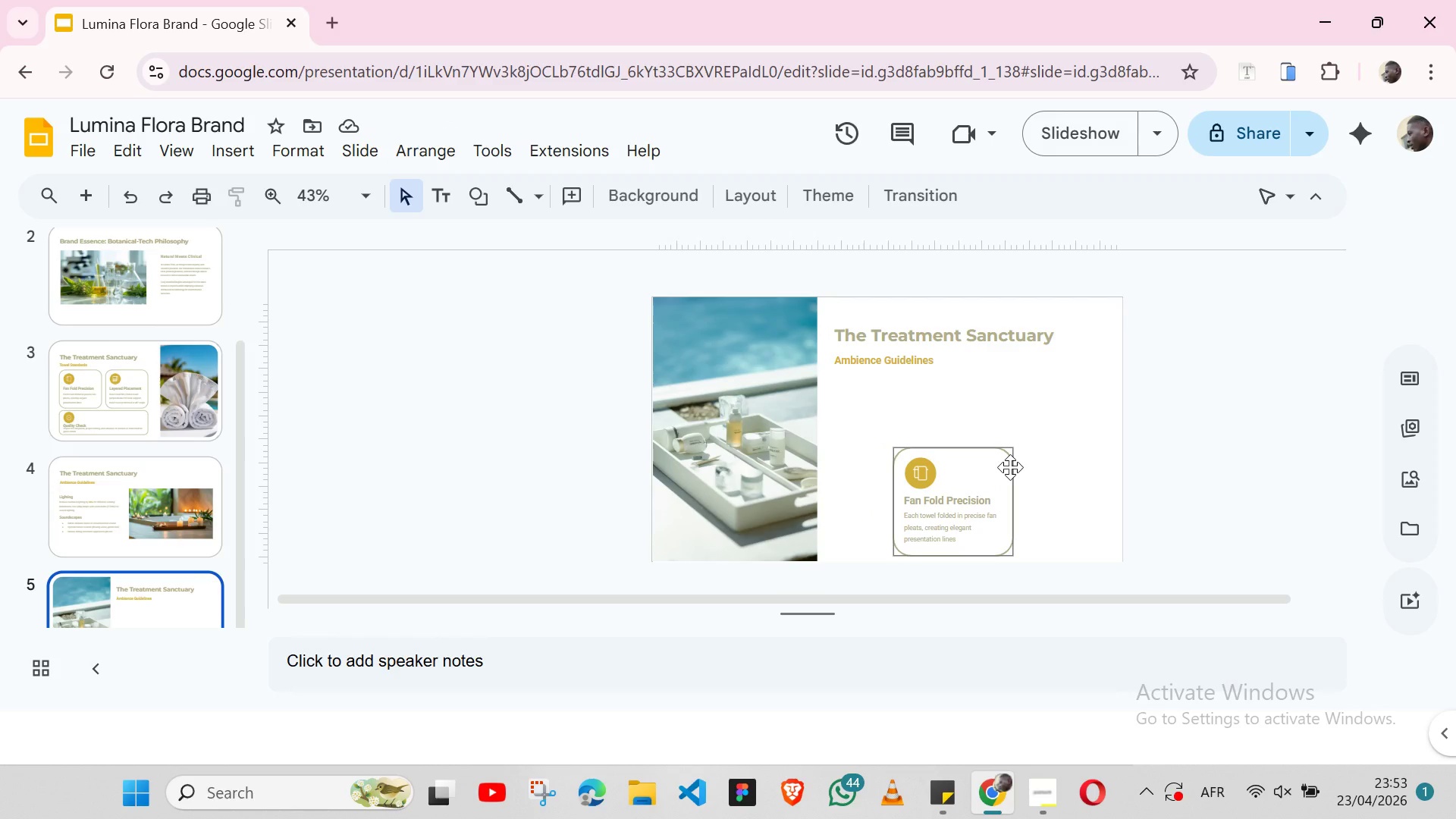 
left_click([1010, 467])
 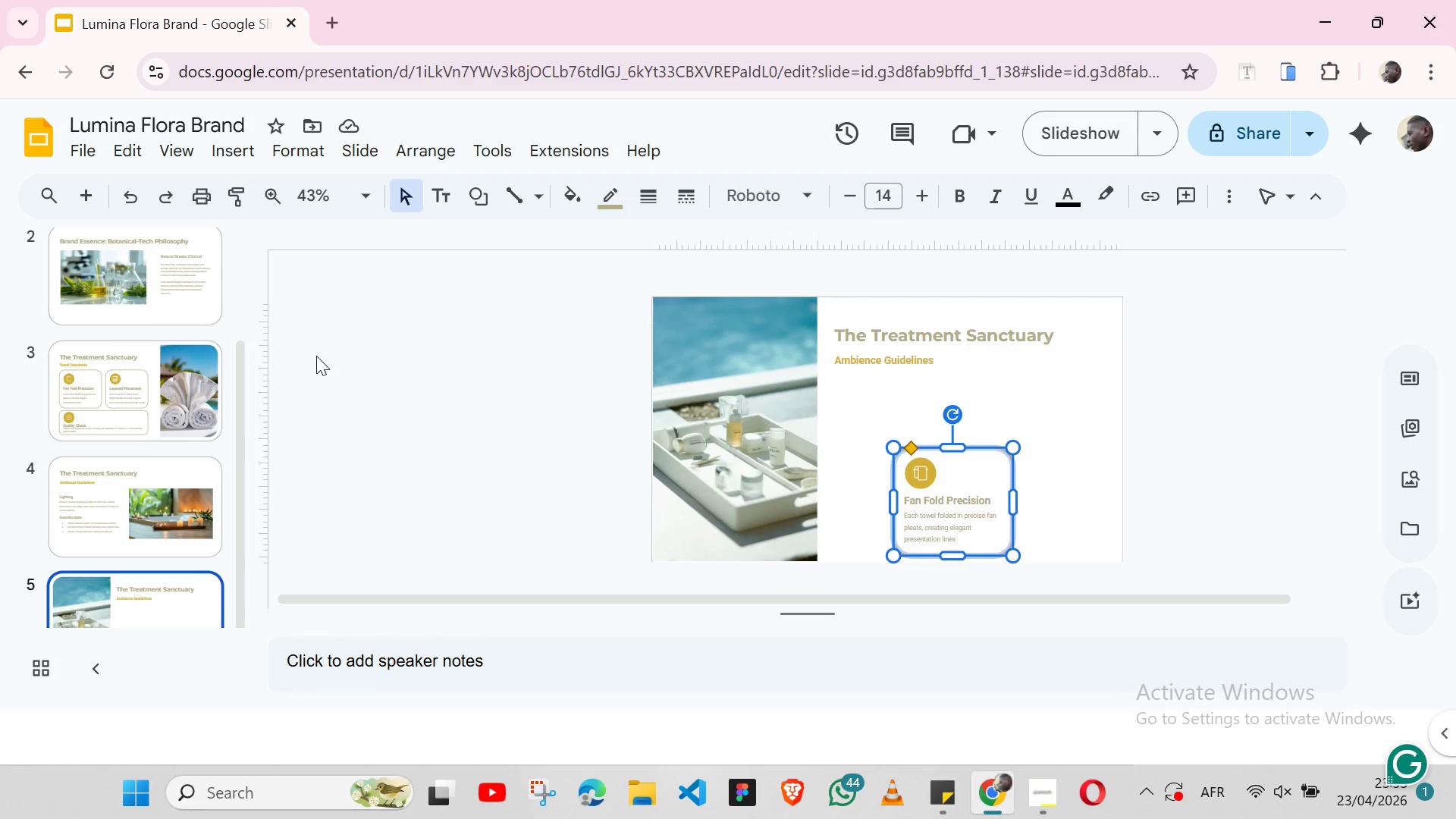 
wait(6.53)
 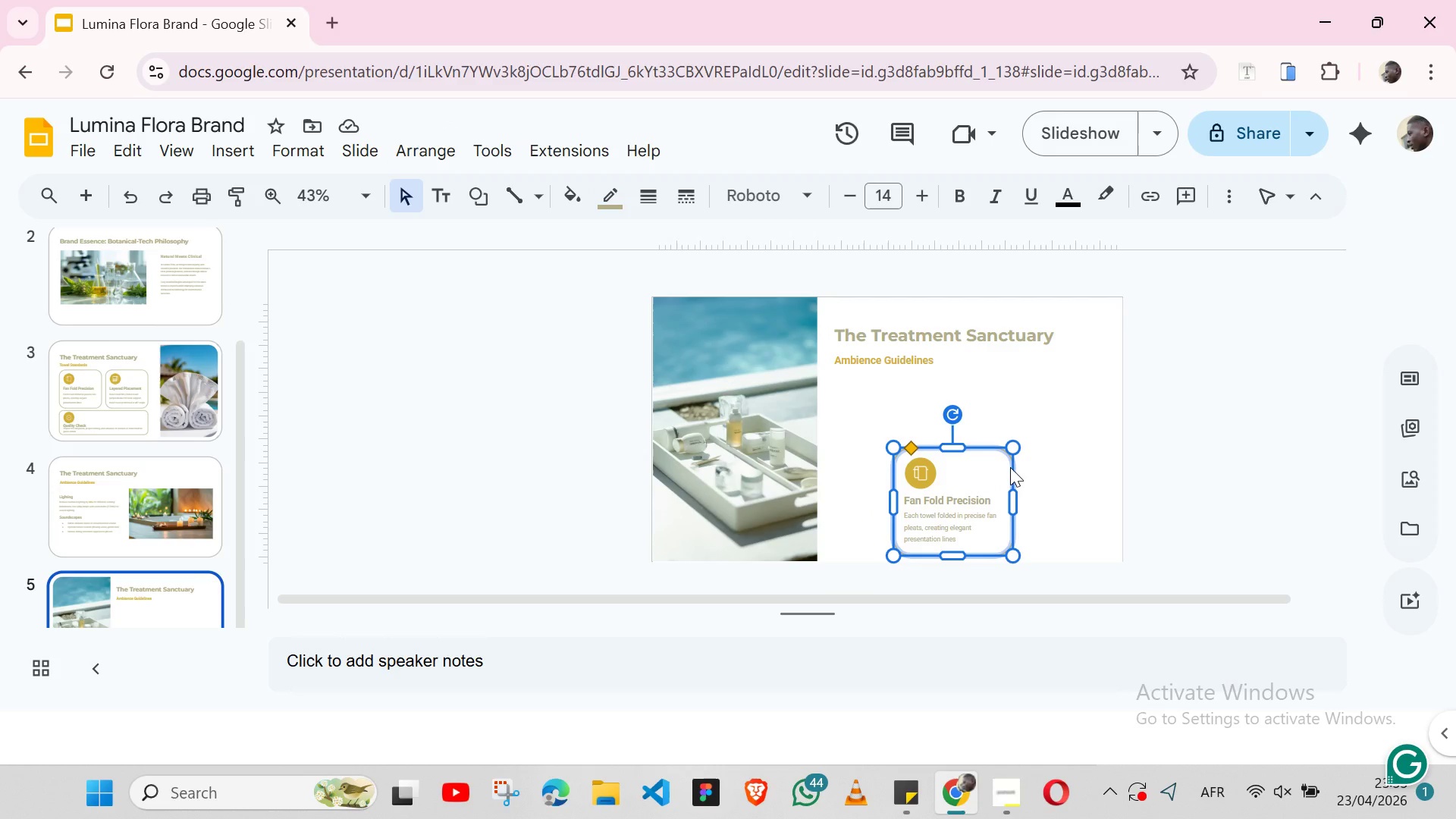 
left_click([152, 356])
 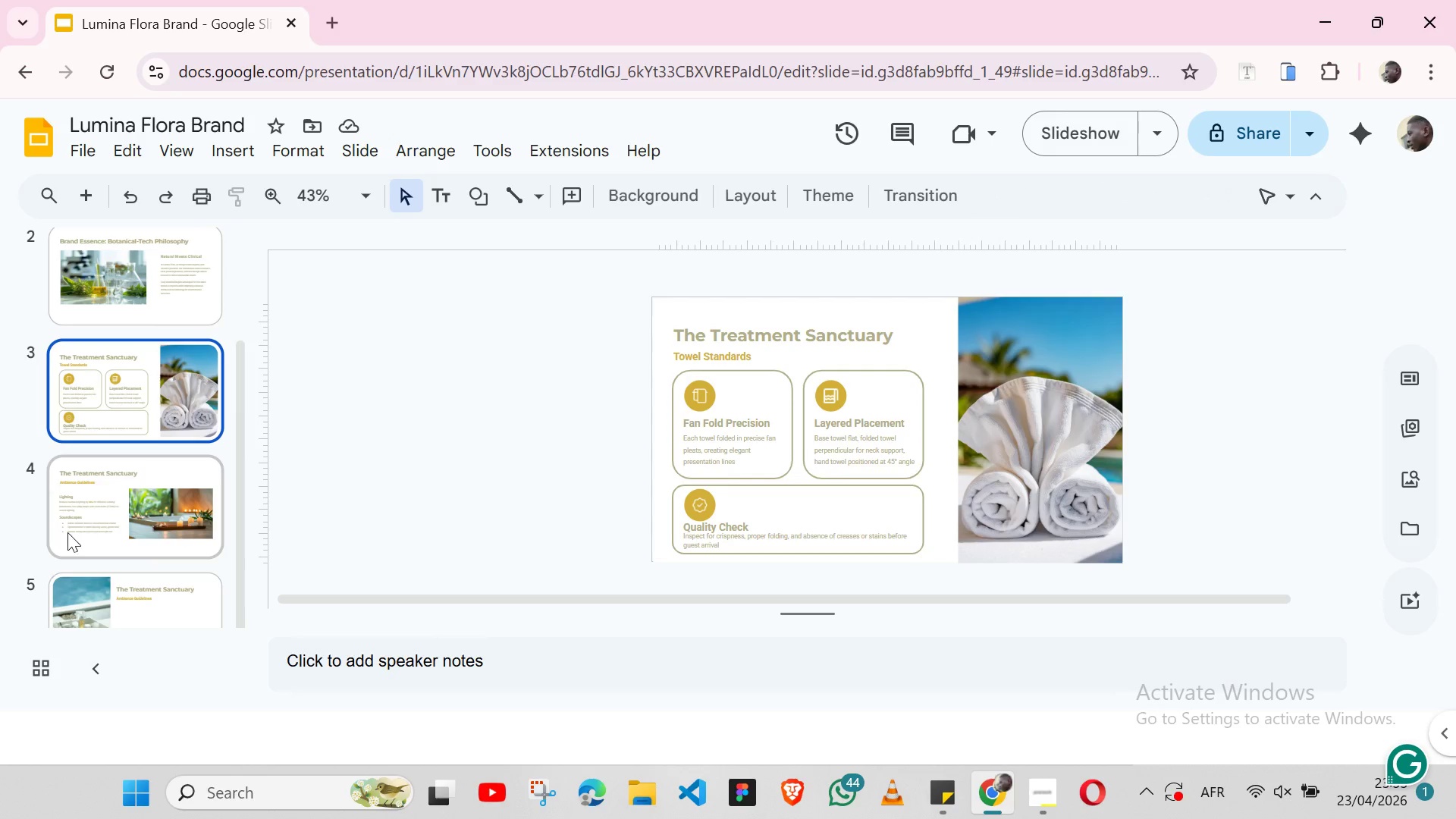 
left_click([67, 532])
 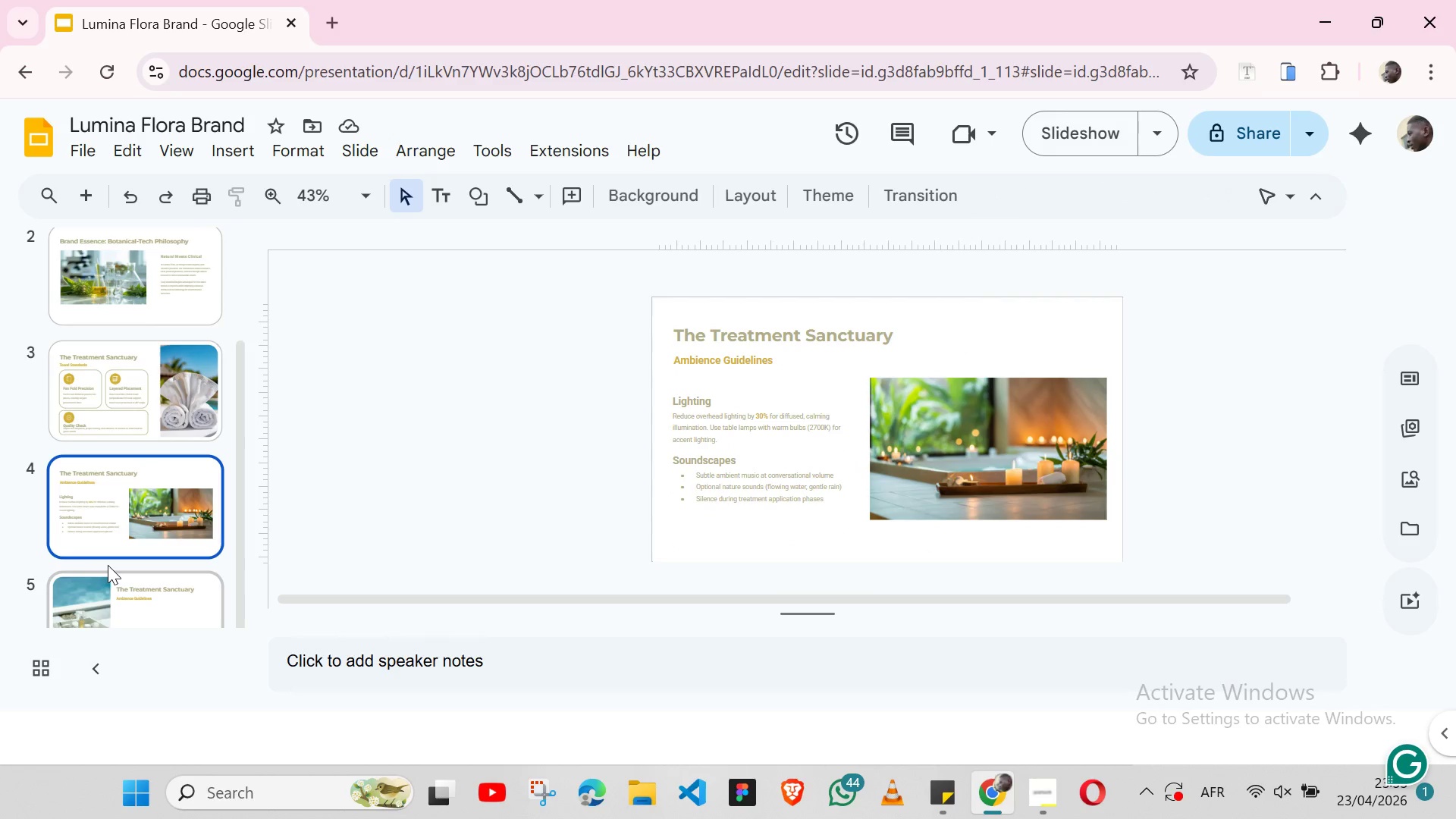 
left_click([108, 565])
 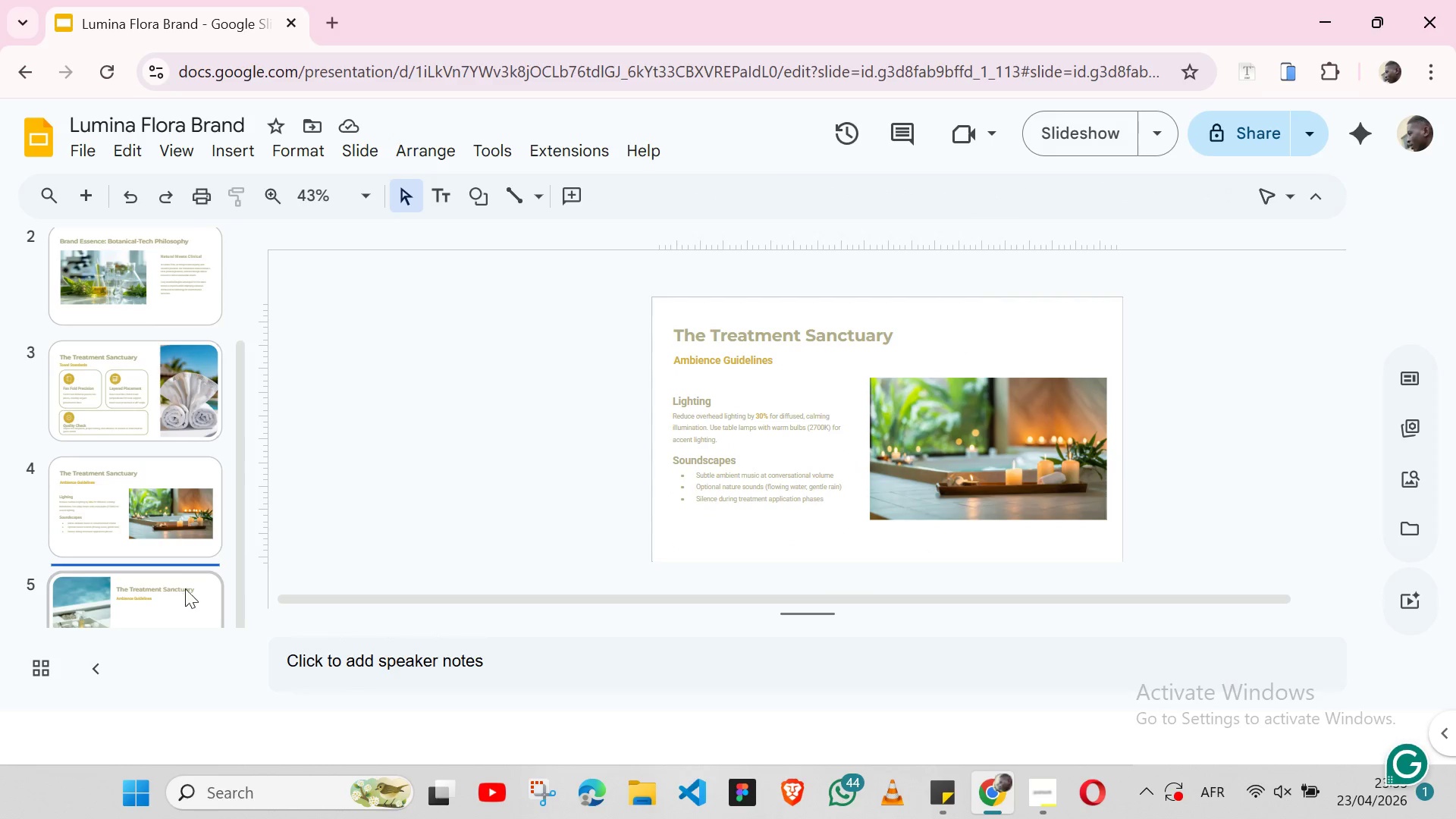 
left_click([202, 592])
 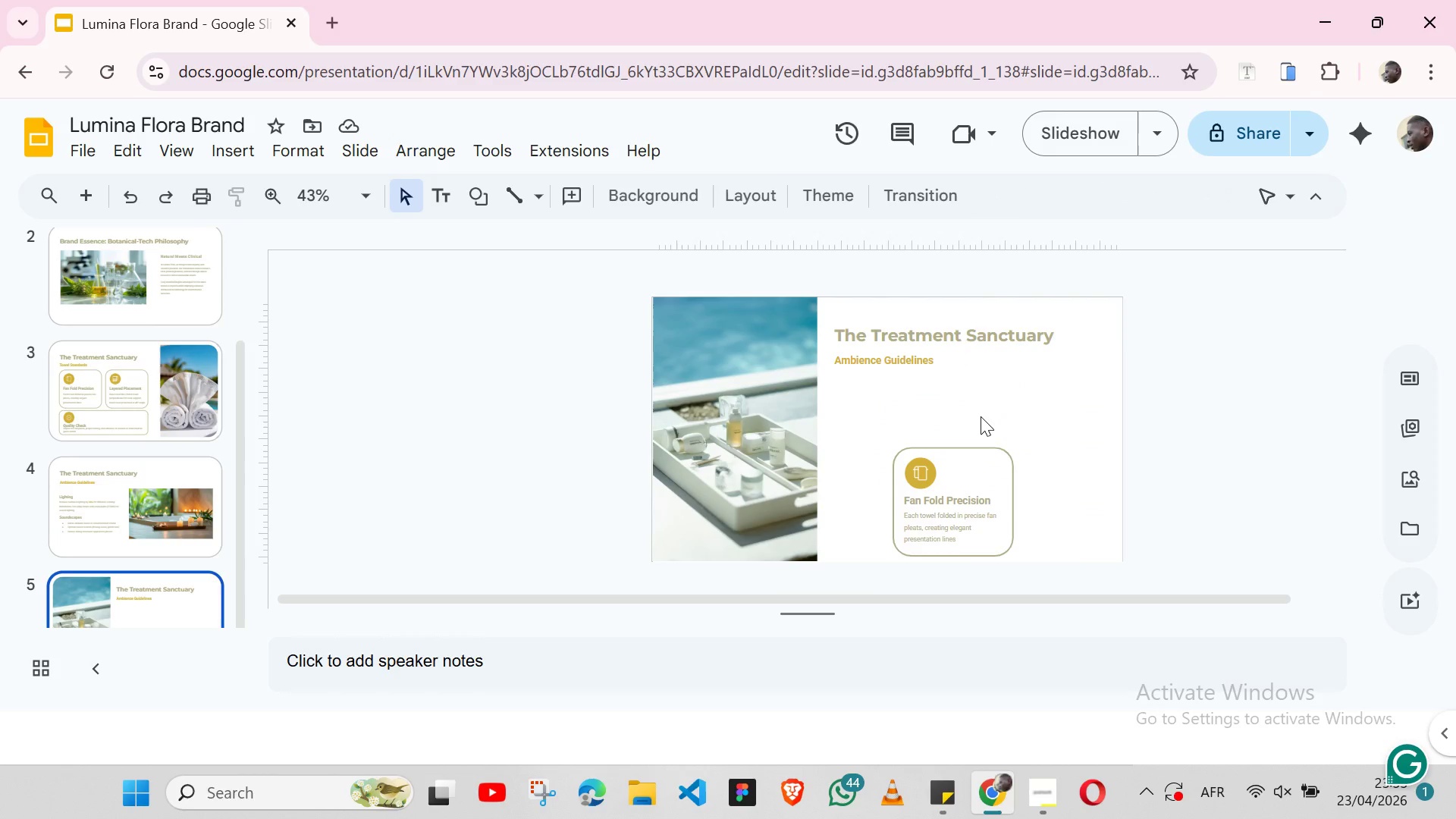 
wait(7.16)
 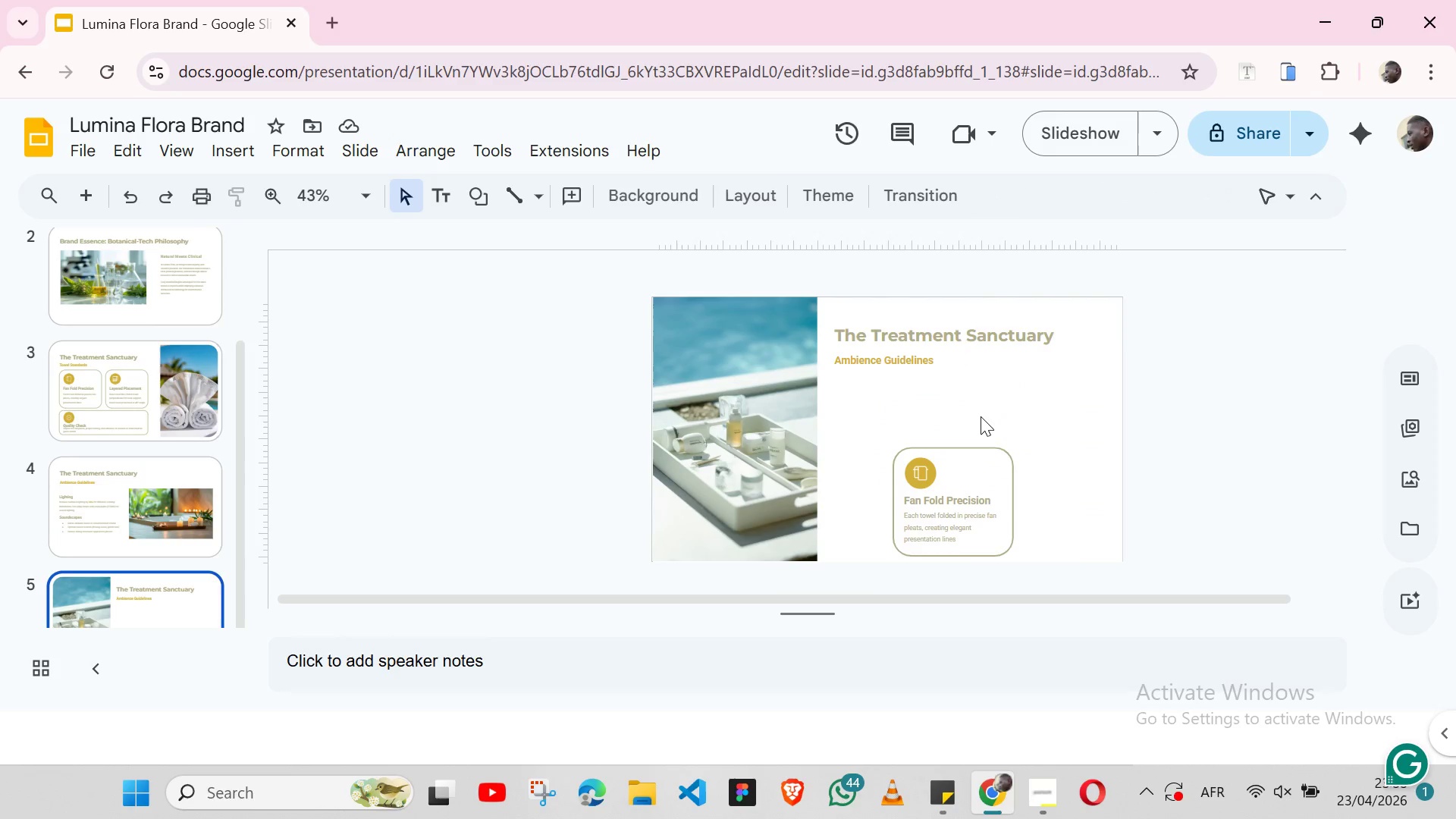 
left_click([981, 444])
 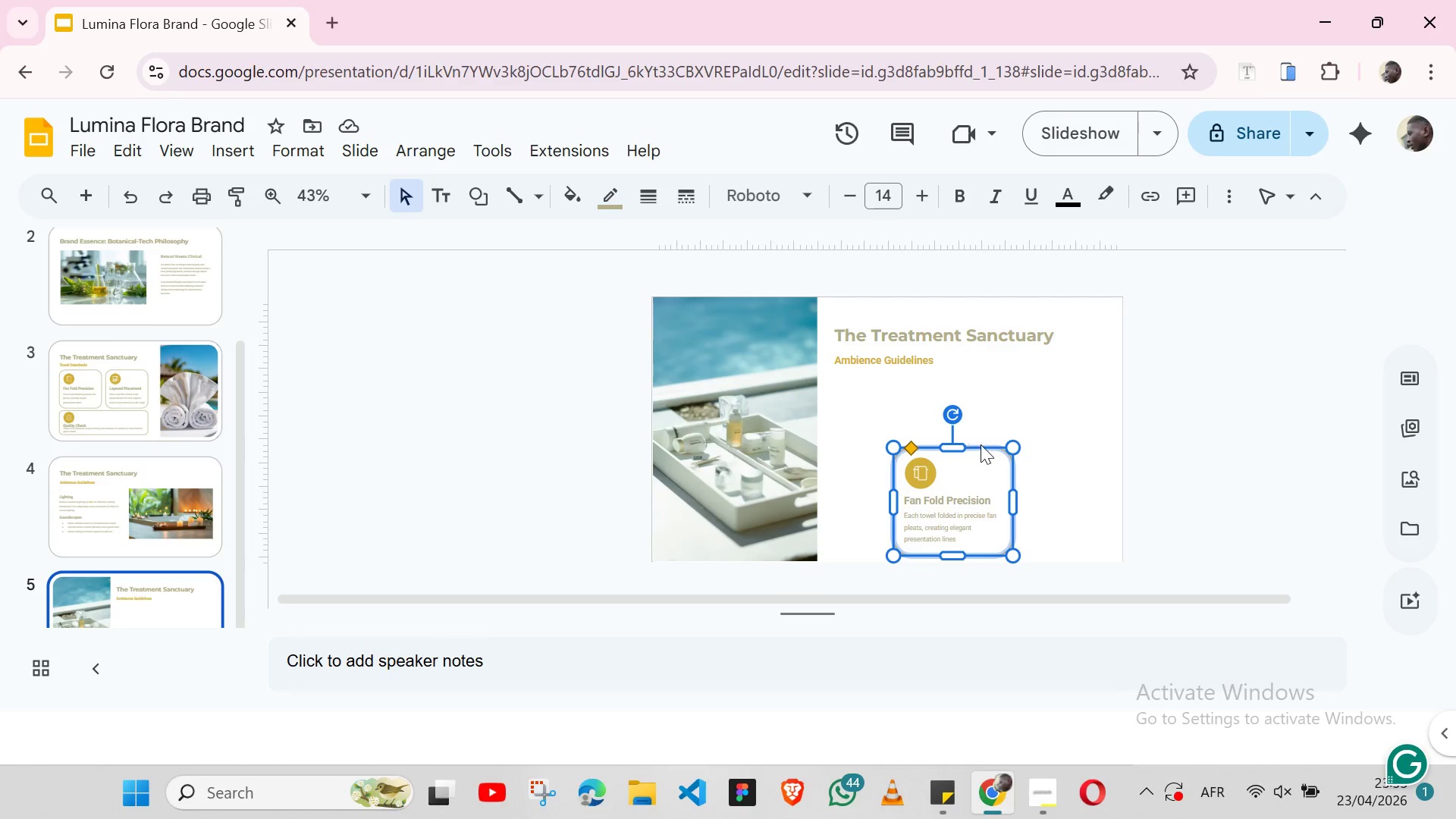 
left_click_drag(start_coordinate=[981, 444], to_coordinate=[580, 435])
 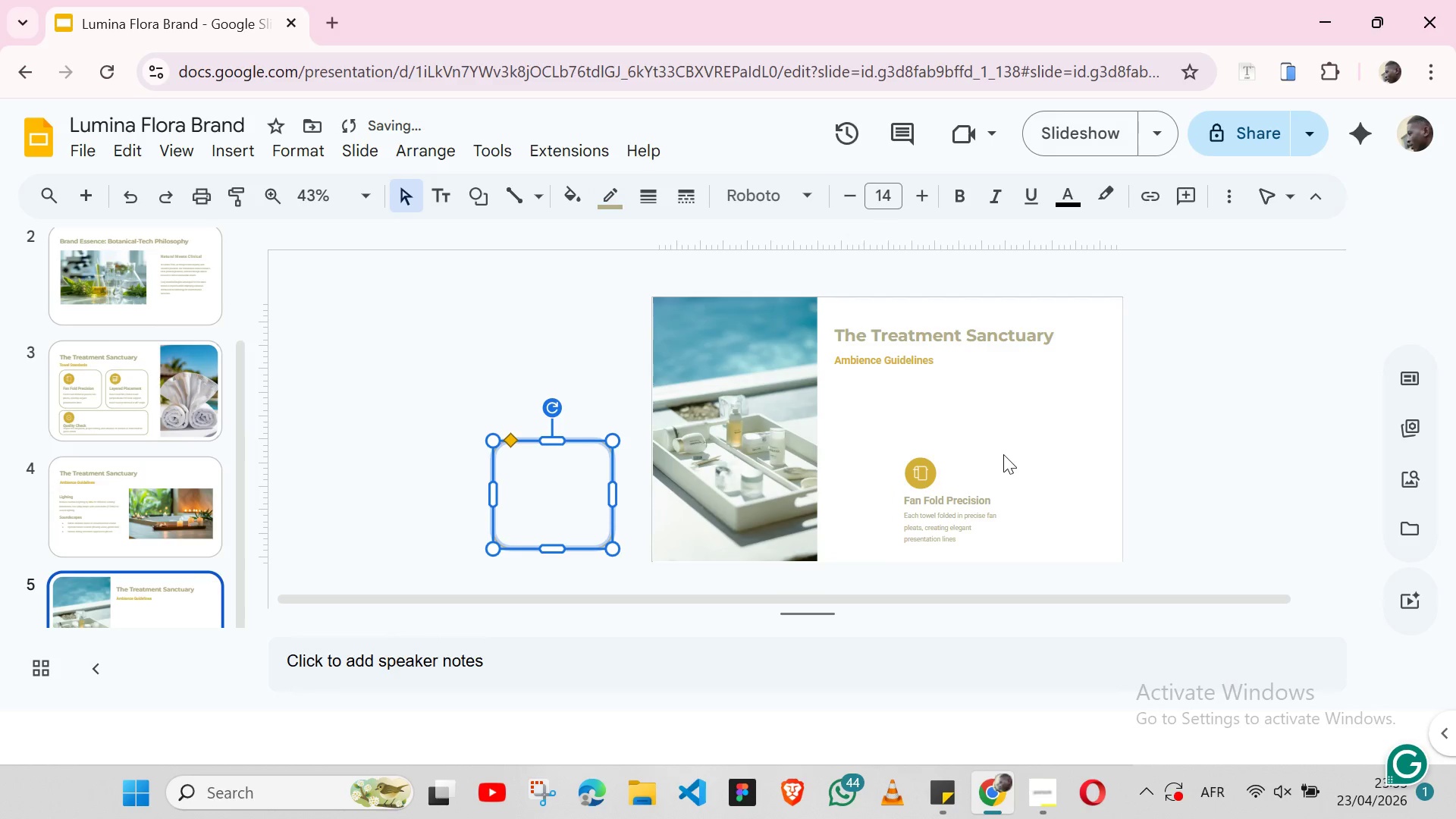 
left_click([1003, 454])
 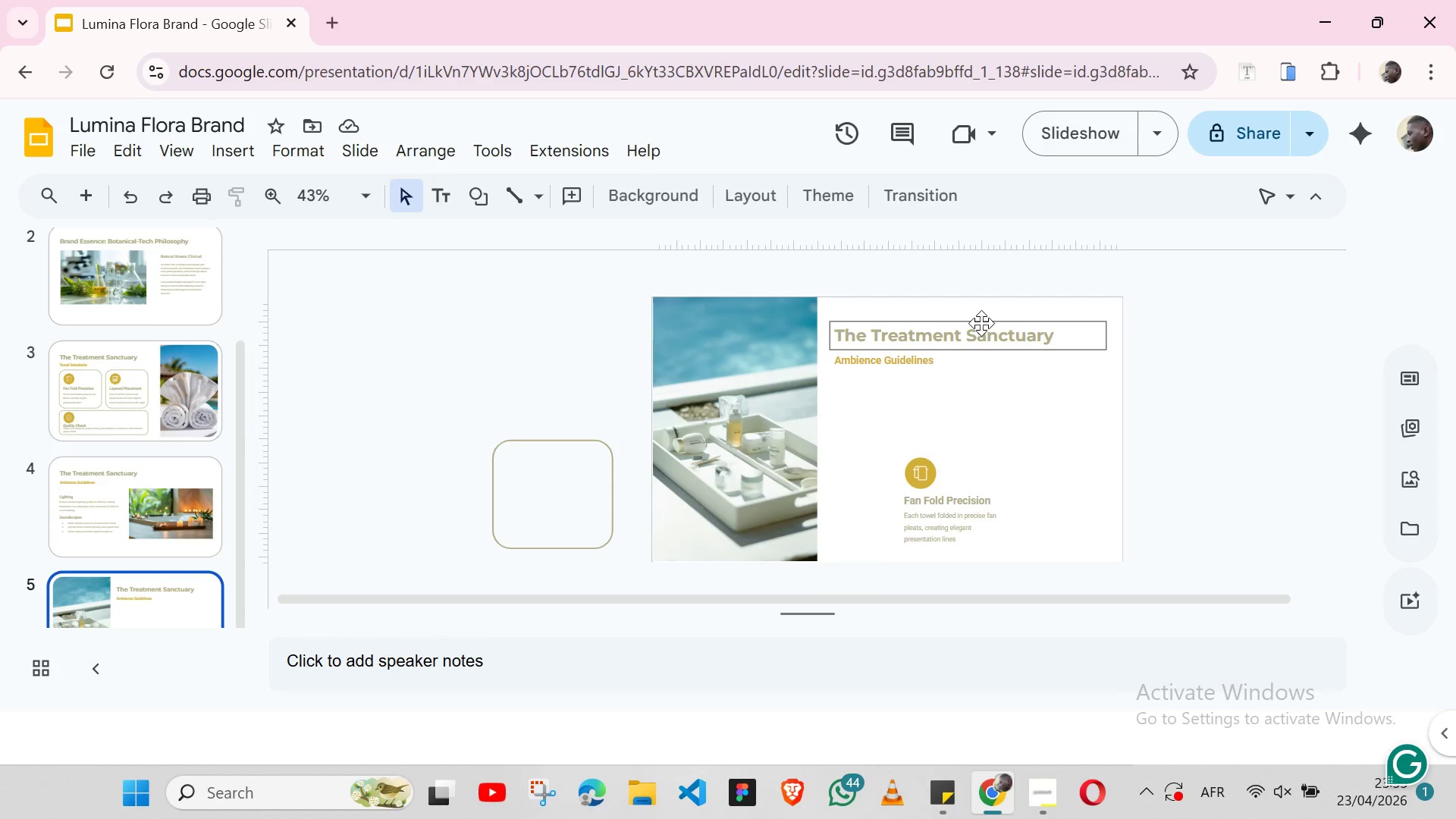 
left_click([999, 318])
 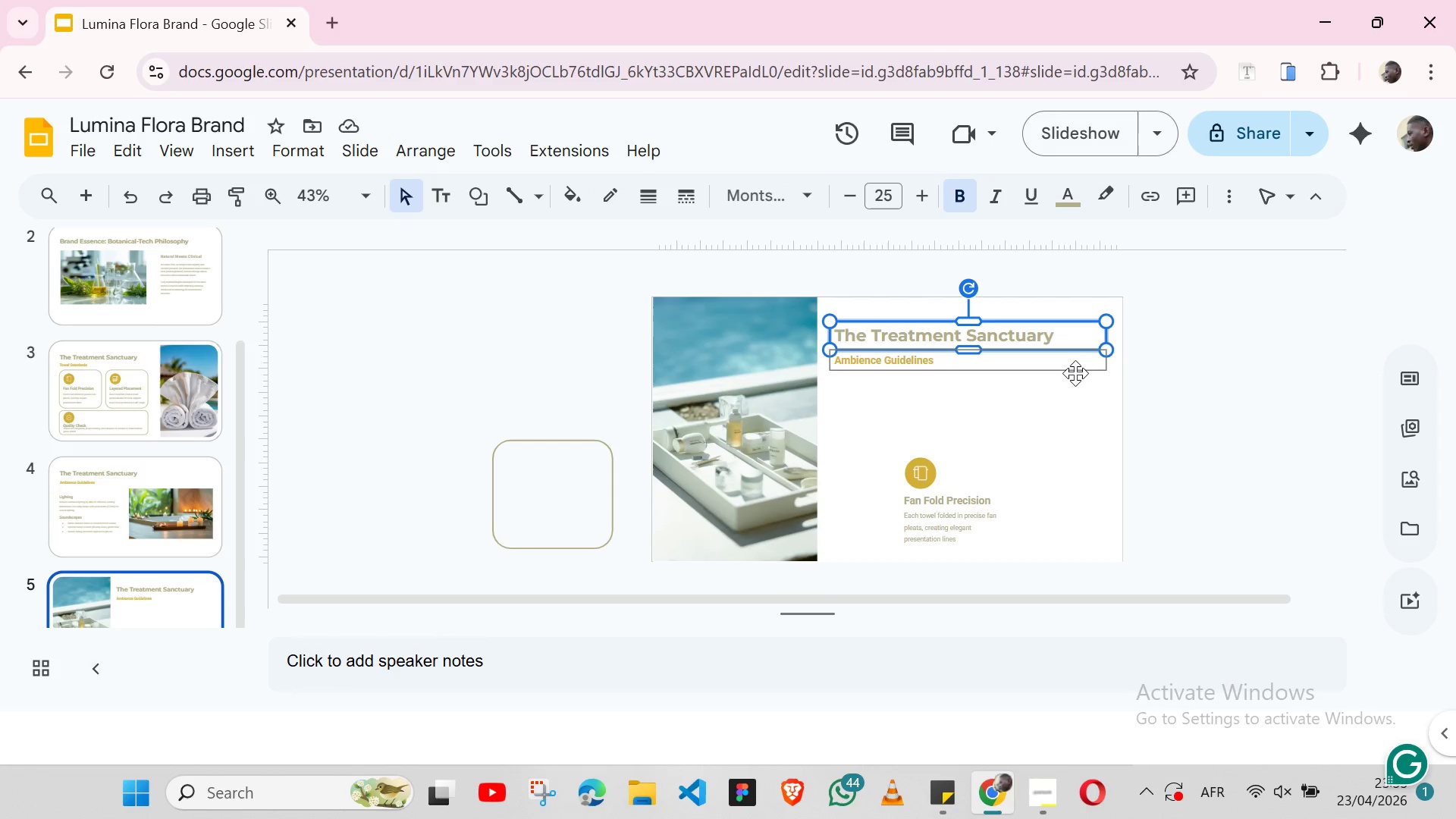 
hold_key(key=ShiftLeft, duration=0.81)
left_click([1075, 373])
 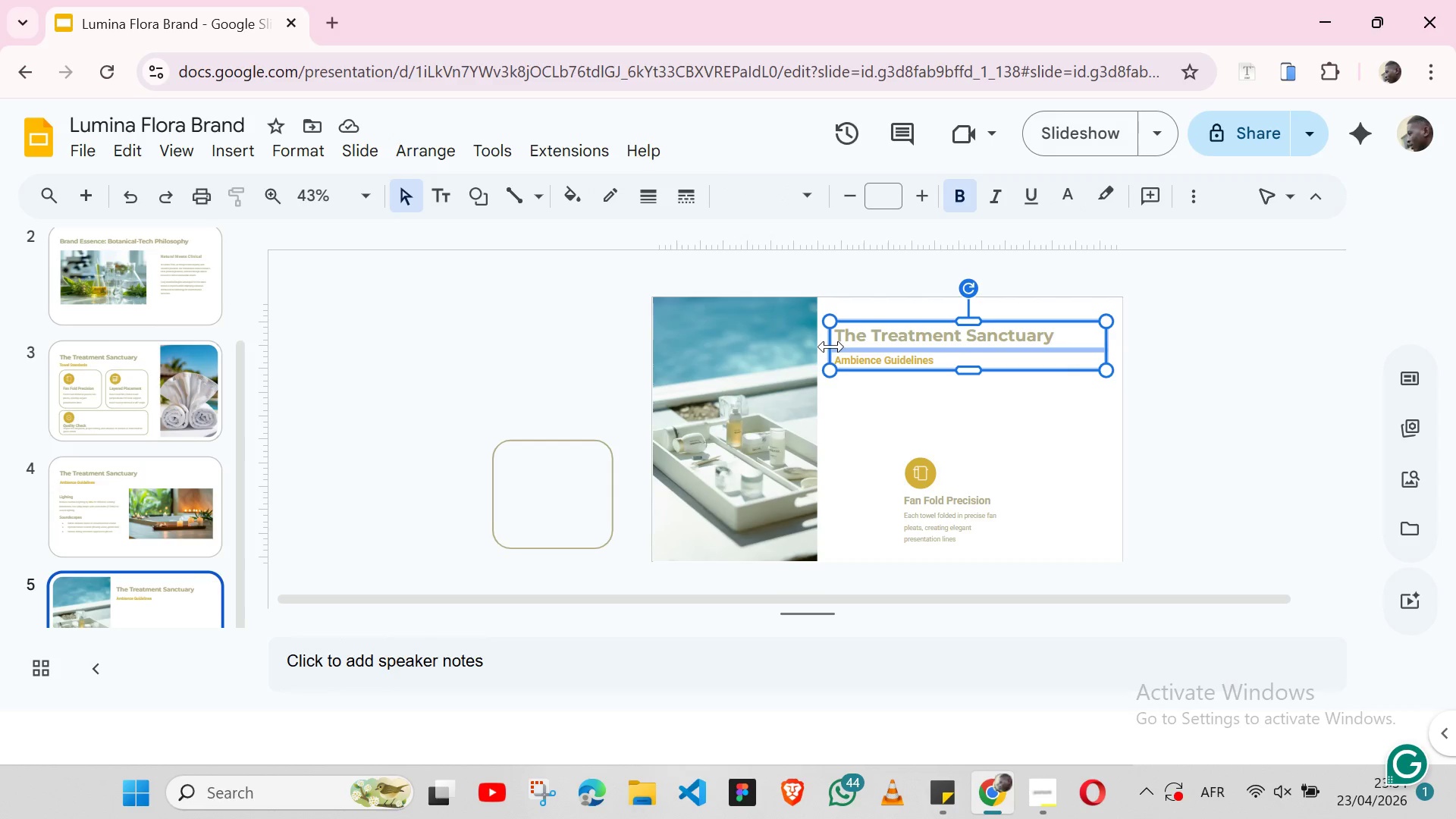 
left_click_drag(start_coordinate=[831, 347], to_coordinate=[839, 347])
 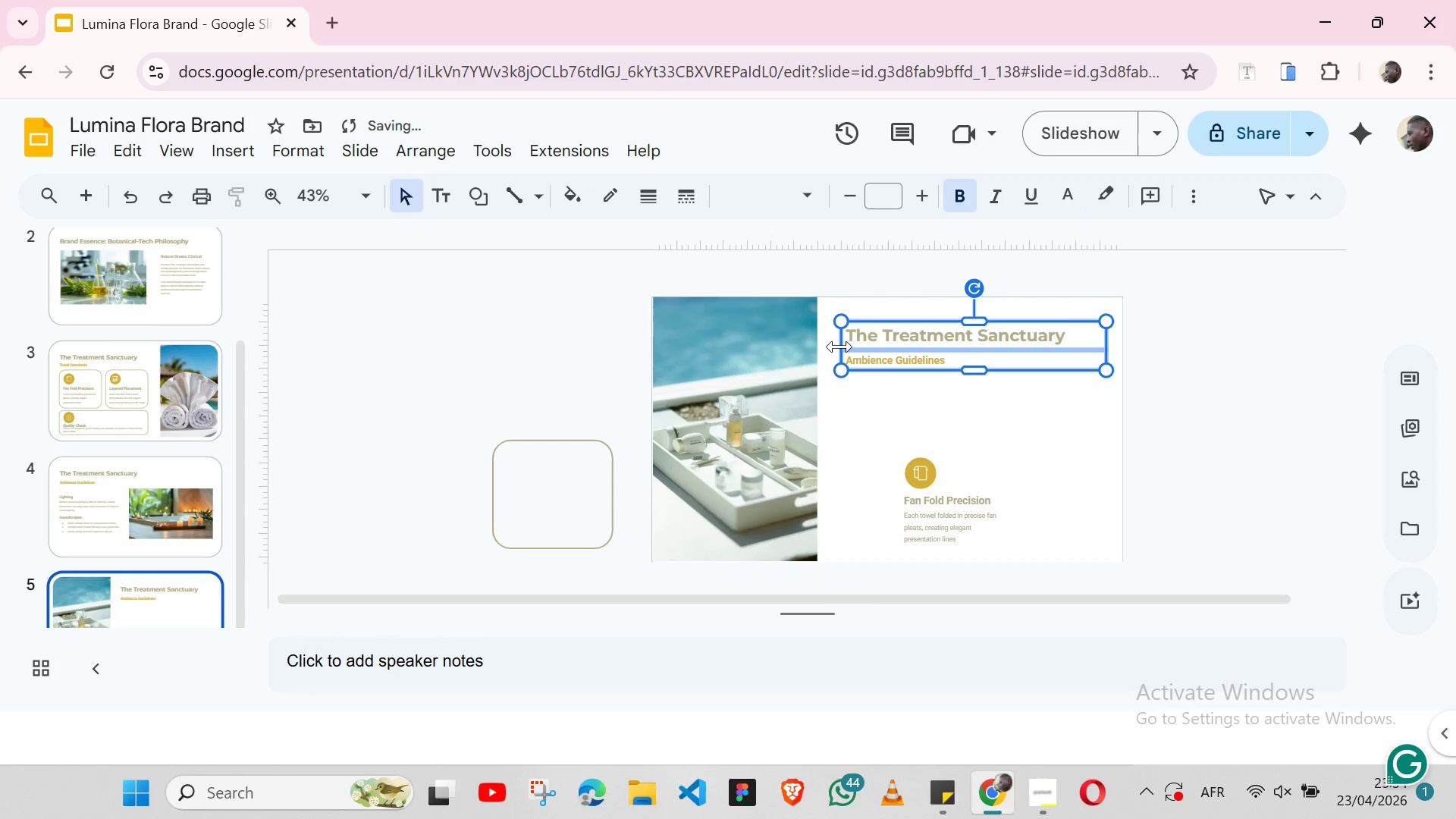 
left_click_drag(start_coordinate=[839, 347], to_coordinate=[845, 347])
 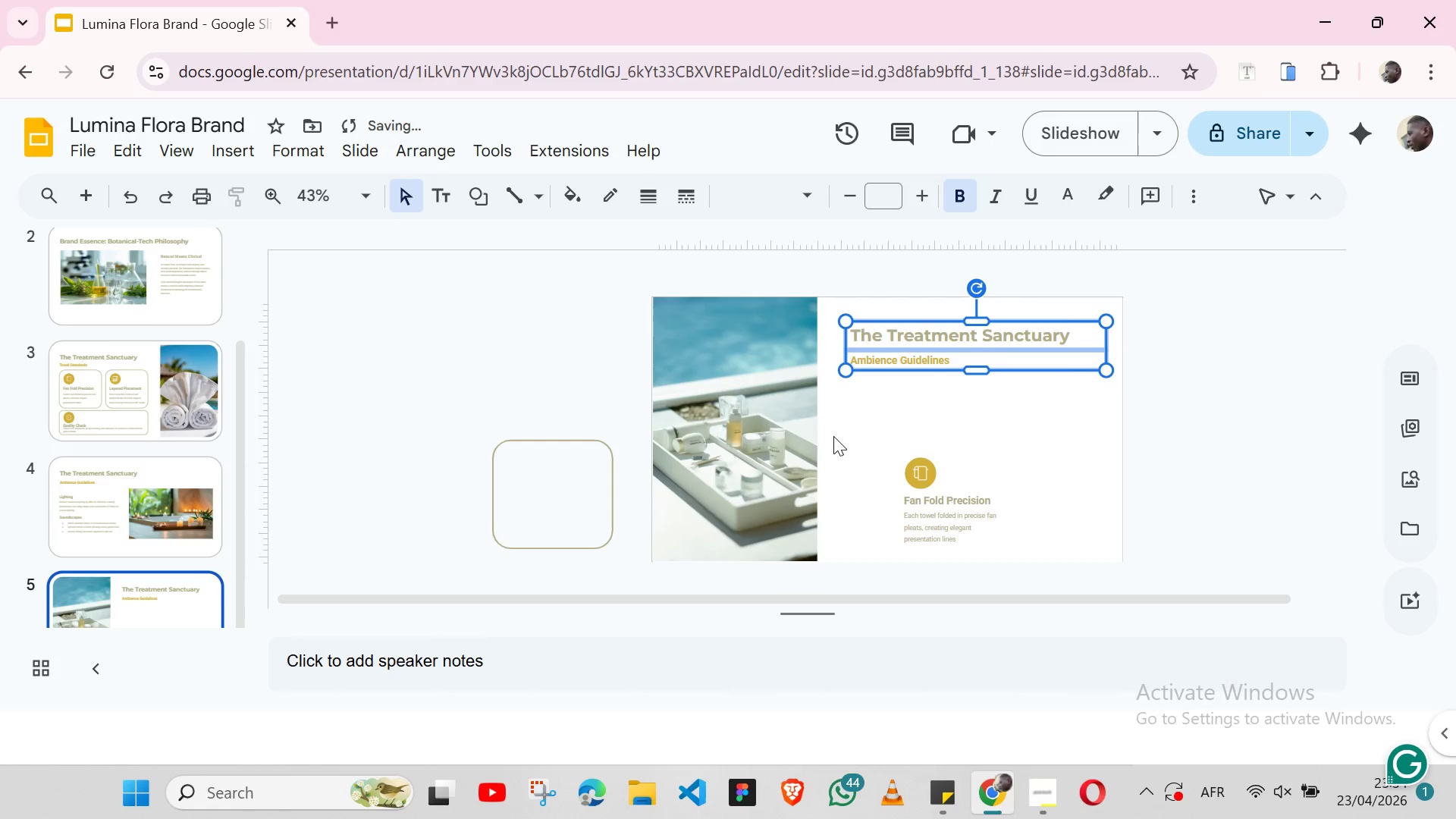 
left_click([833, 438])
 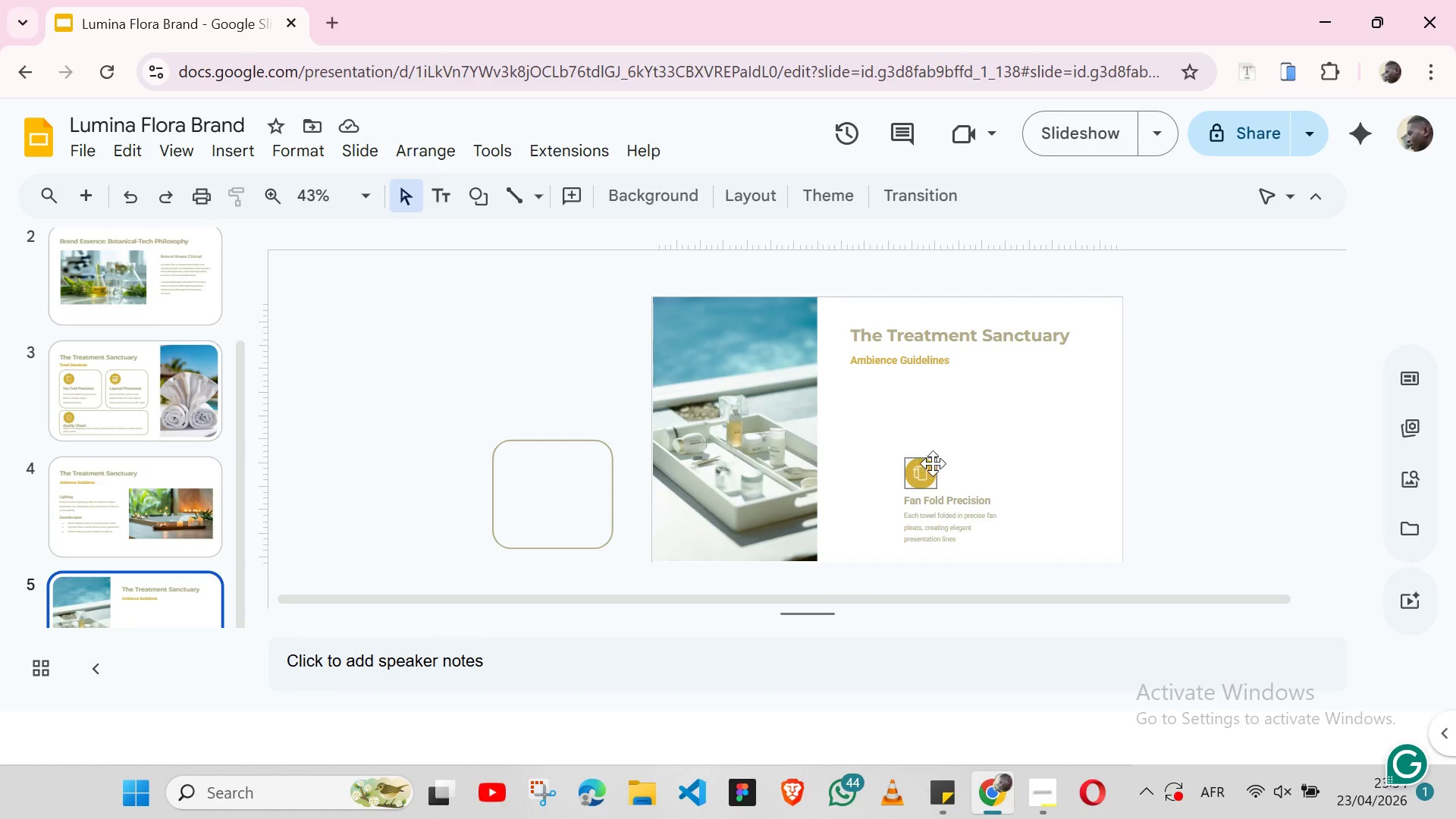 
wait(28.39)
 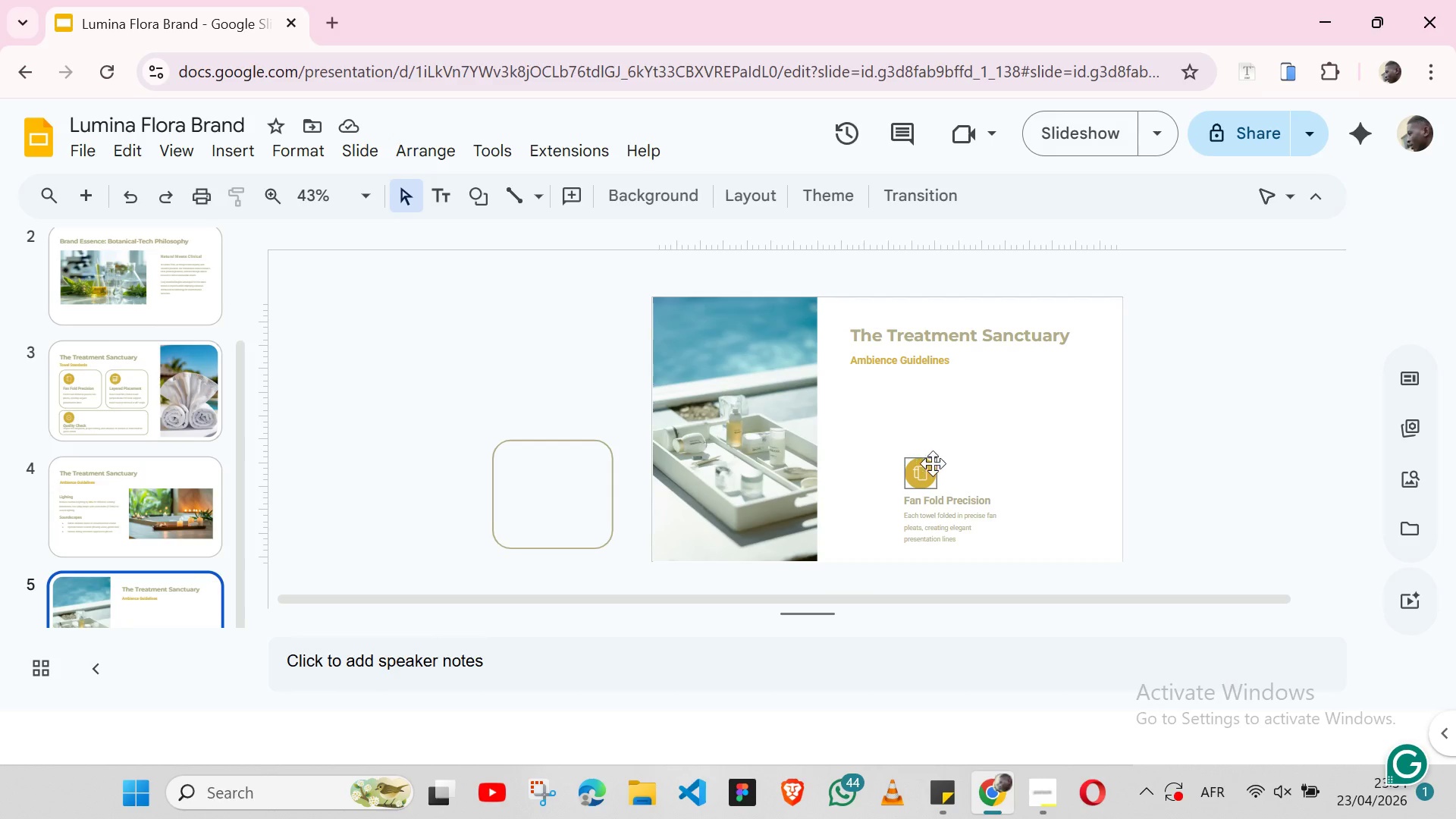 
left_click([931, 473])
 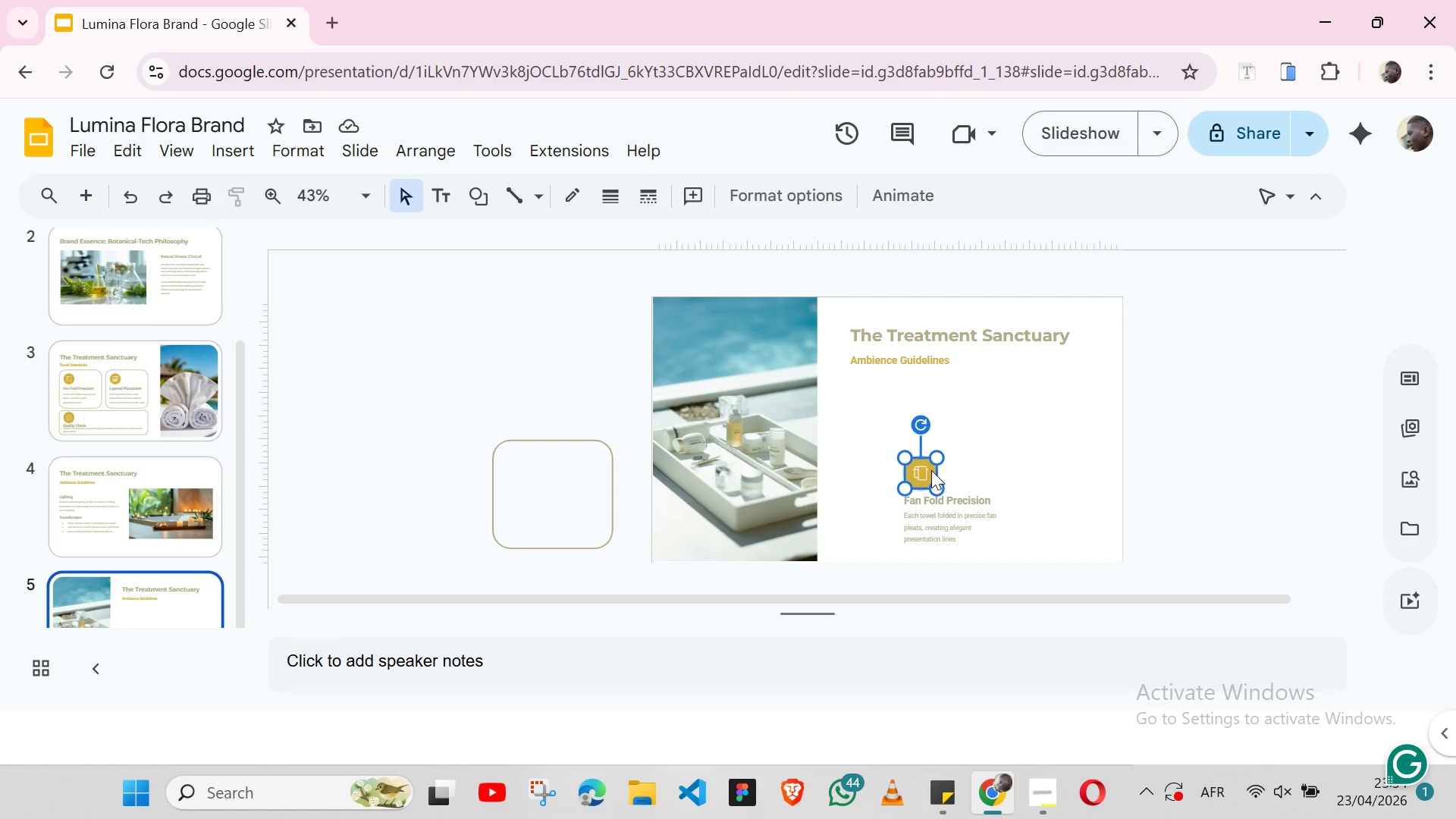 
wait(5.53)
 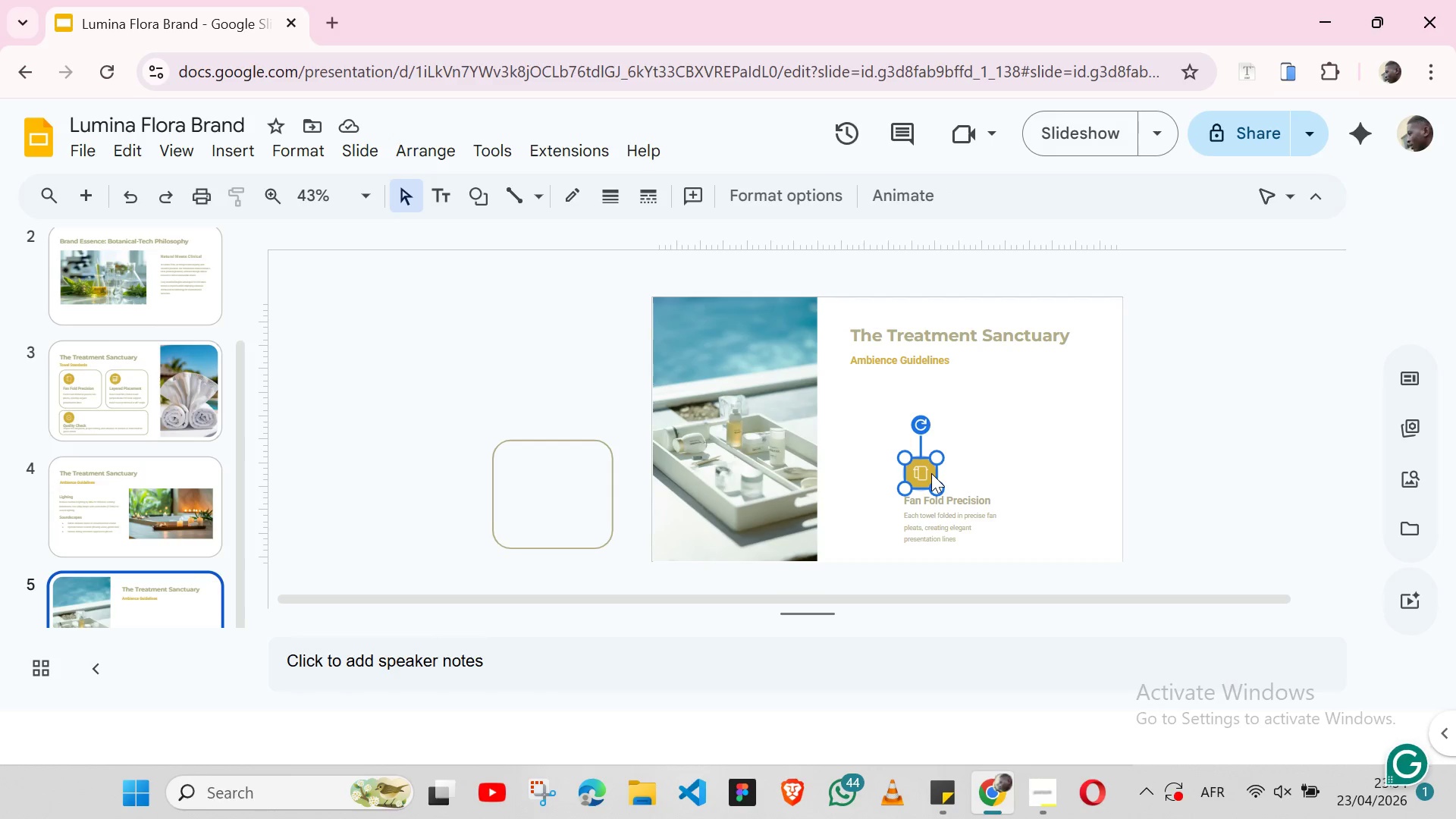 
left_click_drag(start_coordinate=[929, 468], to_coordinate=[869, 430])
 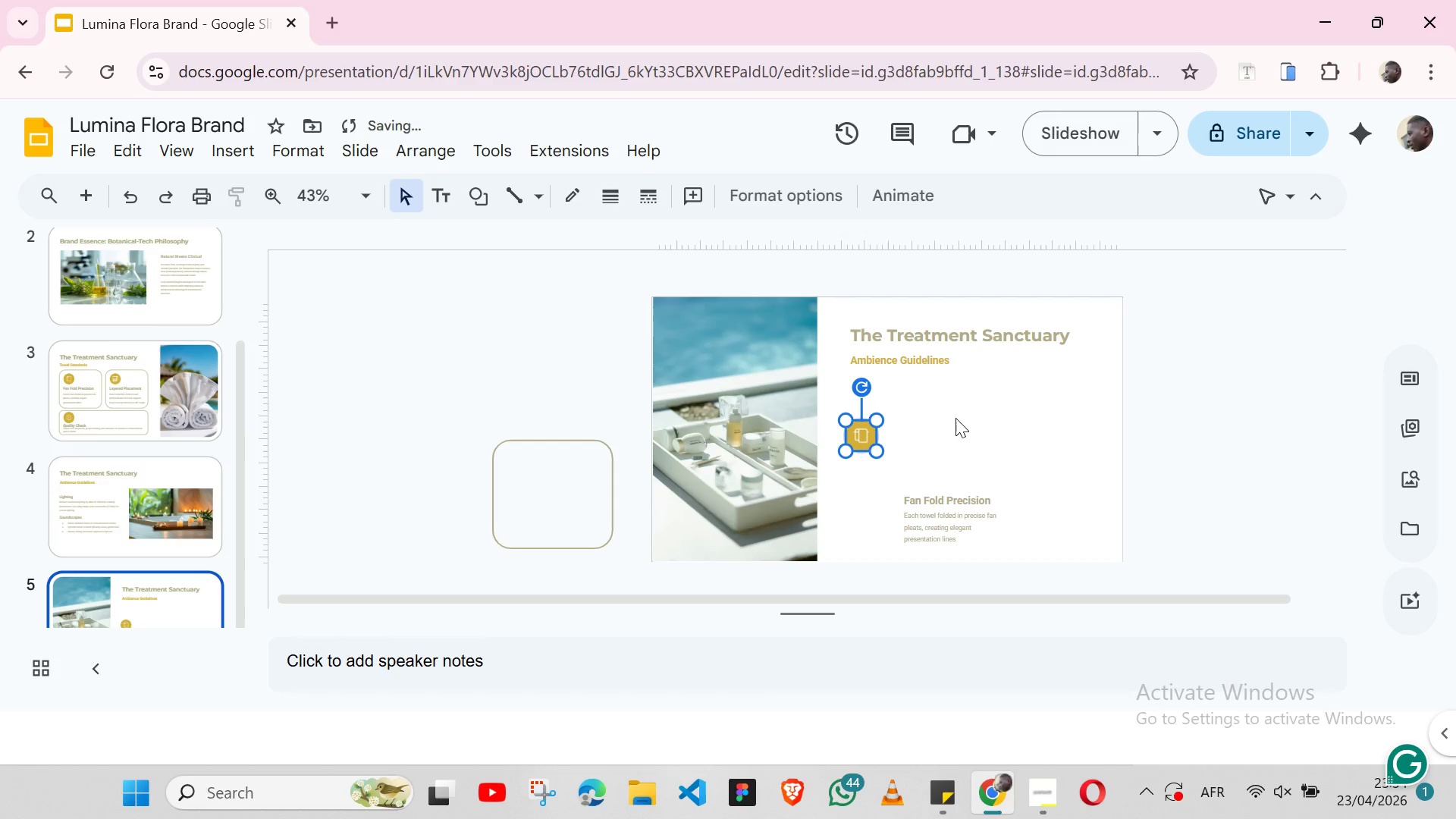 
left_click([956, 418])
 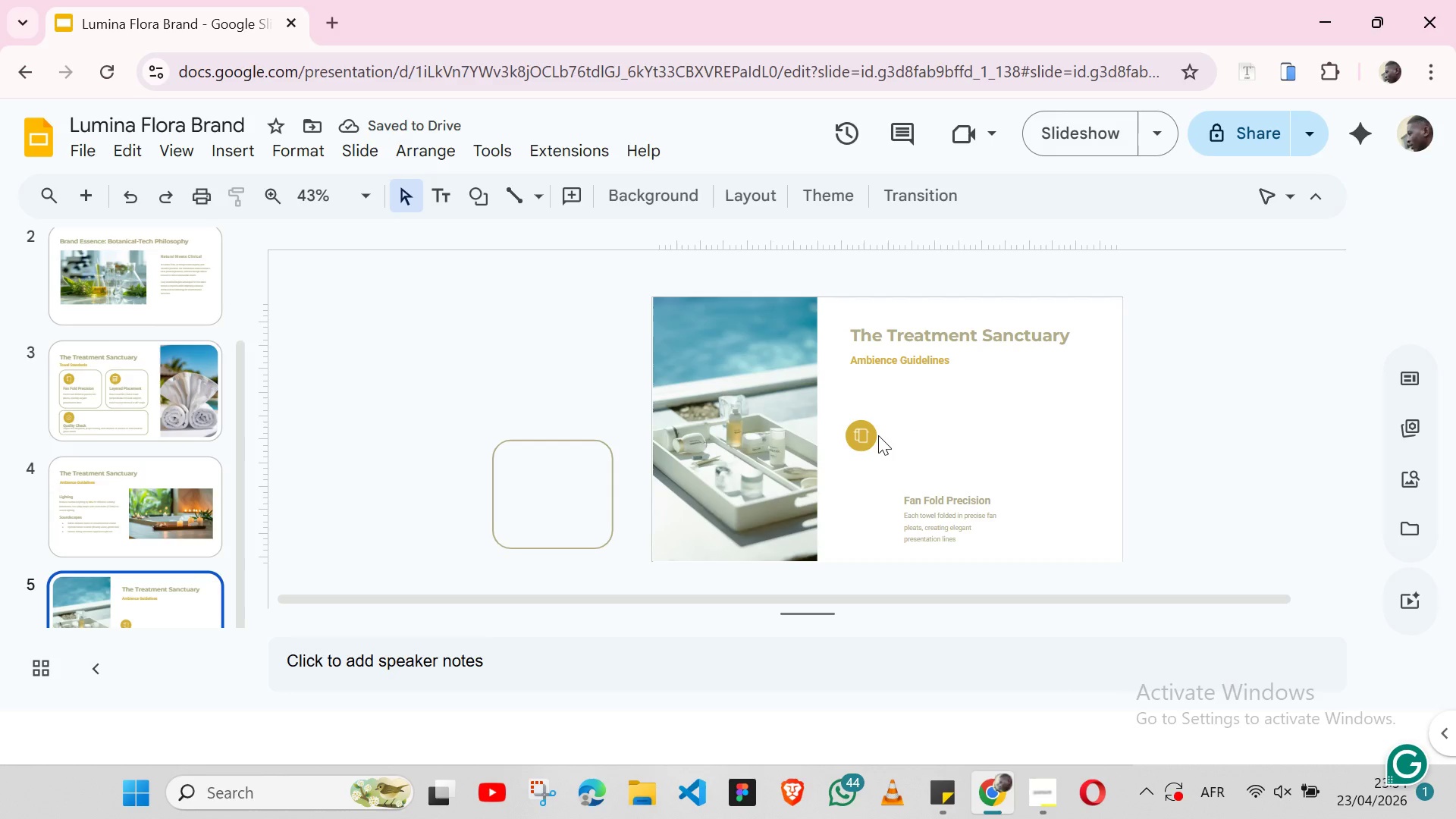 
left_click([870, 439])
 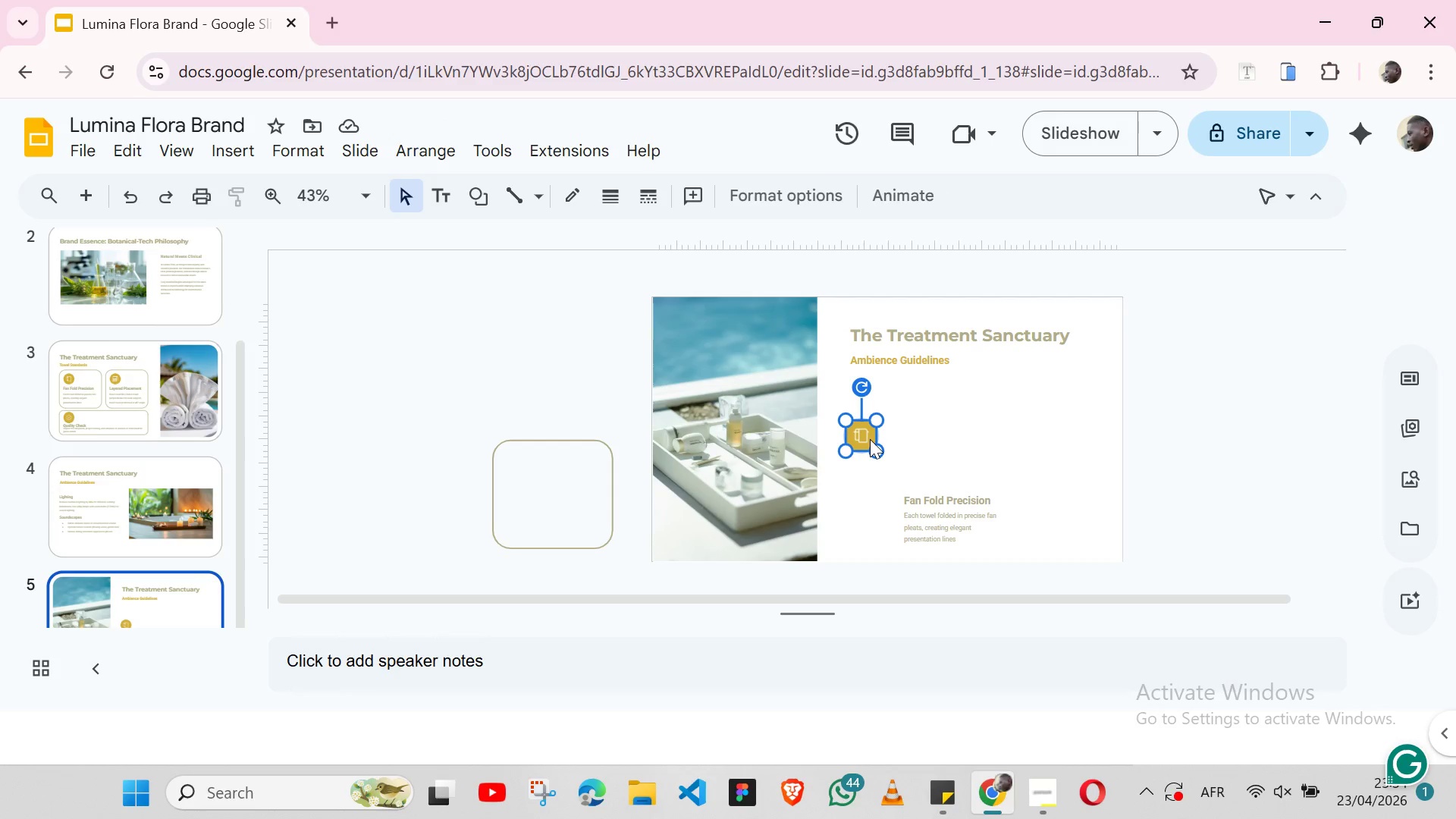 
key(ArrowRight)
 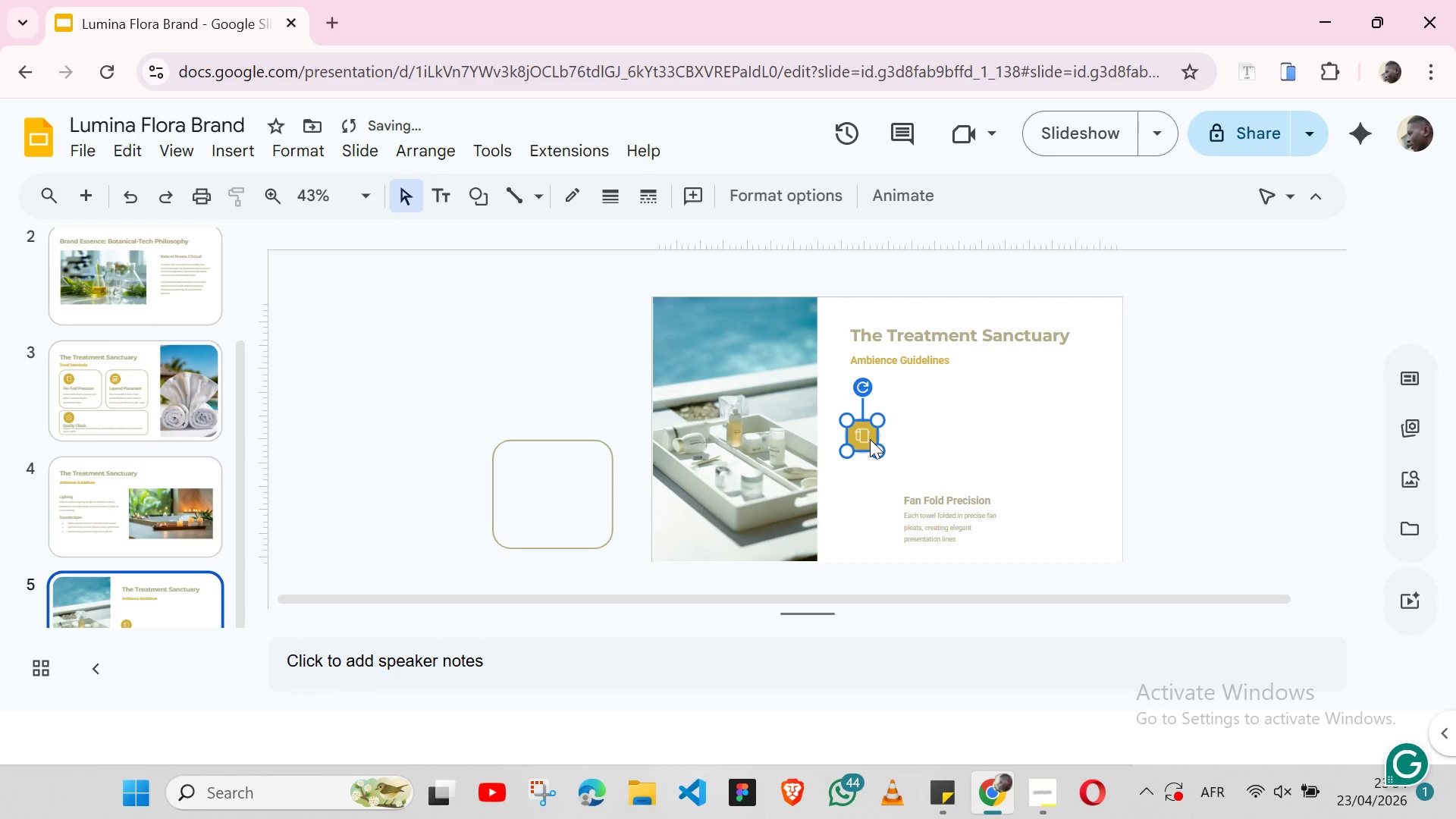 
key(ArrowRight)
 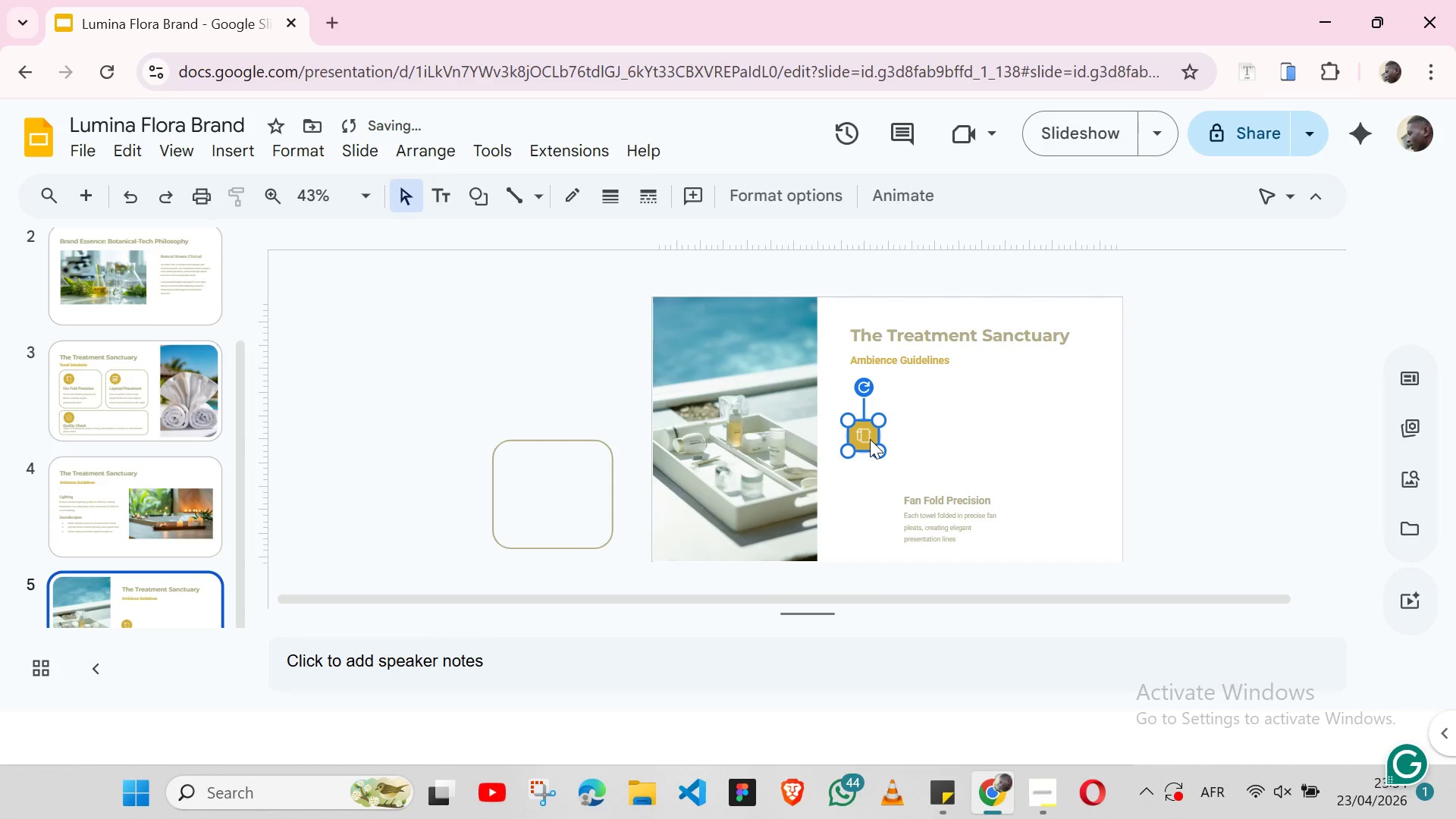 
key(ArrowRight)
 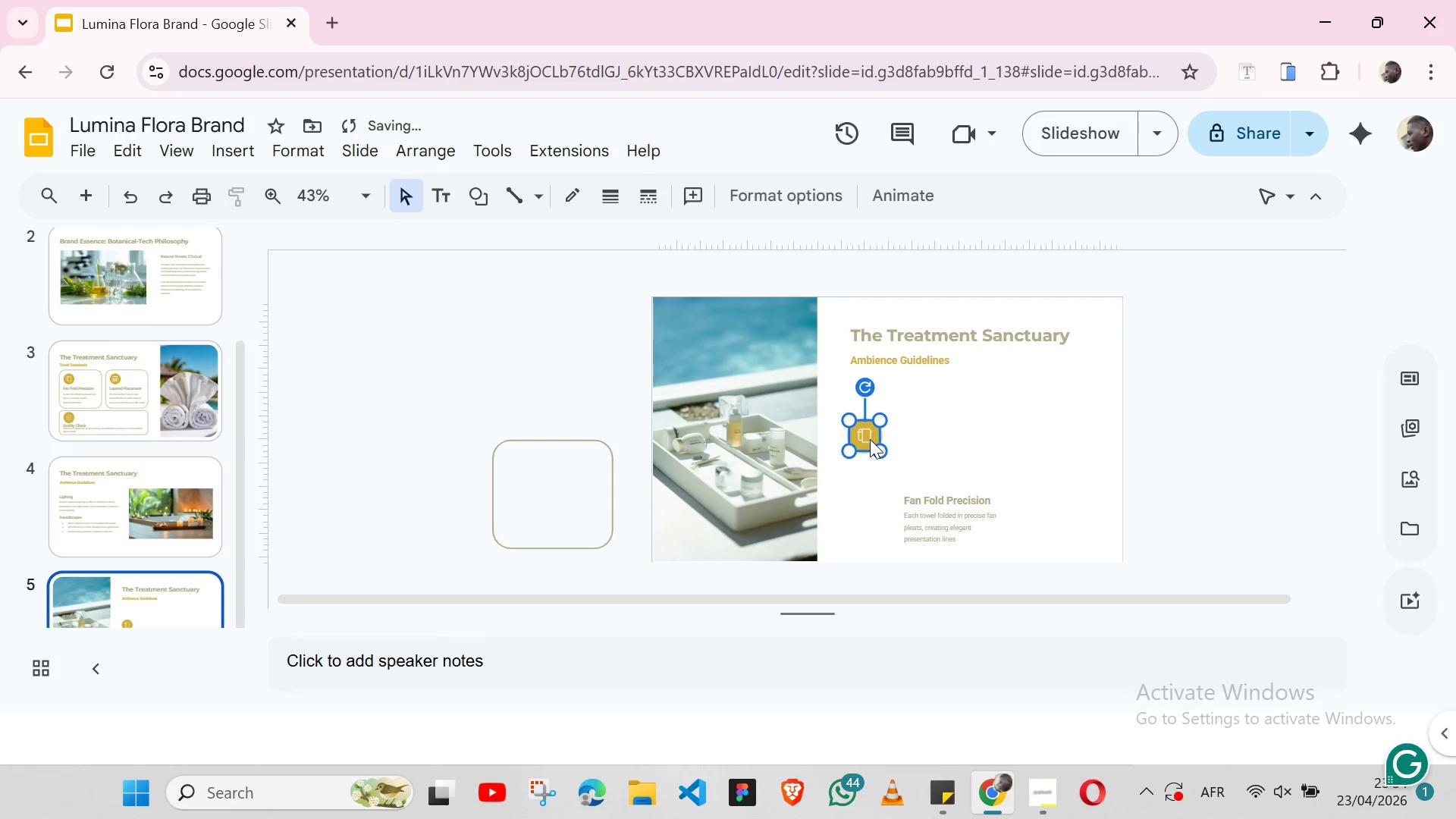 
key(ArrowRight)
 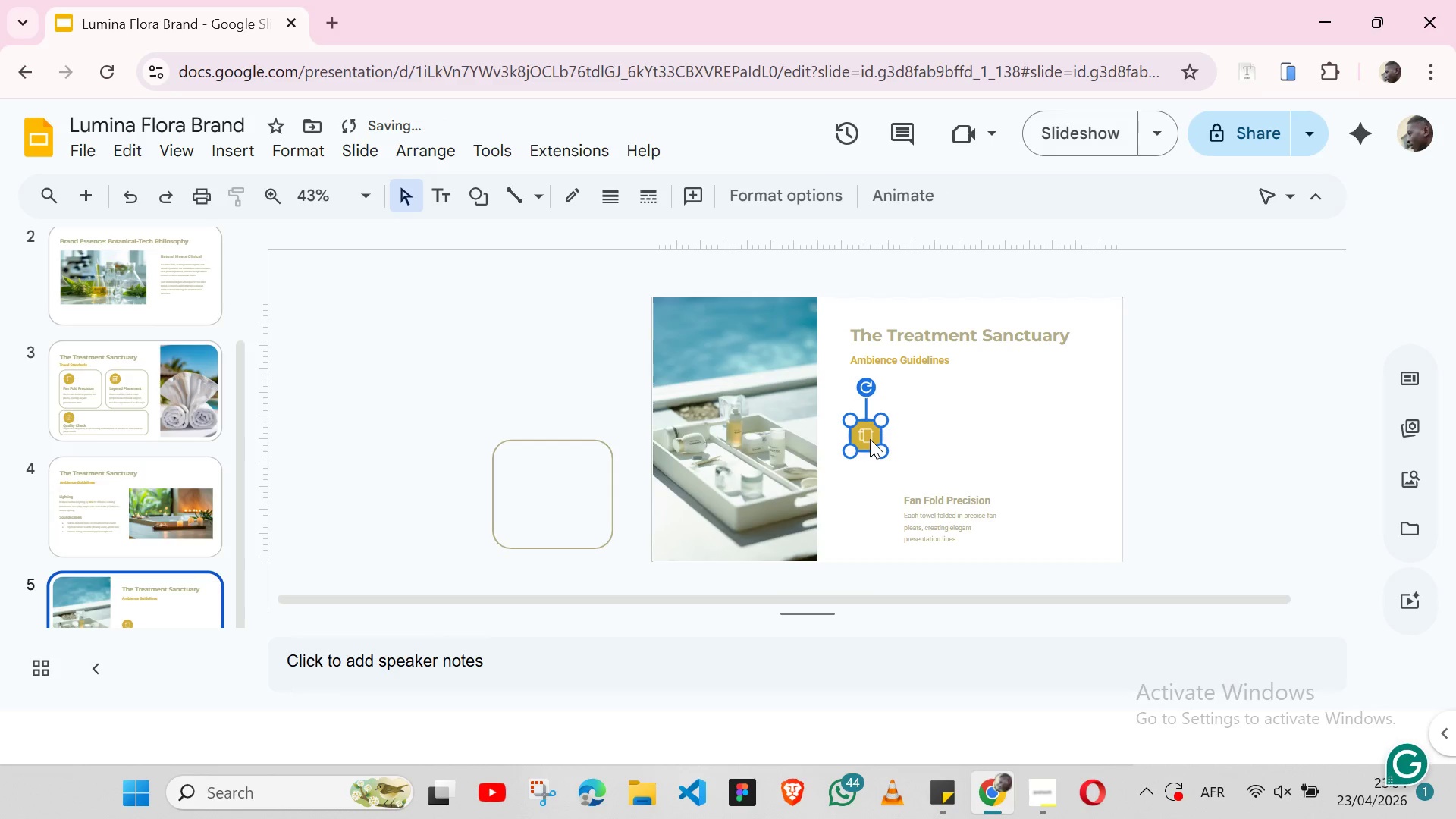 
key(ArrowRight)
 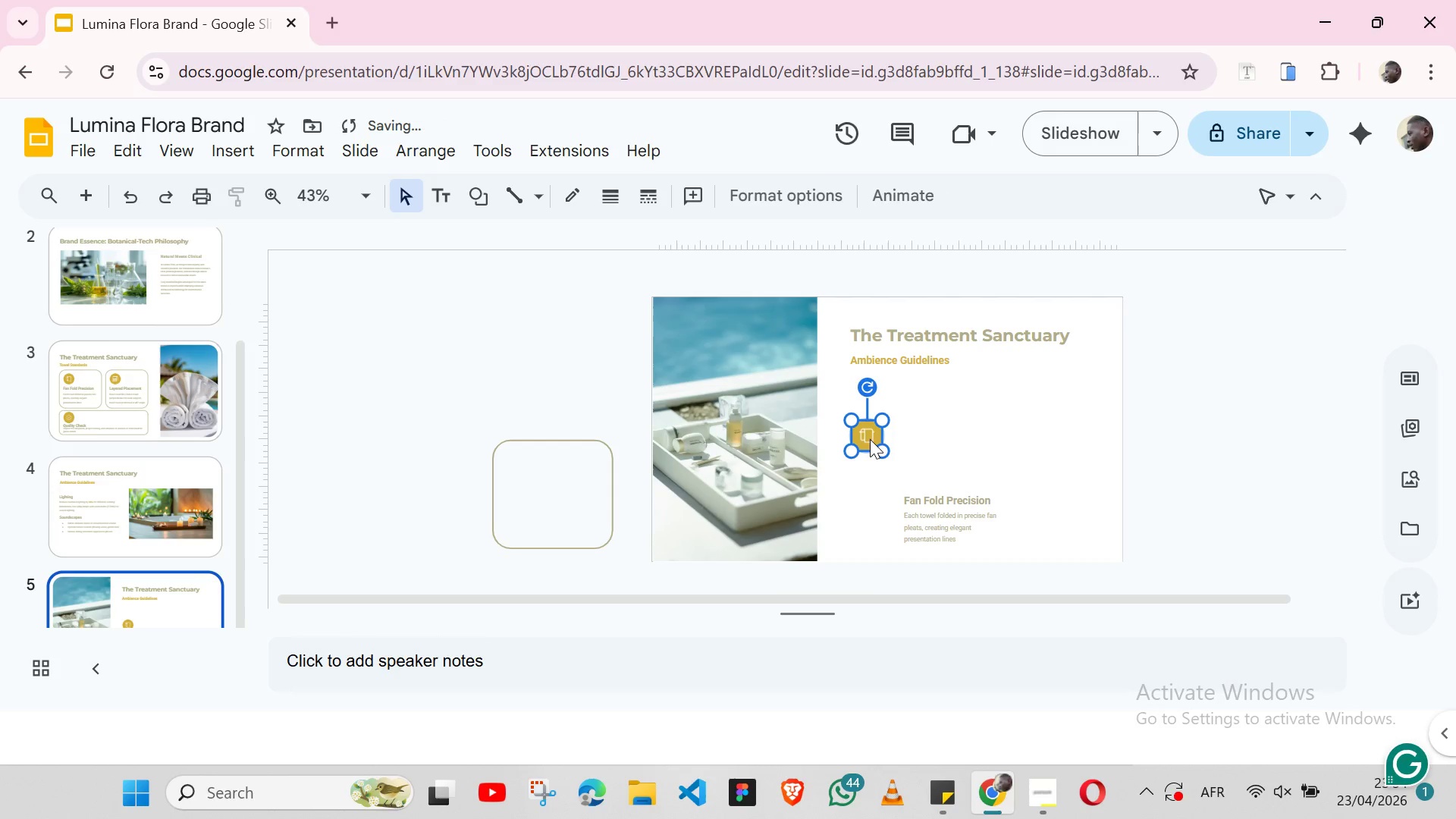 
key(ArrowRight)
 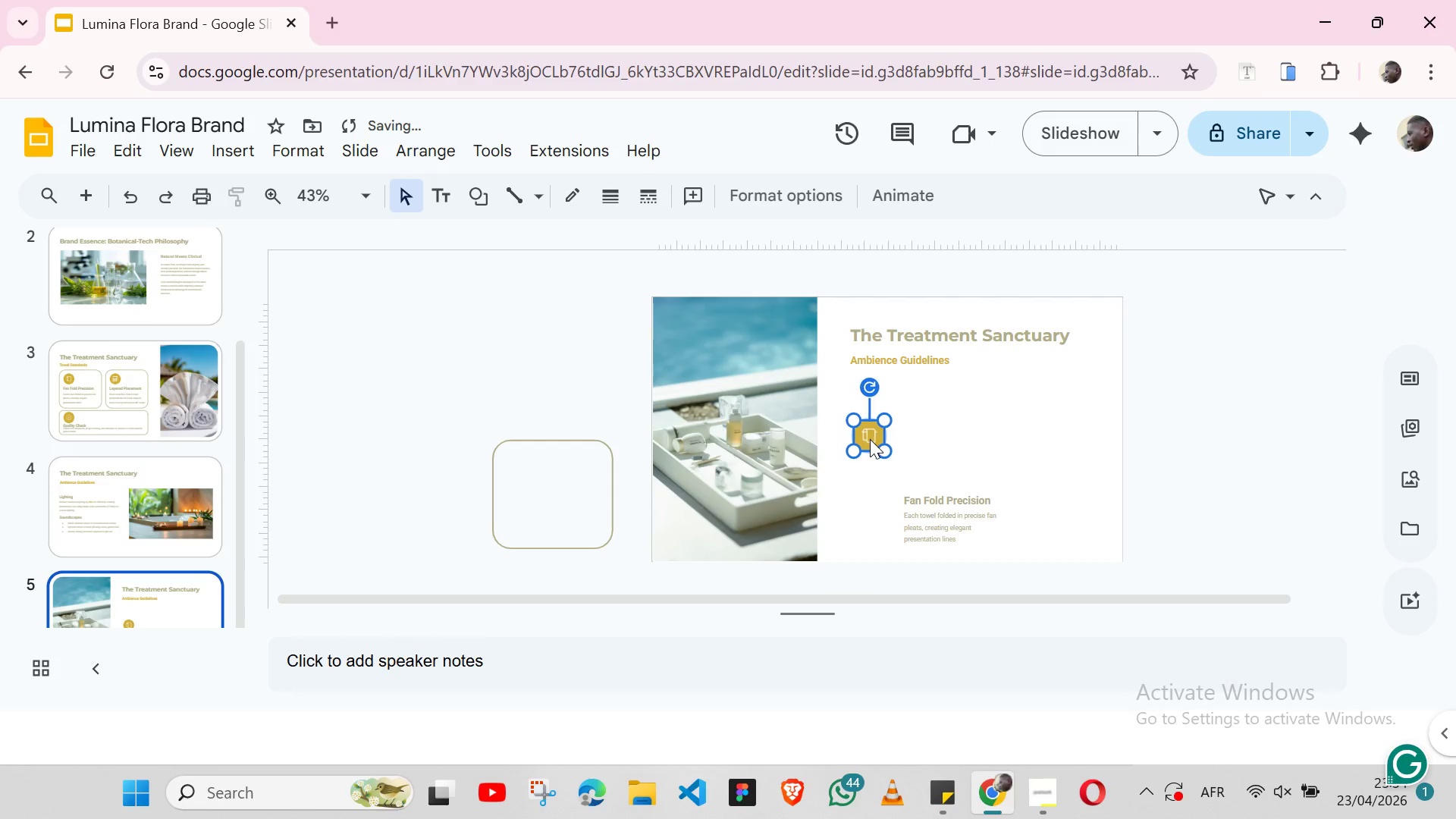 
key(ArrowRight)
 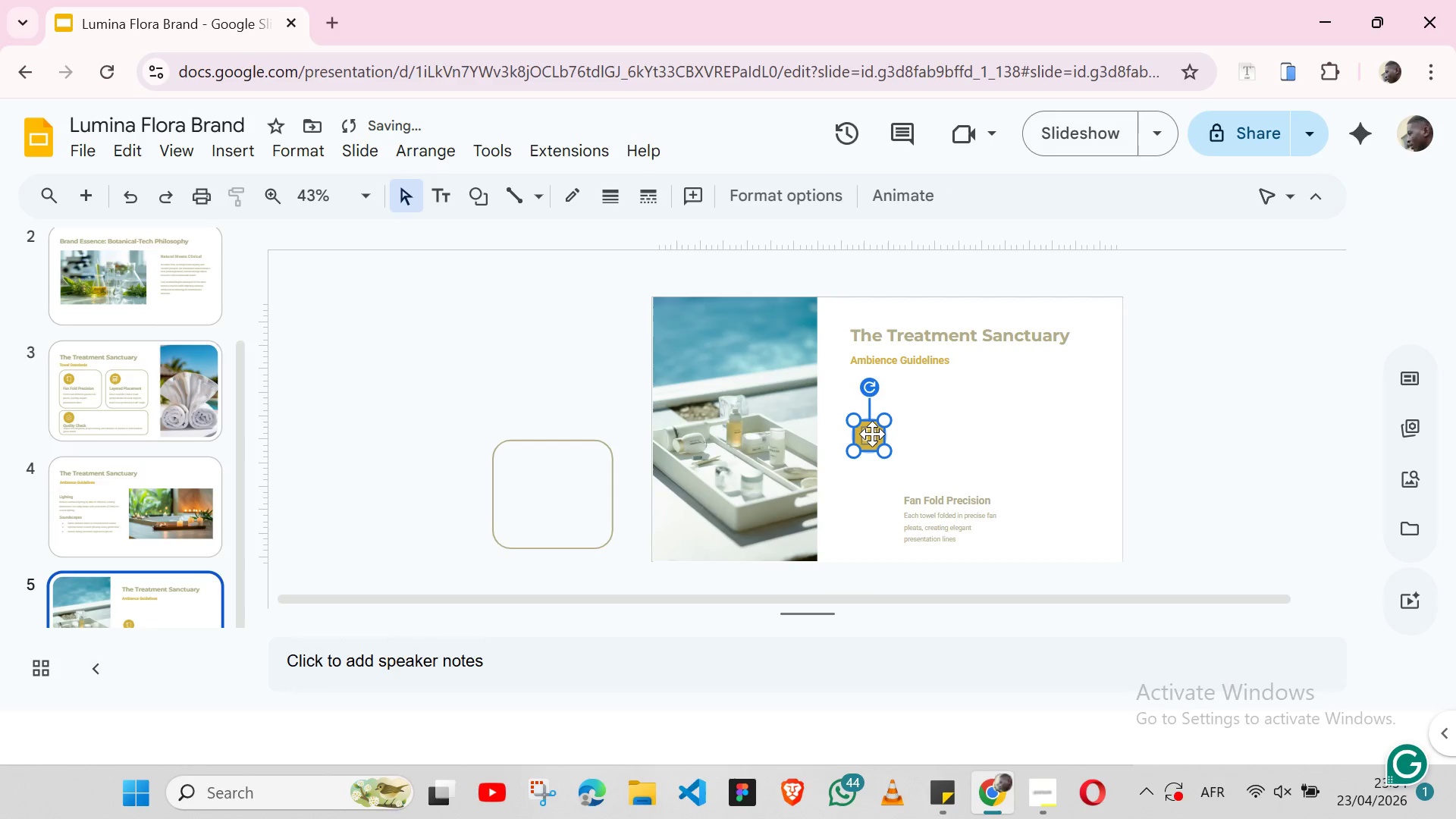 
left_click([872, 434])
 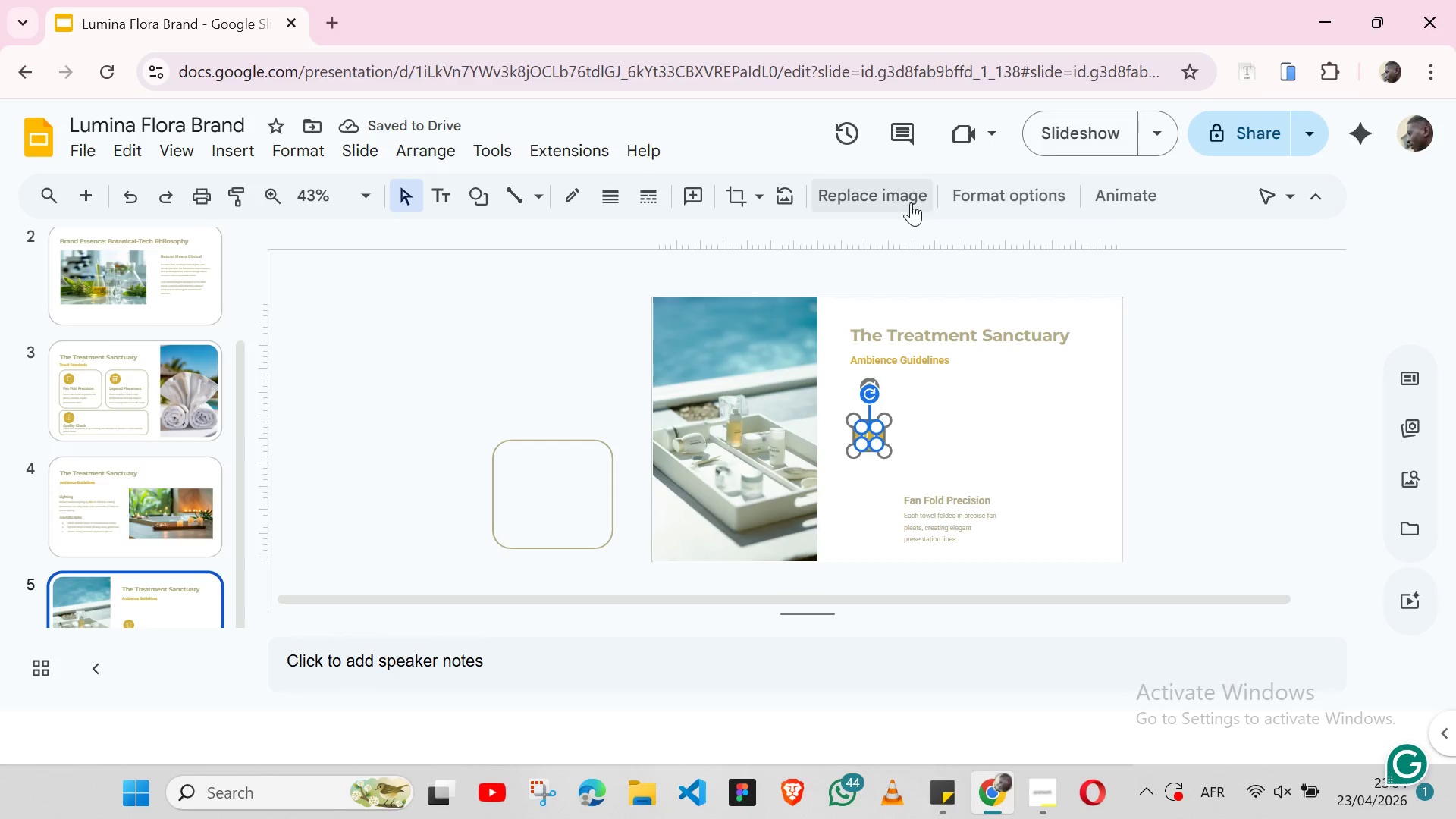 
left_click([899, 206])
 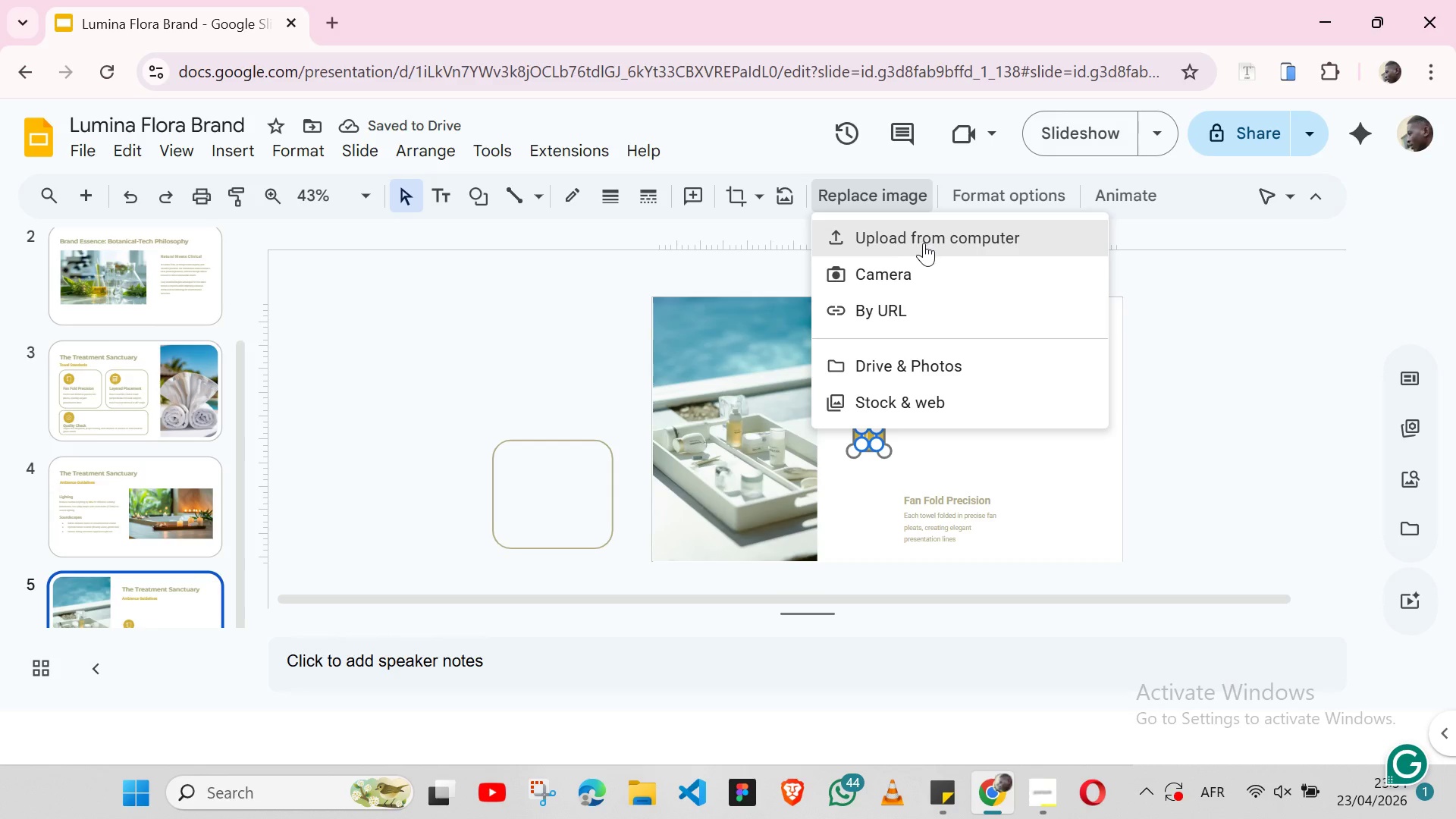 
left_click([924, 243])
 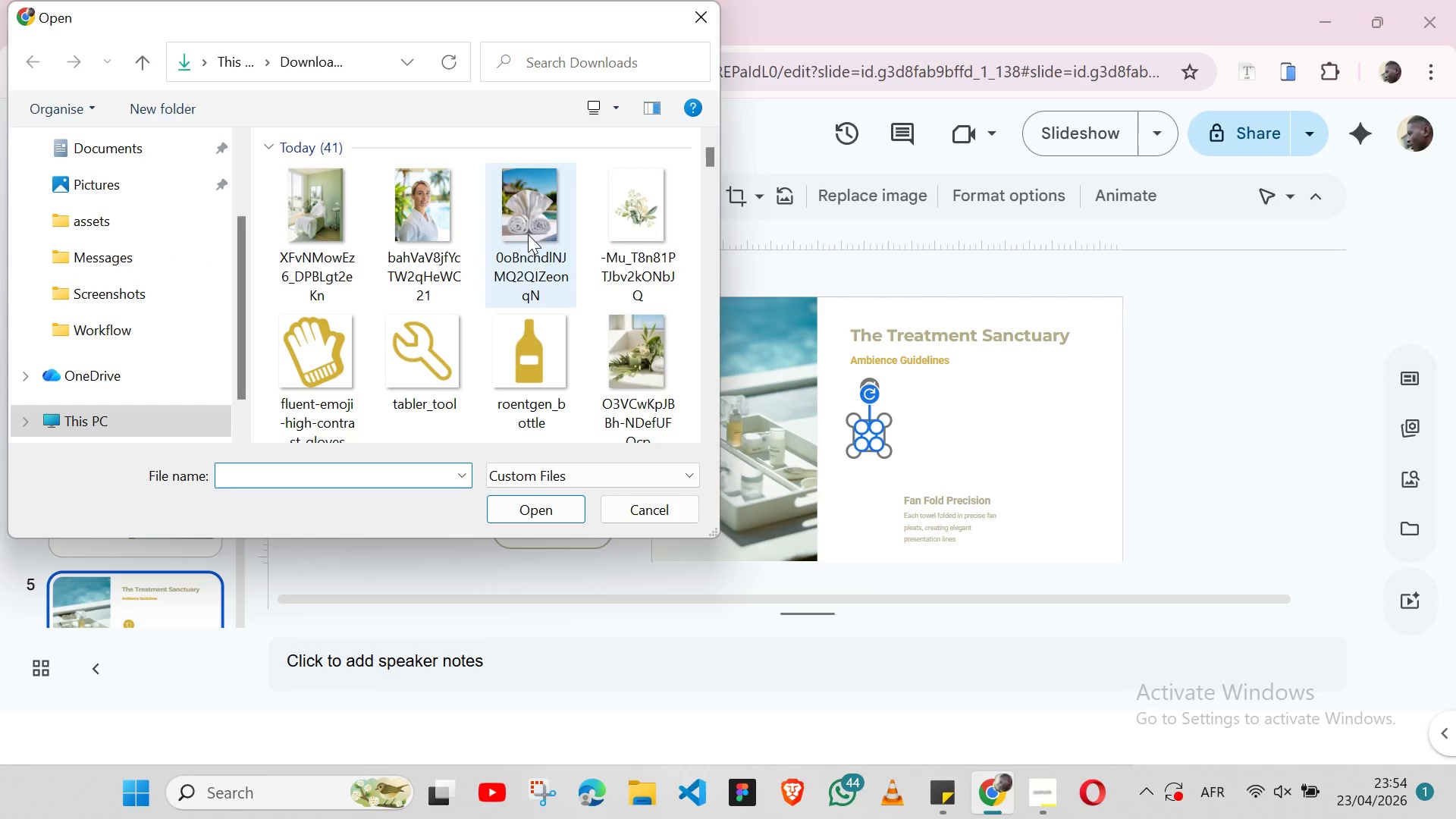 
left_click([551, 375])
 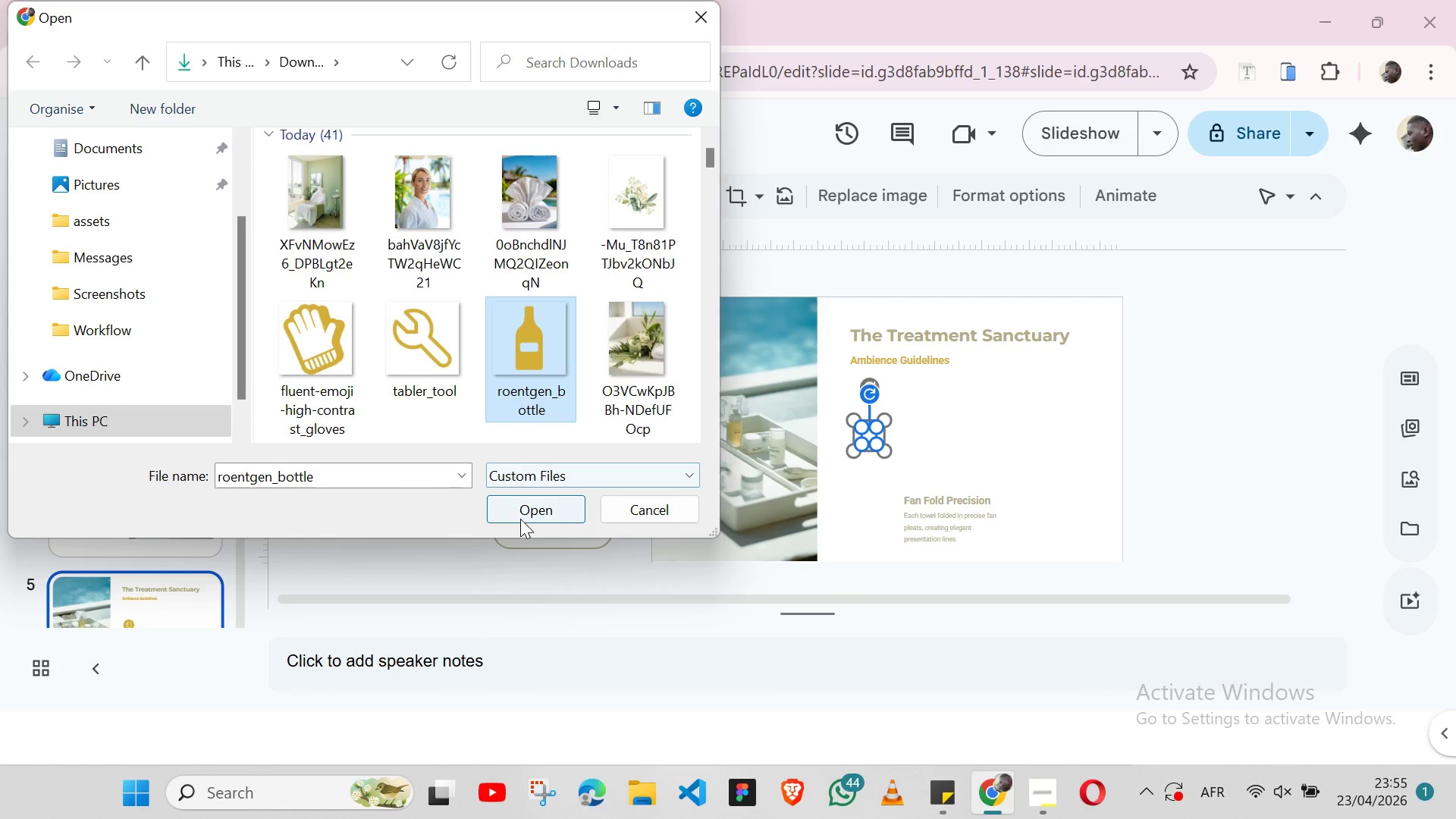 
left_click([520, 519])
 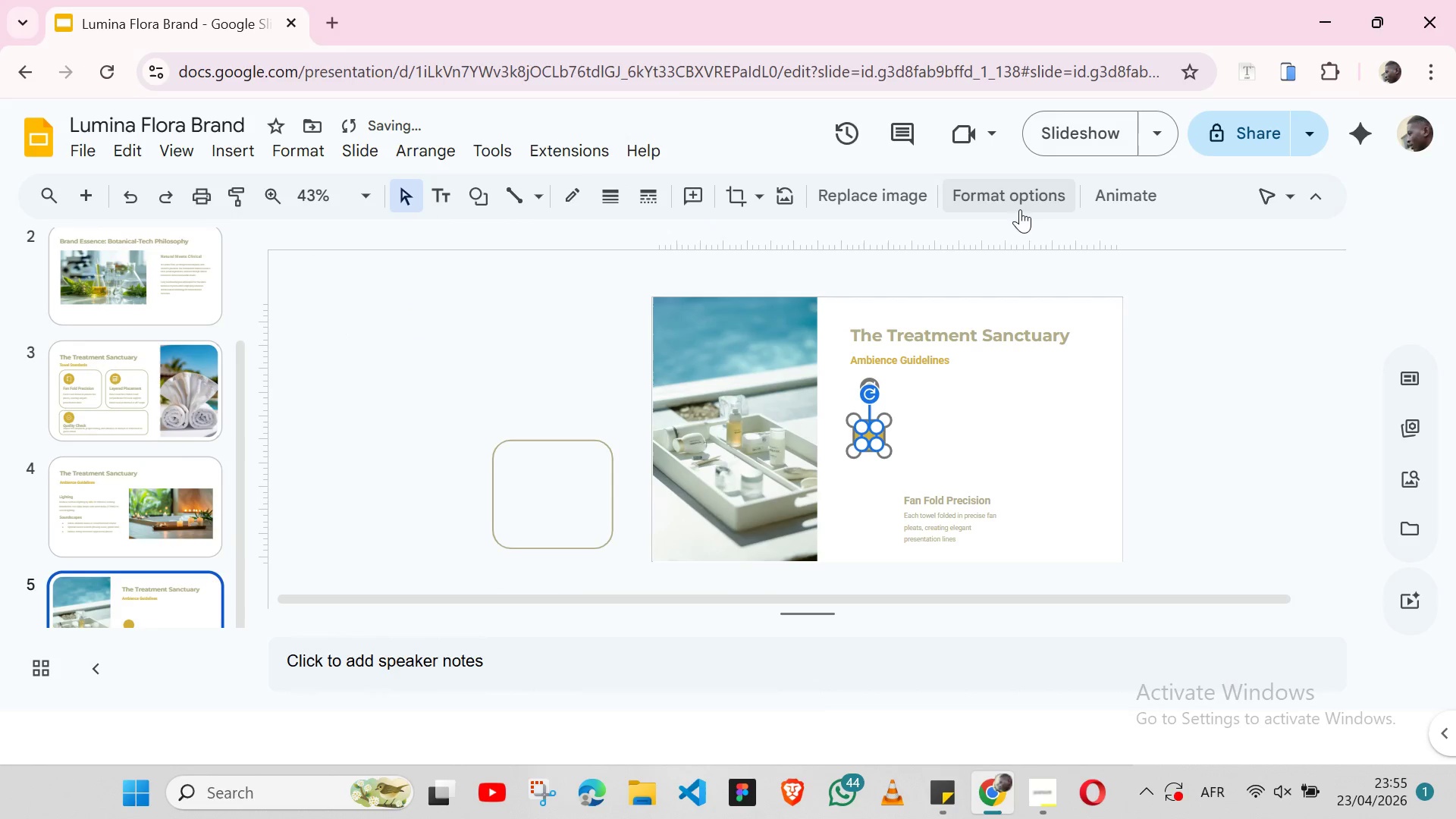 
left_click([978, 195])
 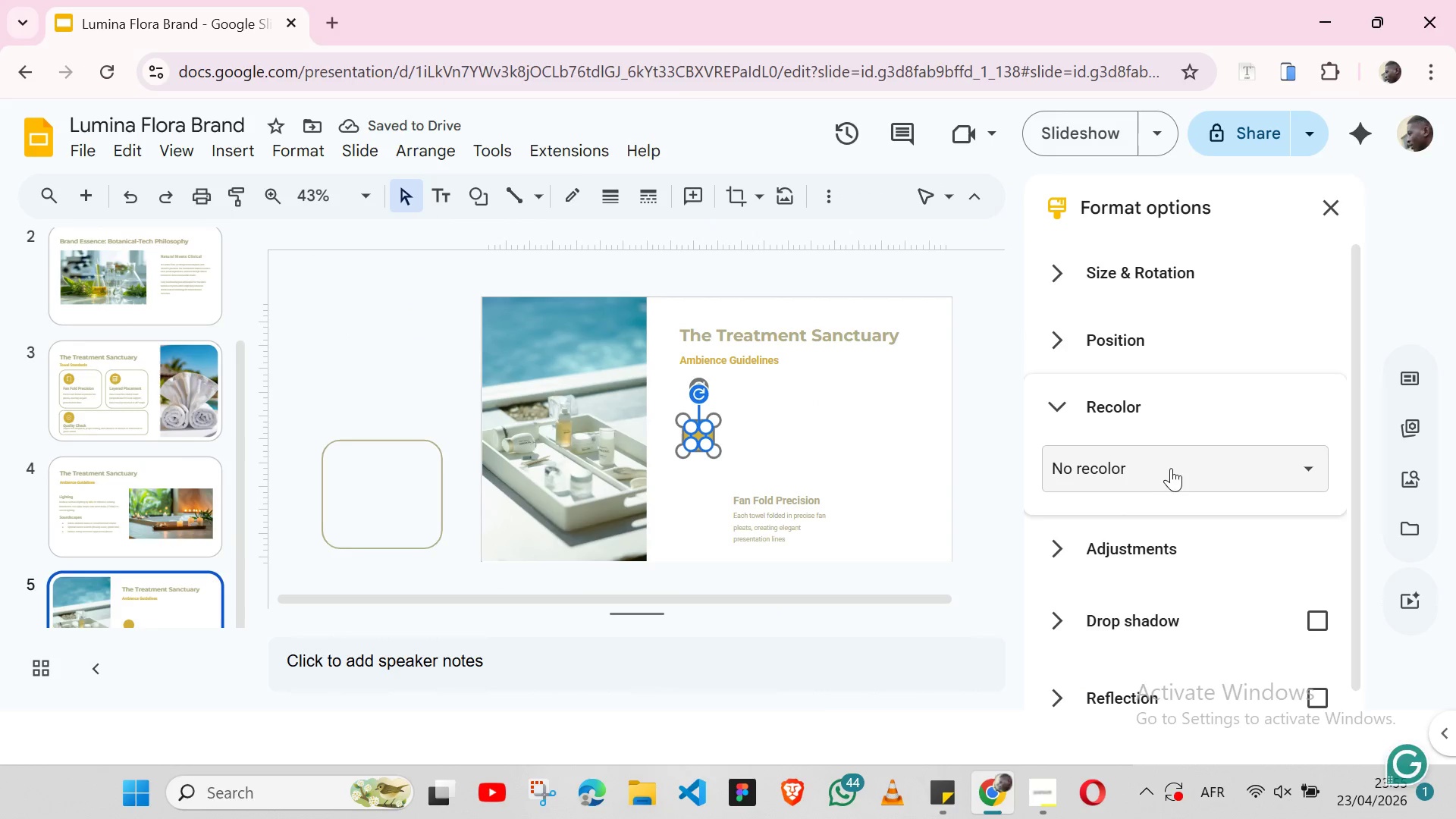 
left_click([1171, 467])
 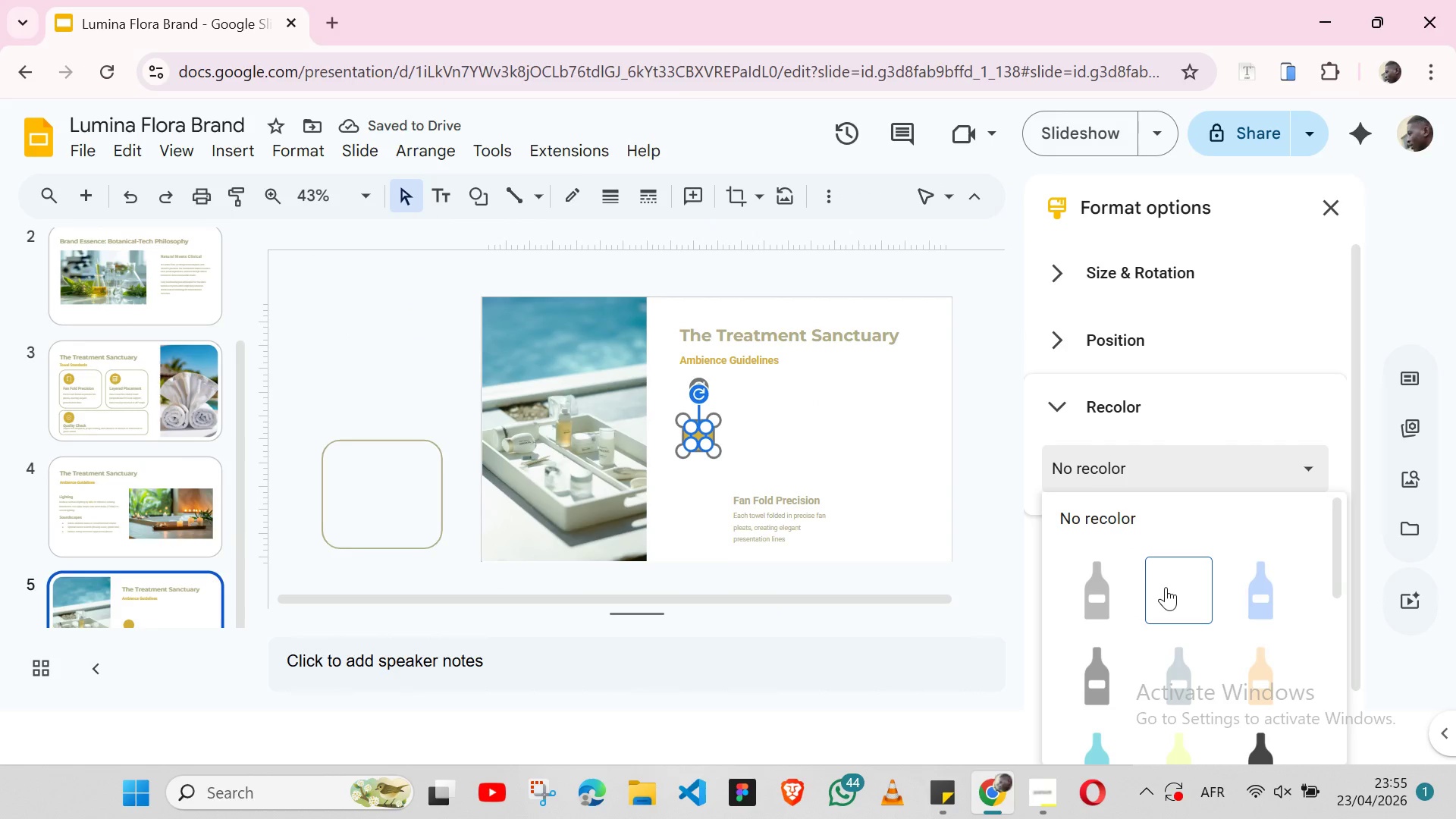 
left_click([1166, 587])
 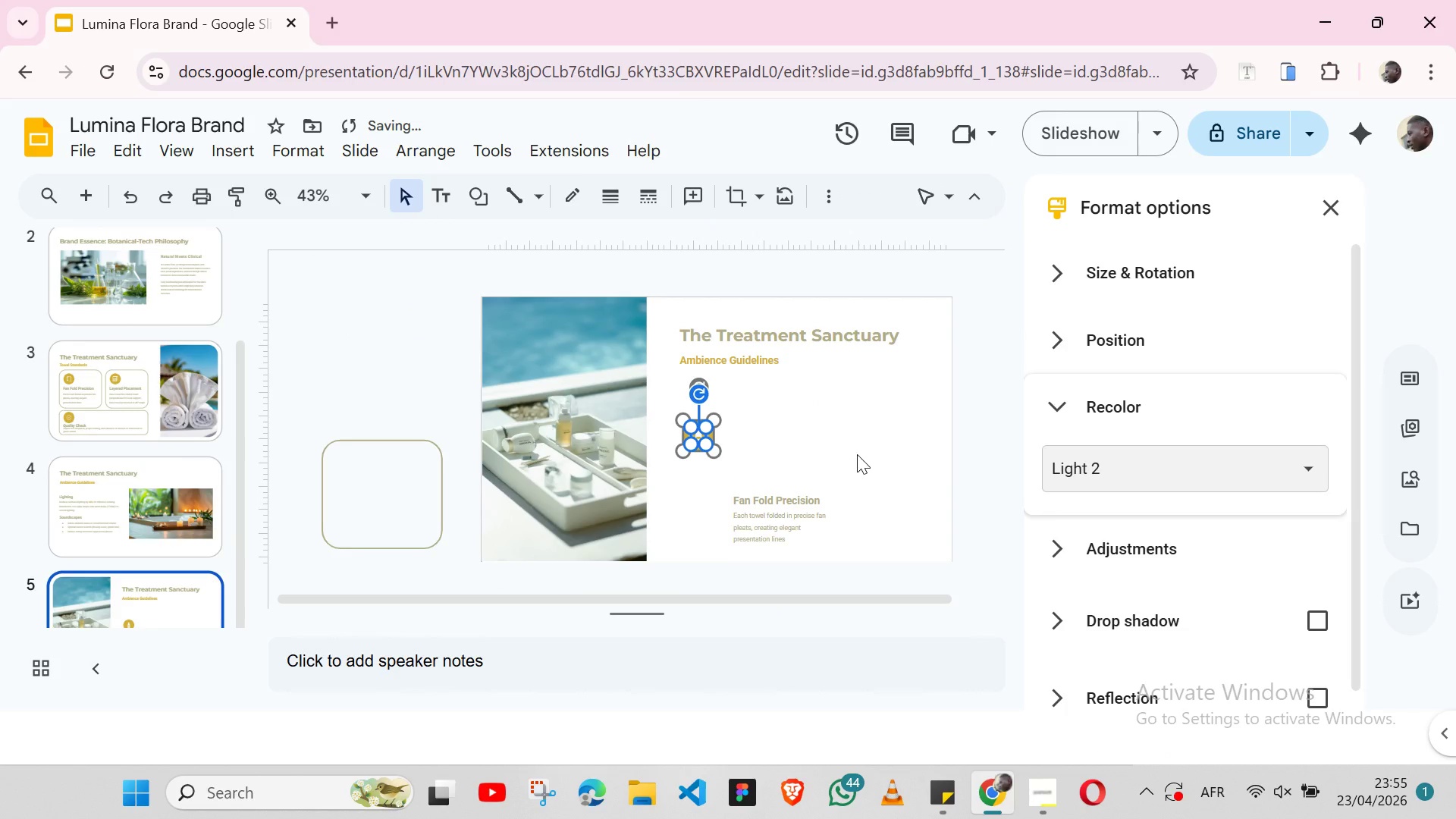 
left_click([857, 454])
 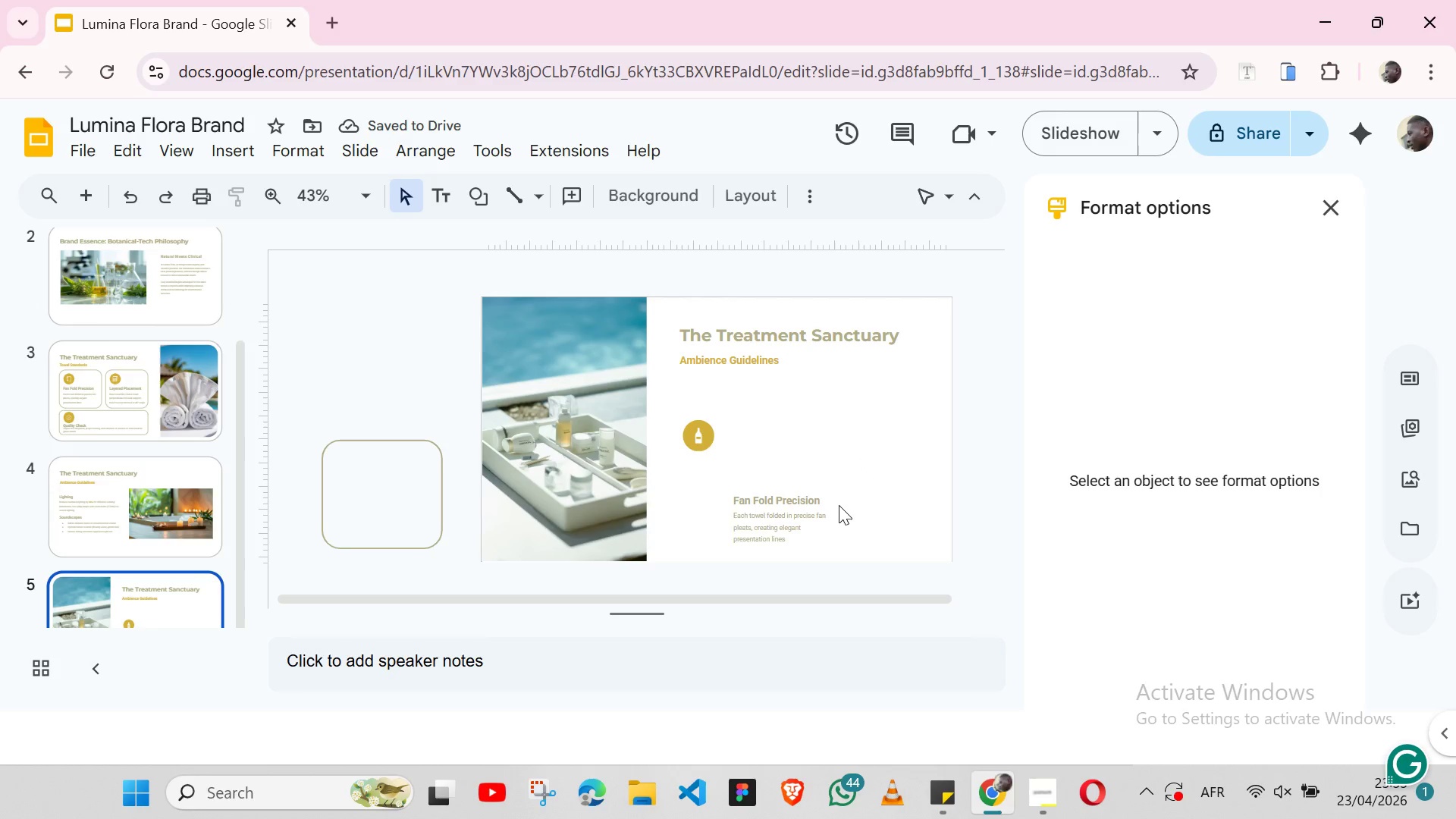 
left_click([828, 514])
 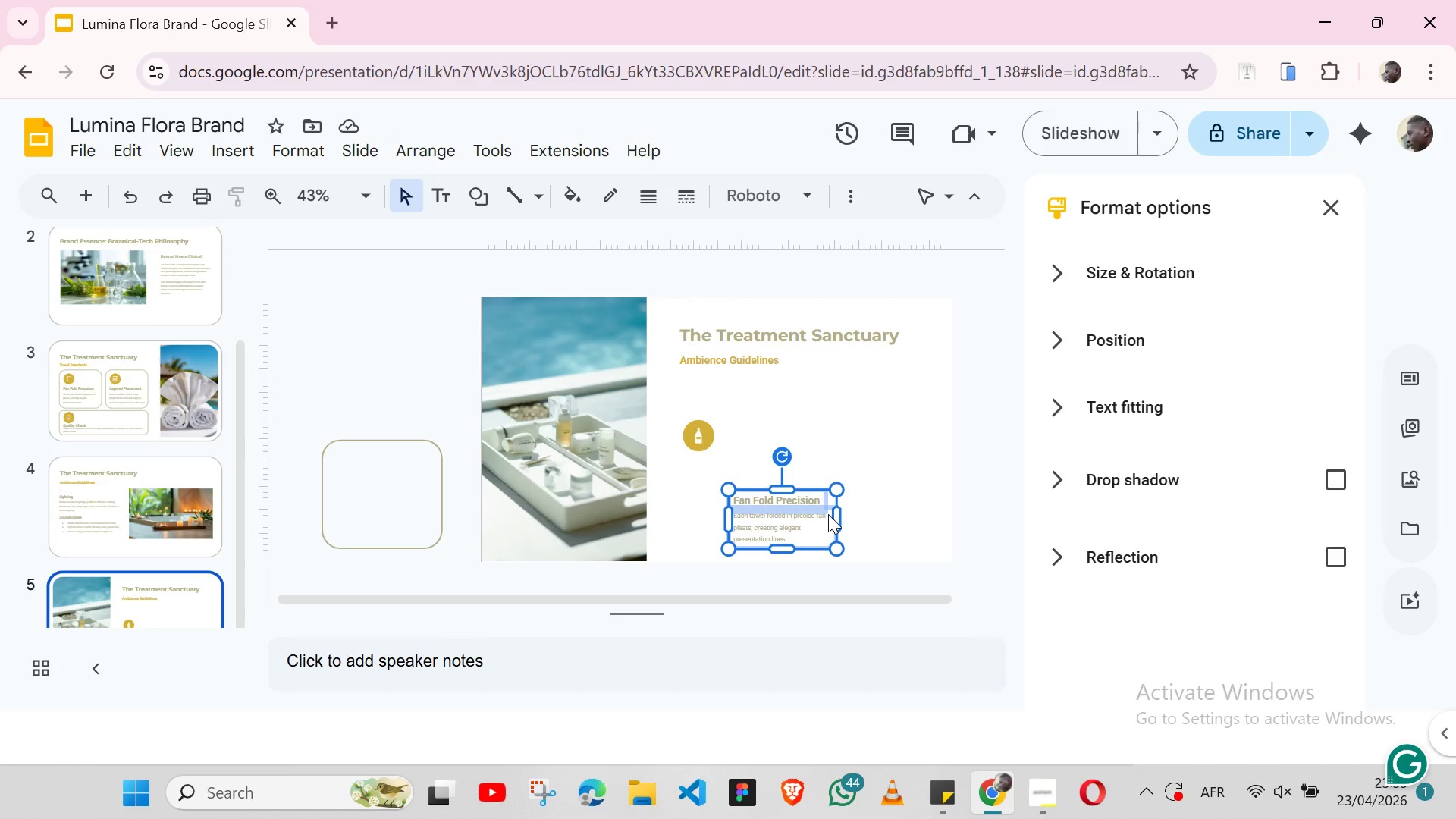 
left_click_drag(start_coordinate=[828, 514], to_coordinate=[828, 448])
 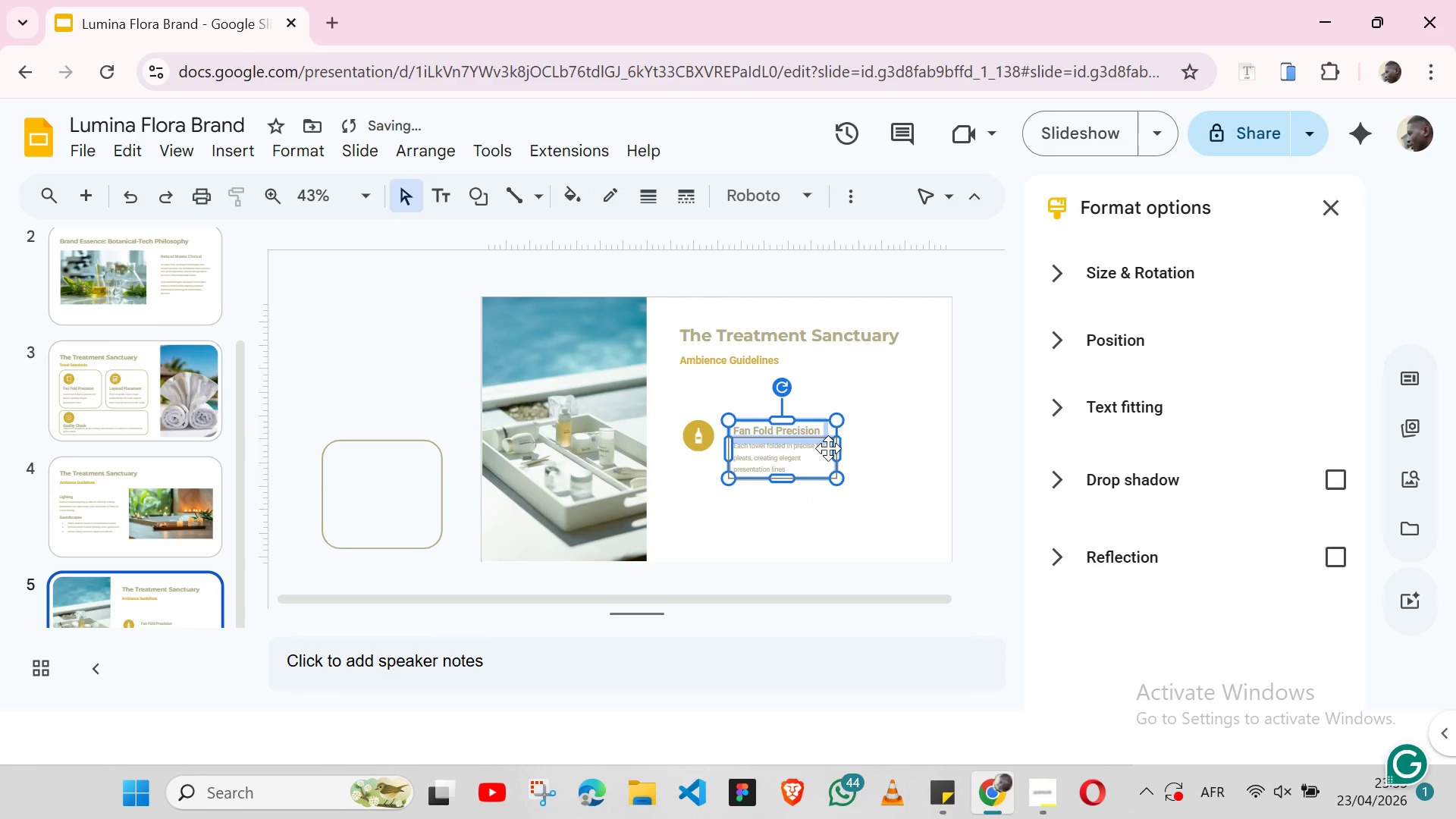 
hold_key(key=ShiftLeft, duration=0.83)
 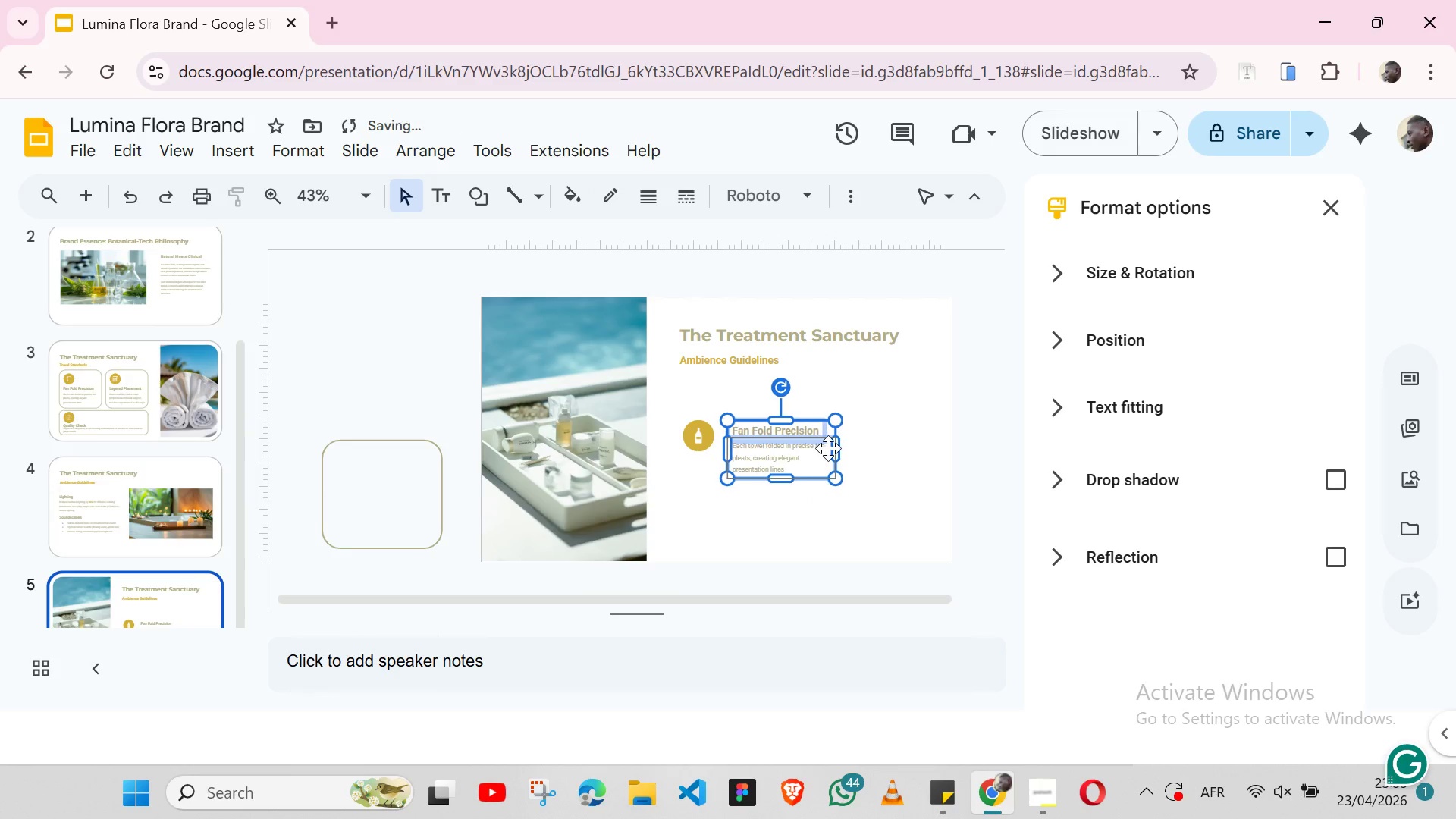 
key(ArrowLeft)
 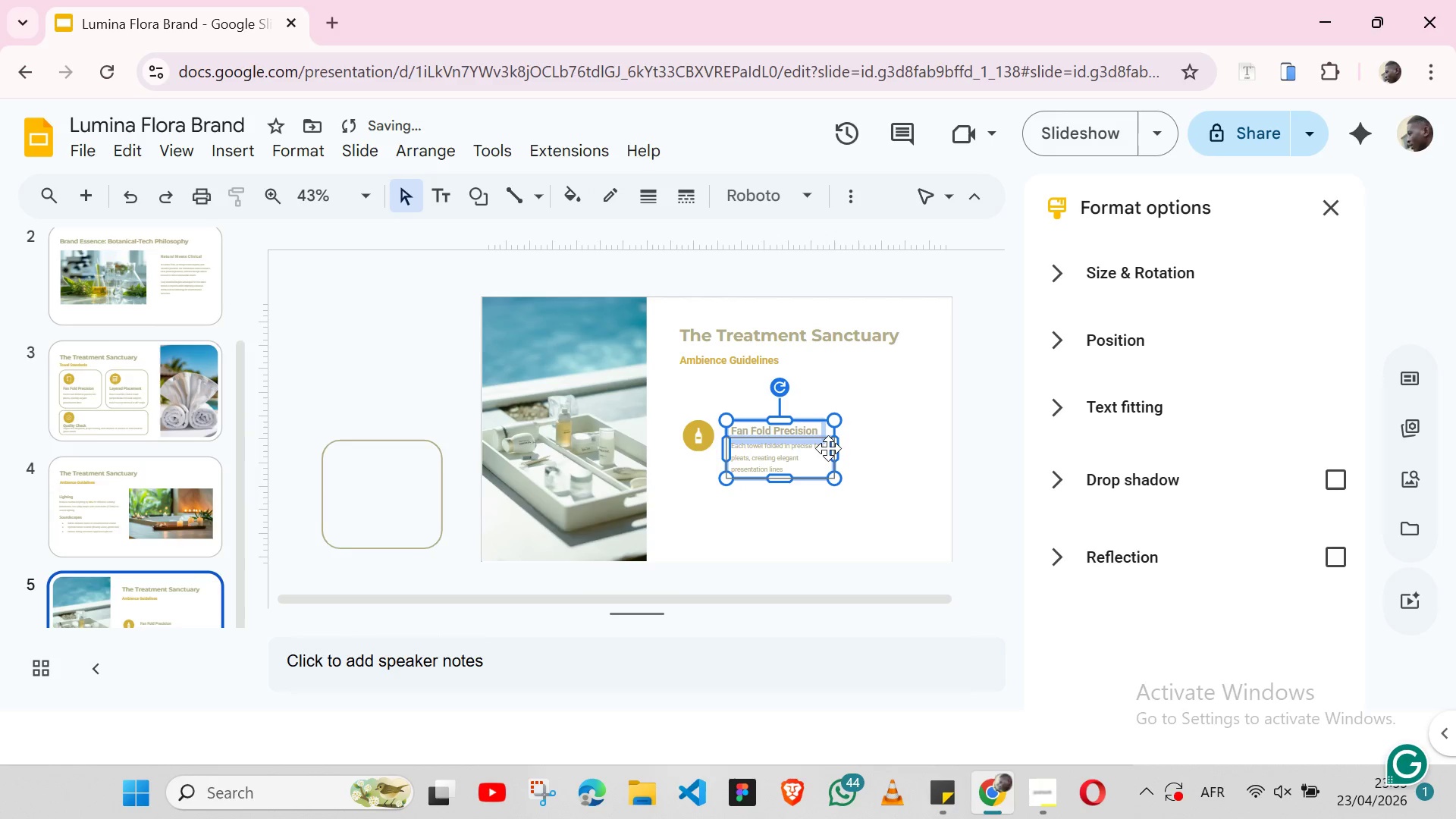 
key(ArrowLeft)
 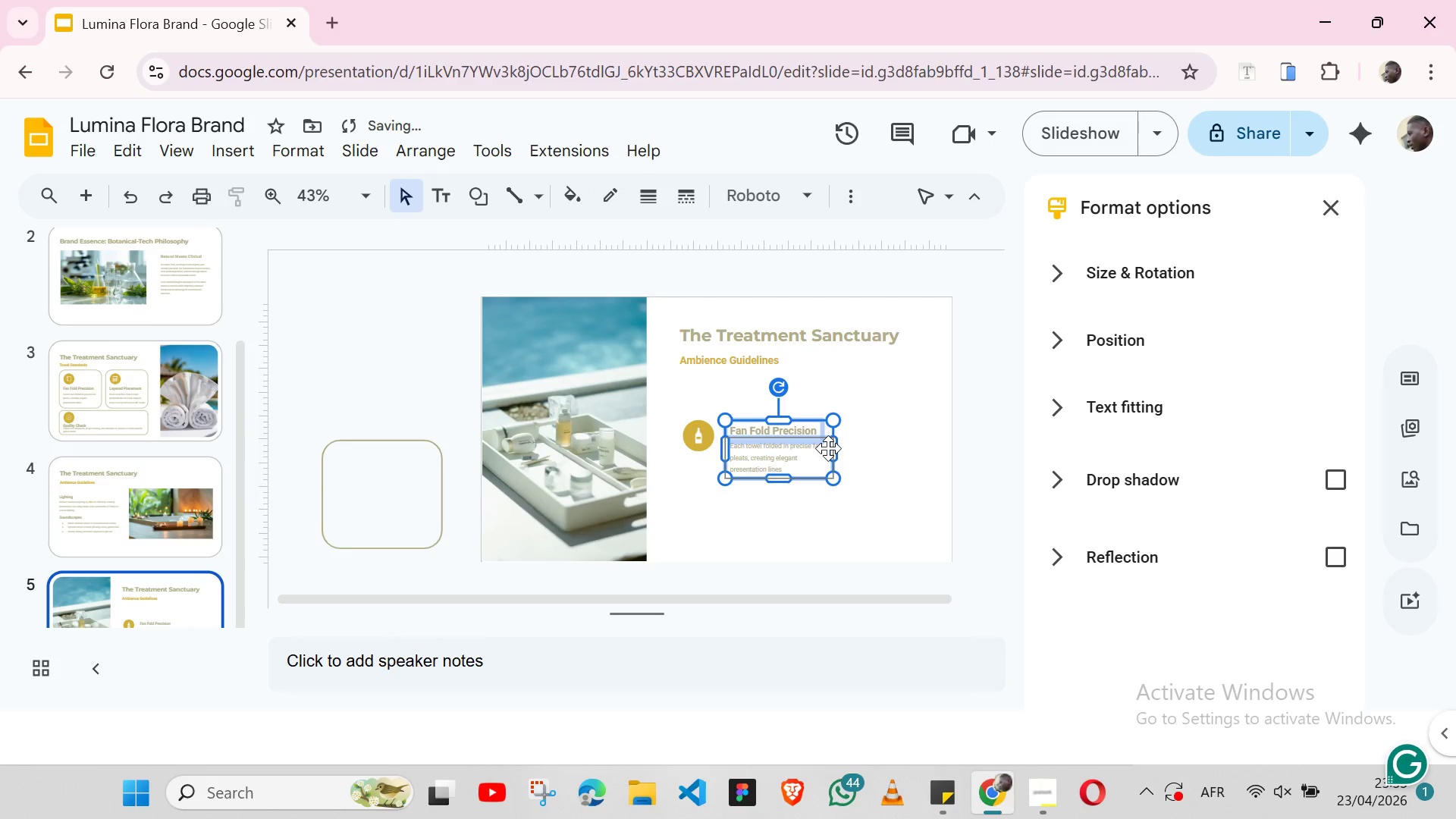 
key(ArrowLeft)
 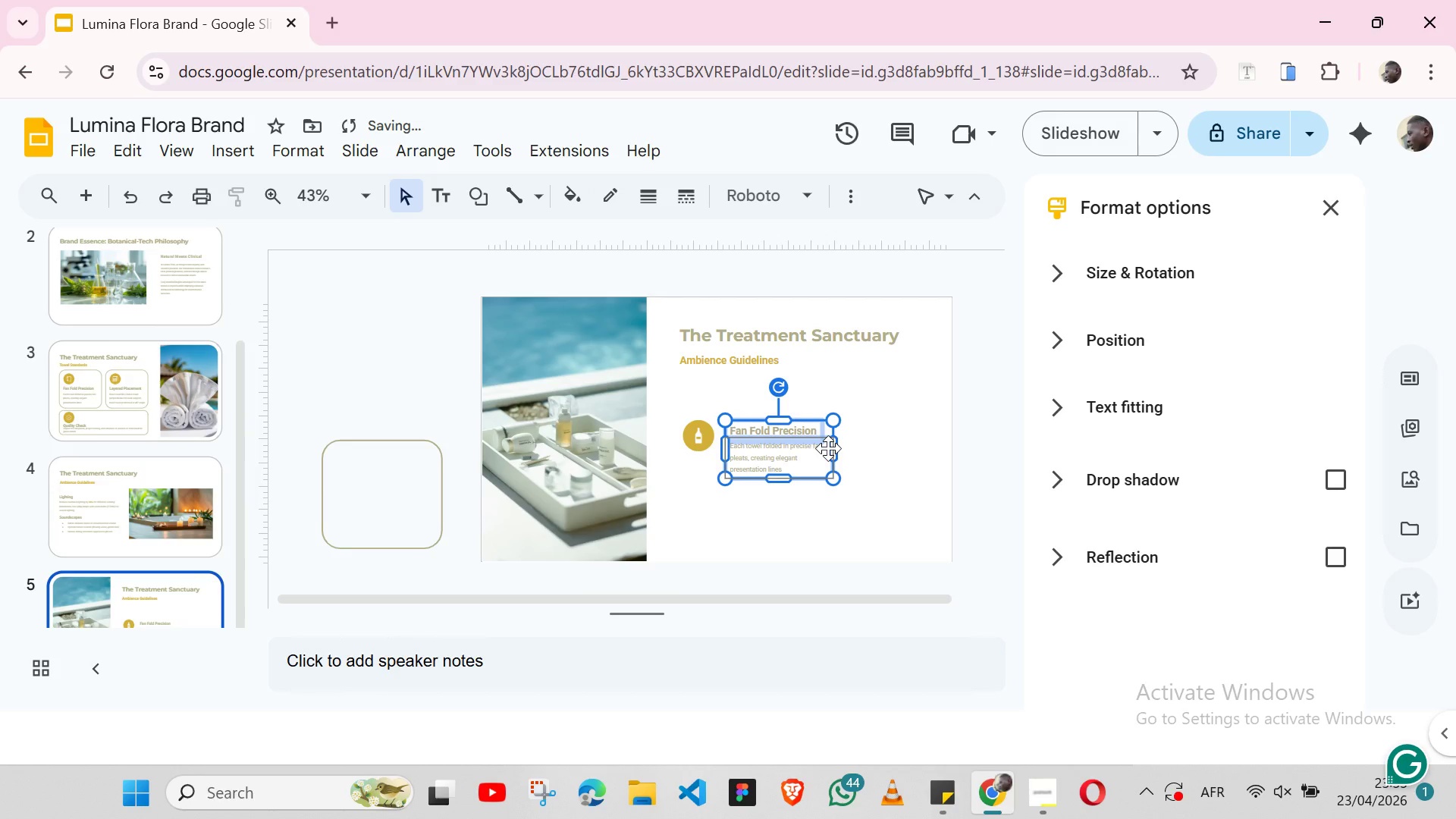 
key(ArrowLeft)
 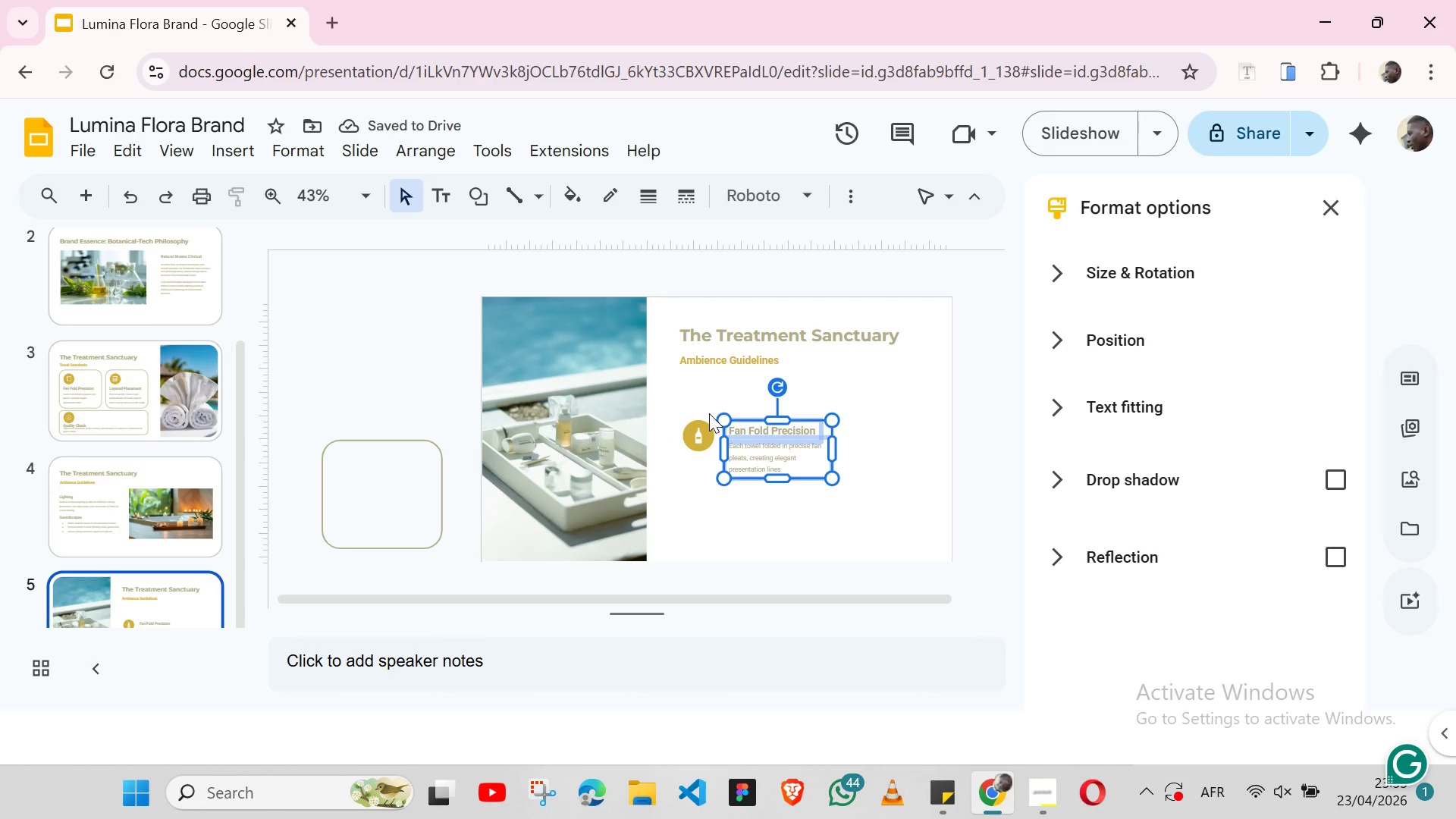 
wait(5.02)
 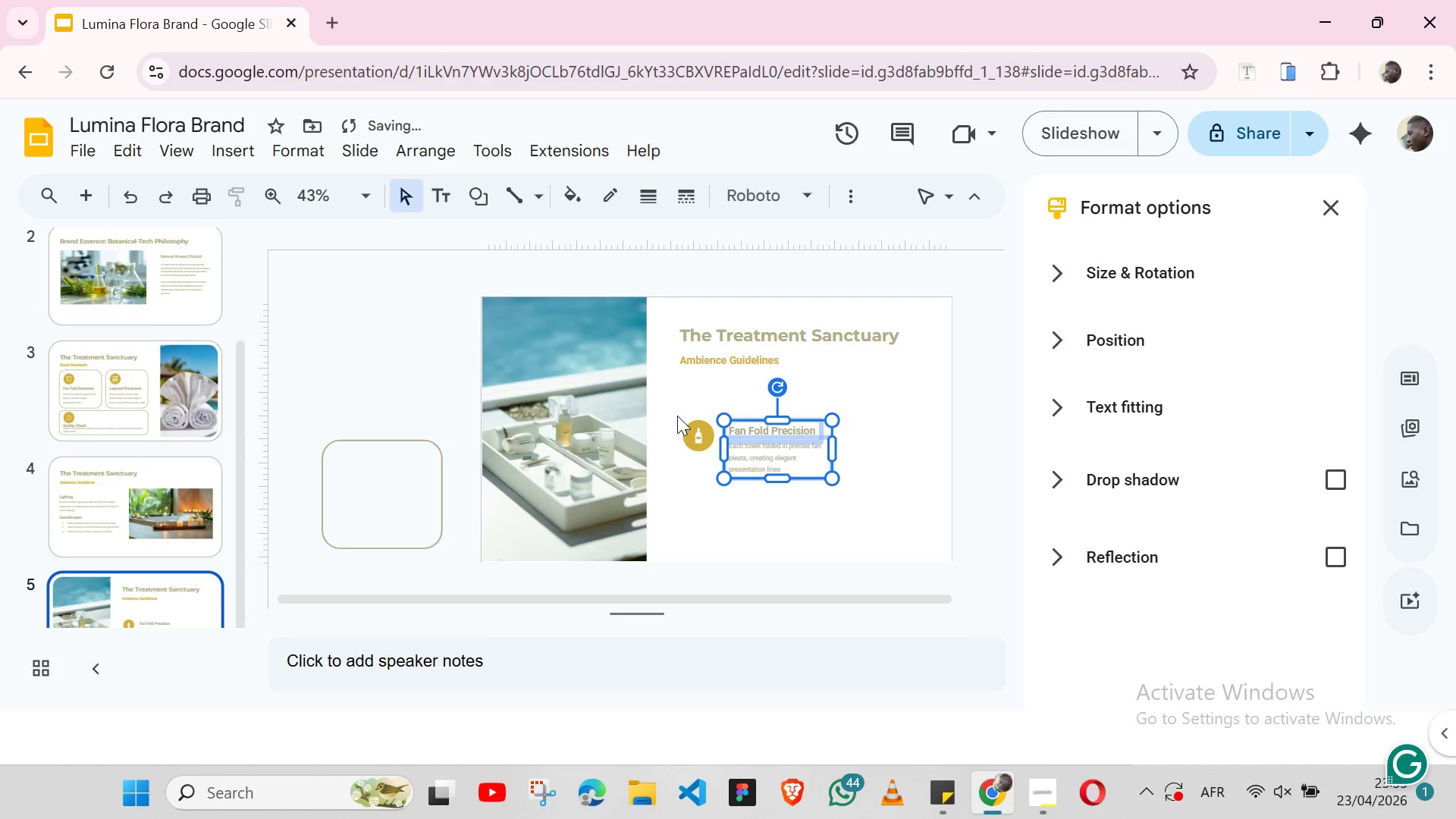 
hold_key(key=ShiftLeft, duration=1.49)
left_click([708, 443])
 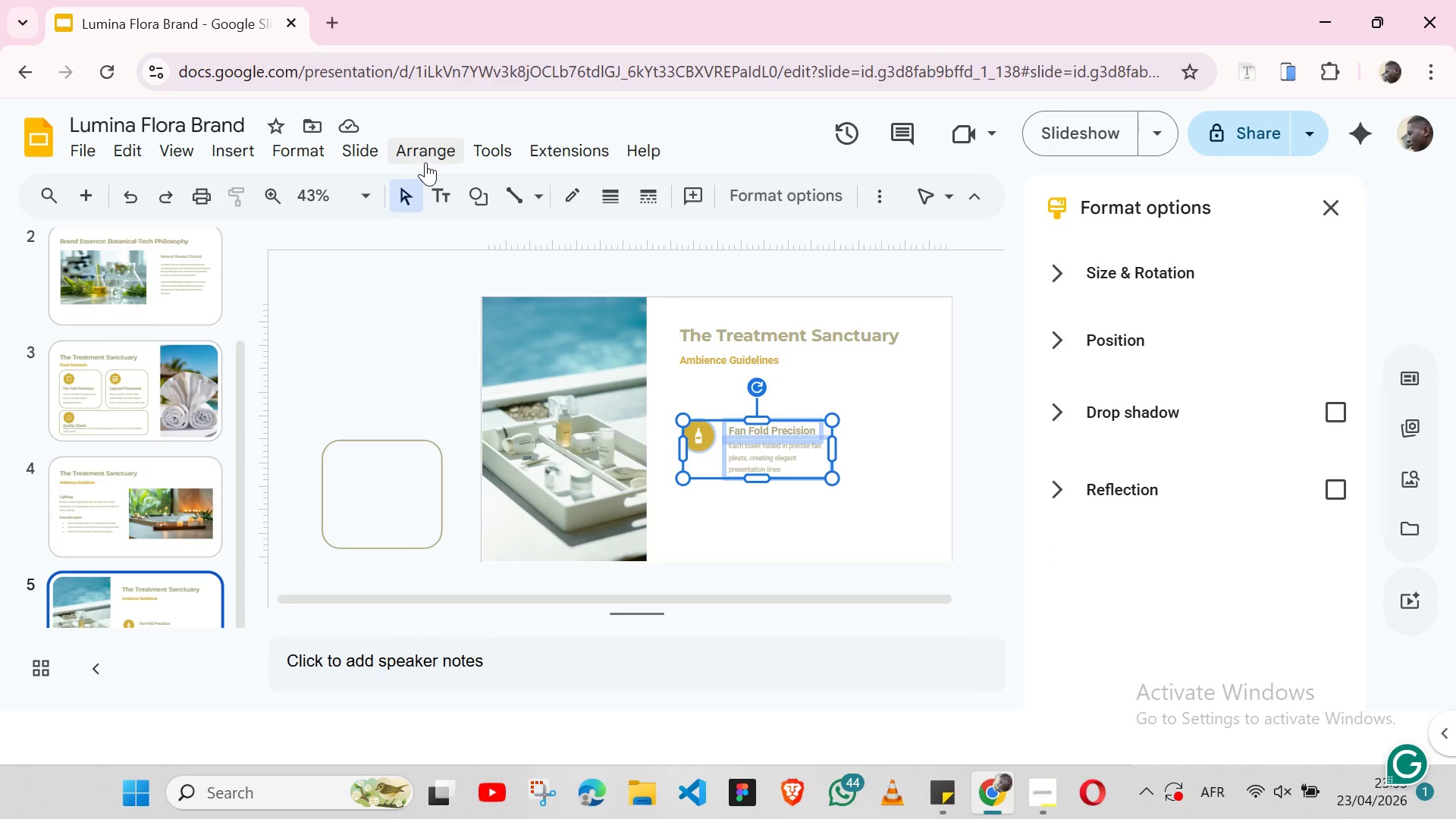 
left_click([425, 162])
 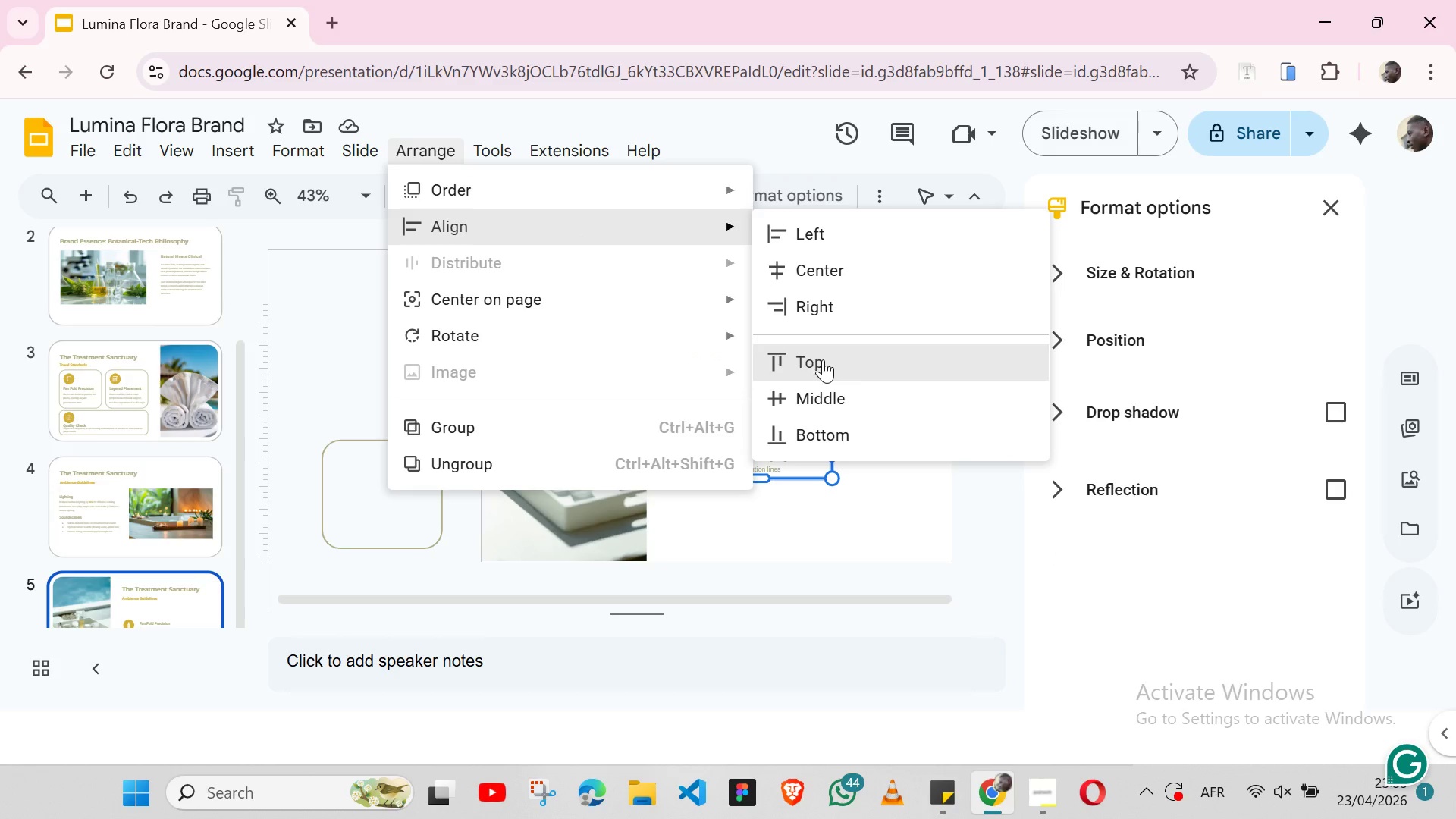 
left_click([823, 363])
 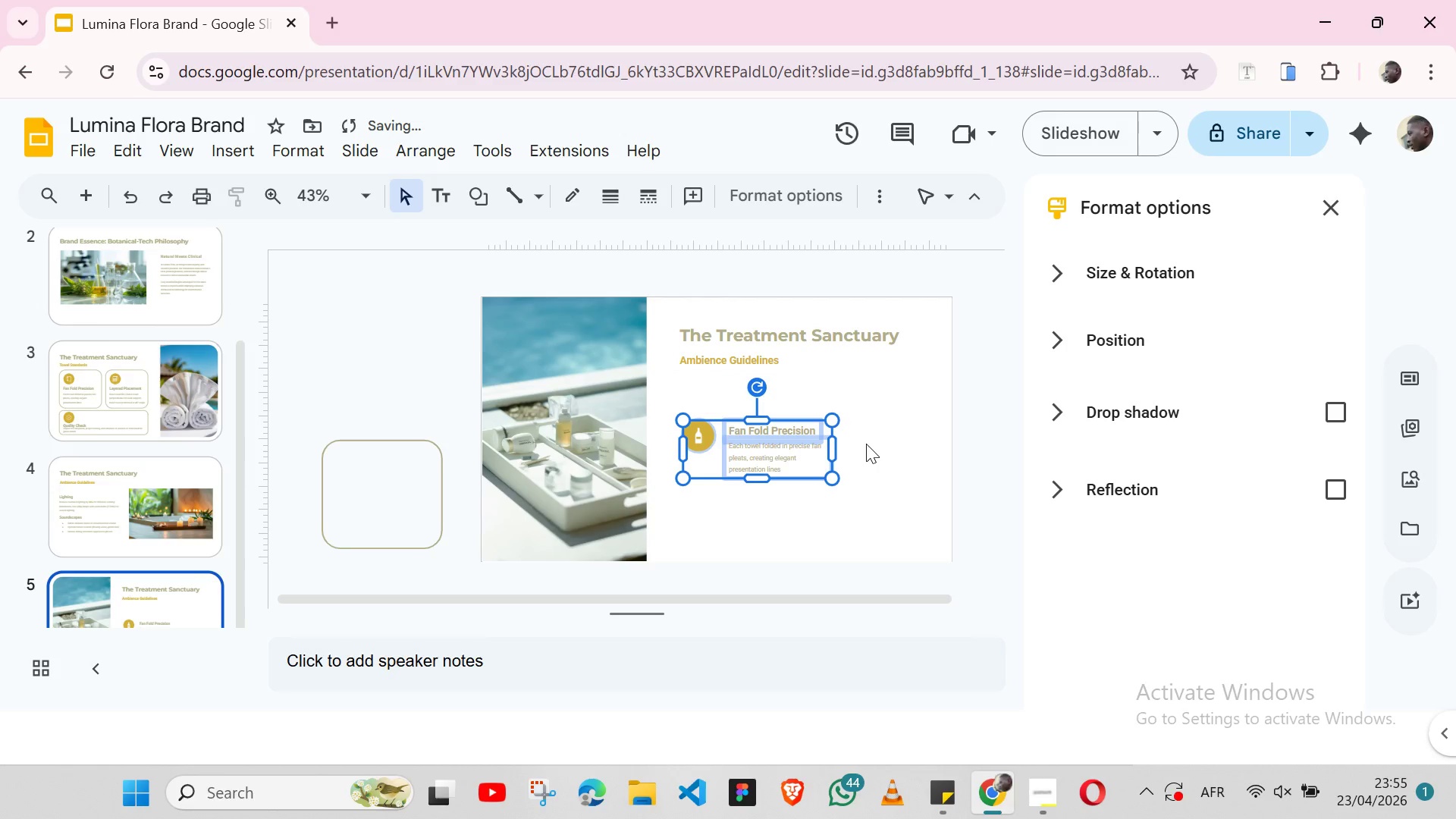 
left_click([866, 444])
 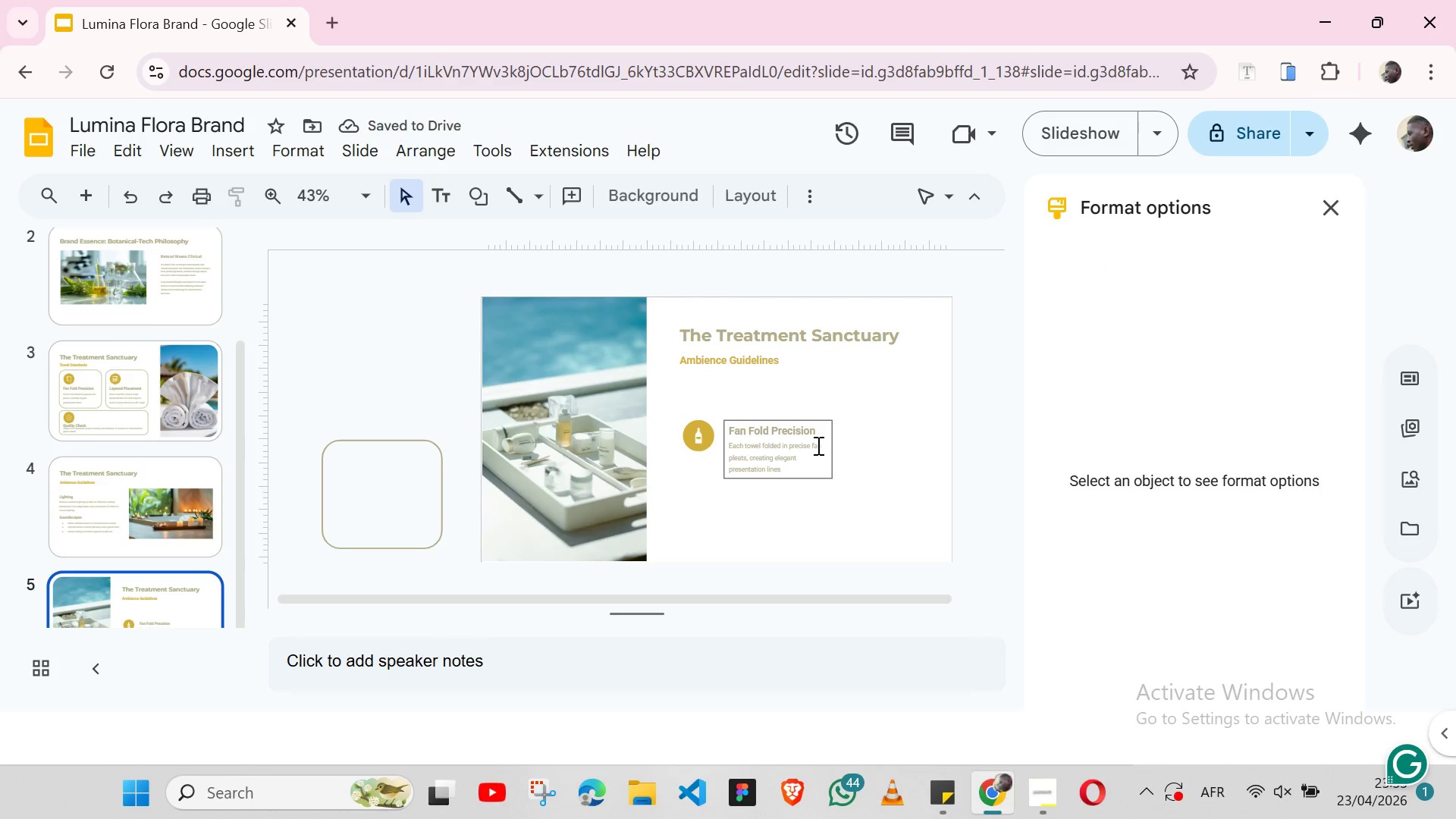 
left_click([817, 445])
 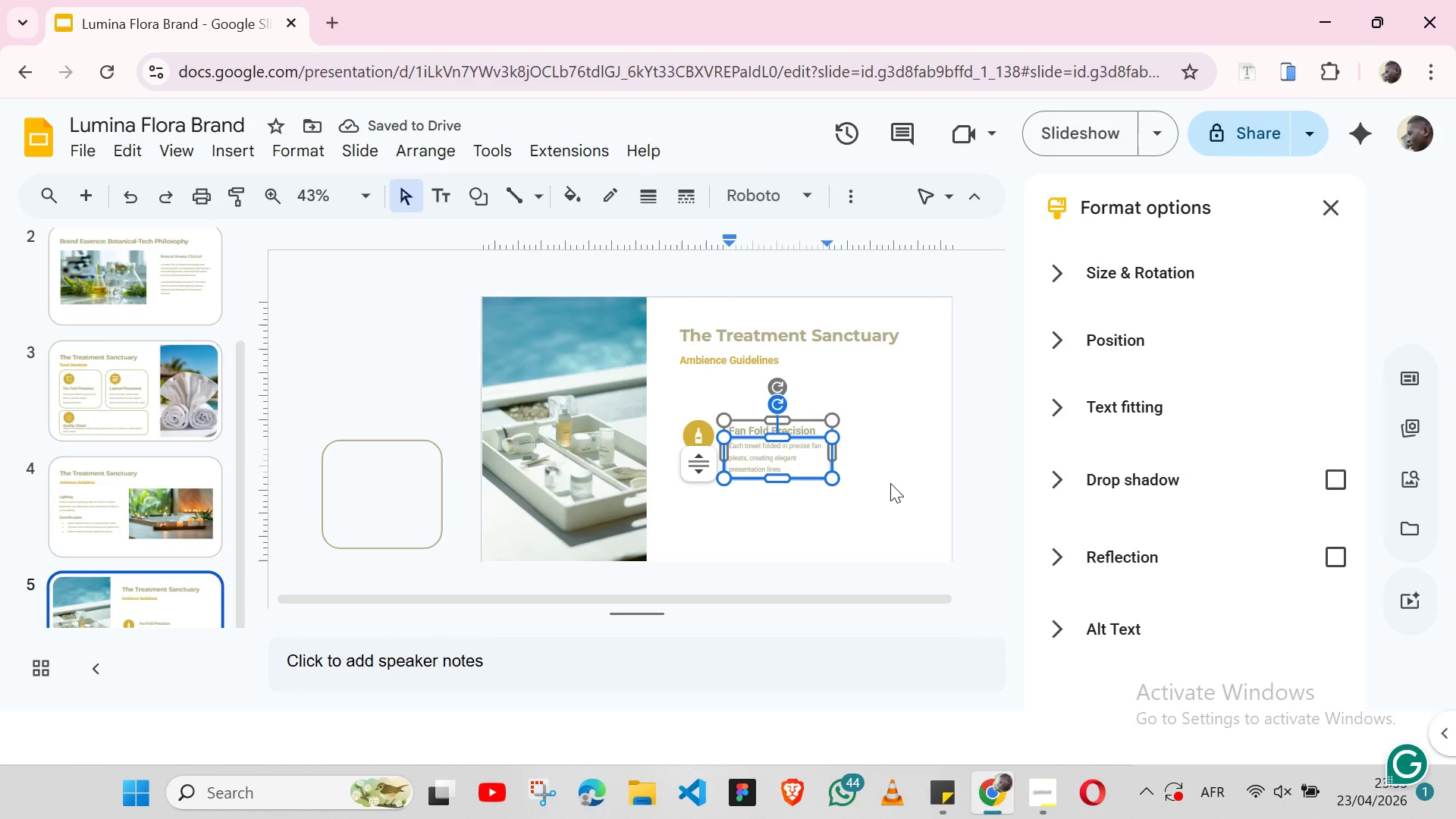 
left_click([890, 483])
 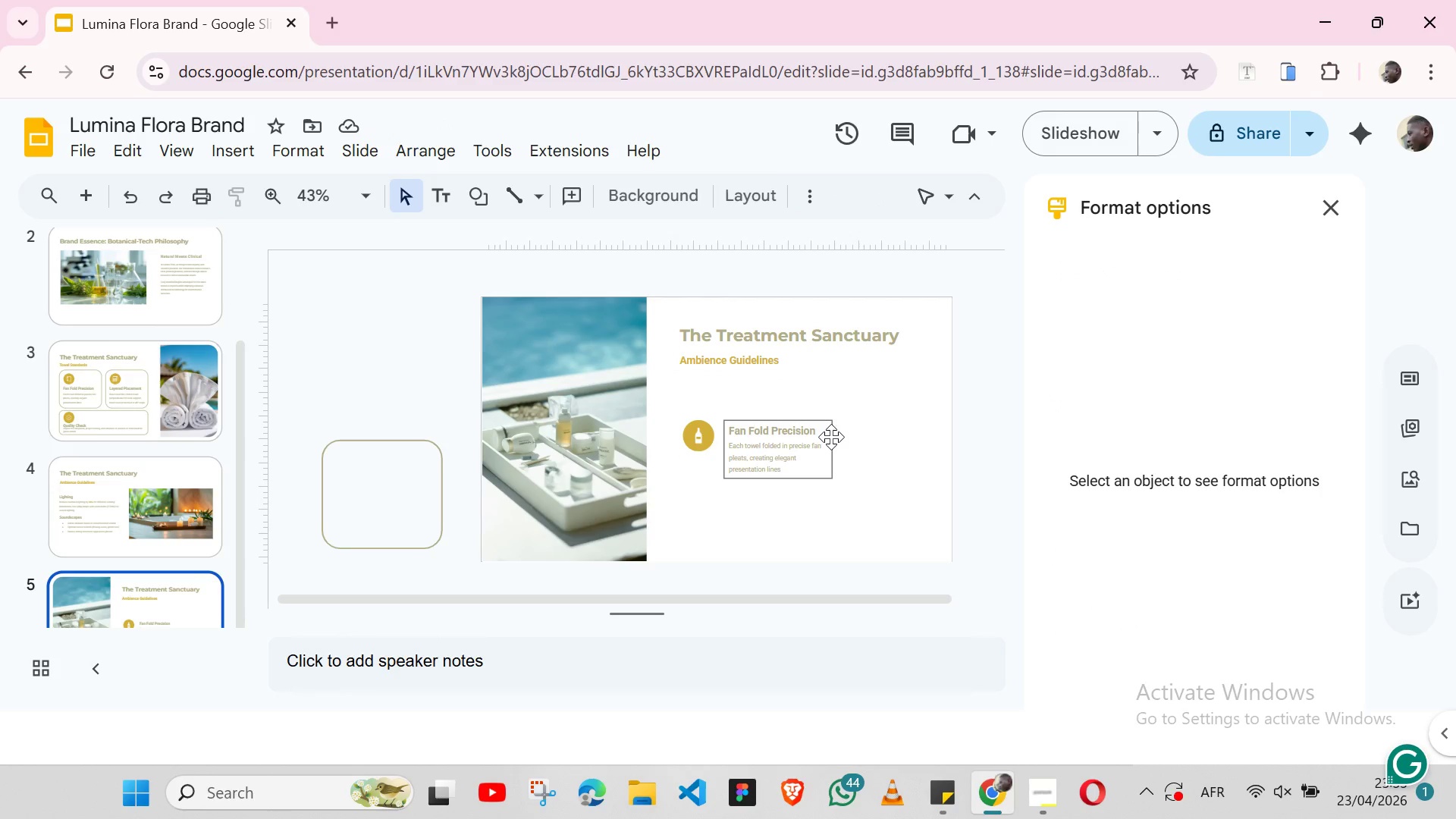 
left_click([831, 437])
 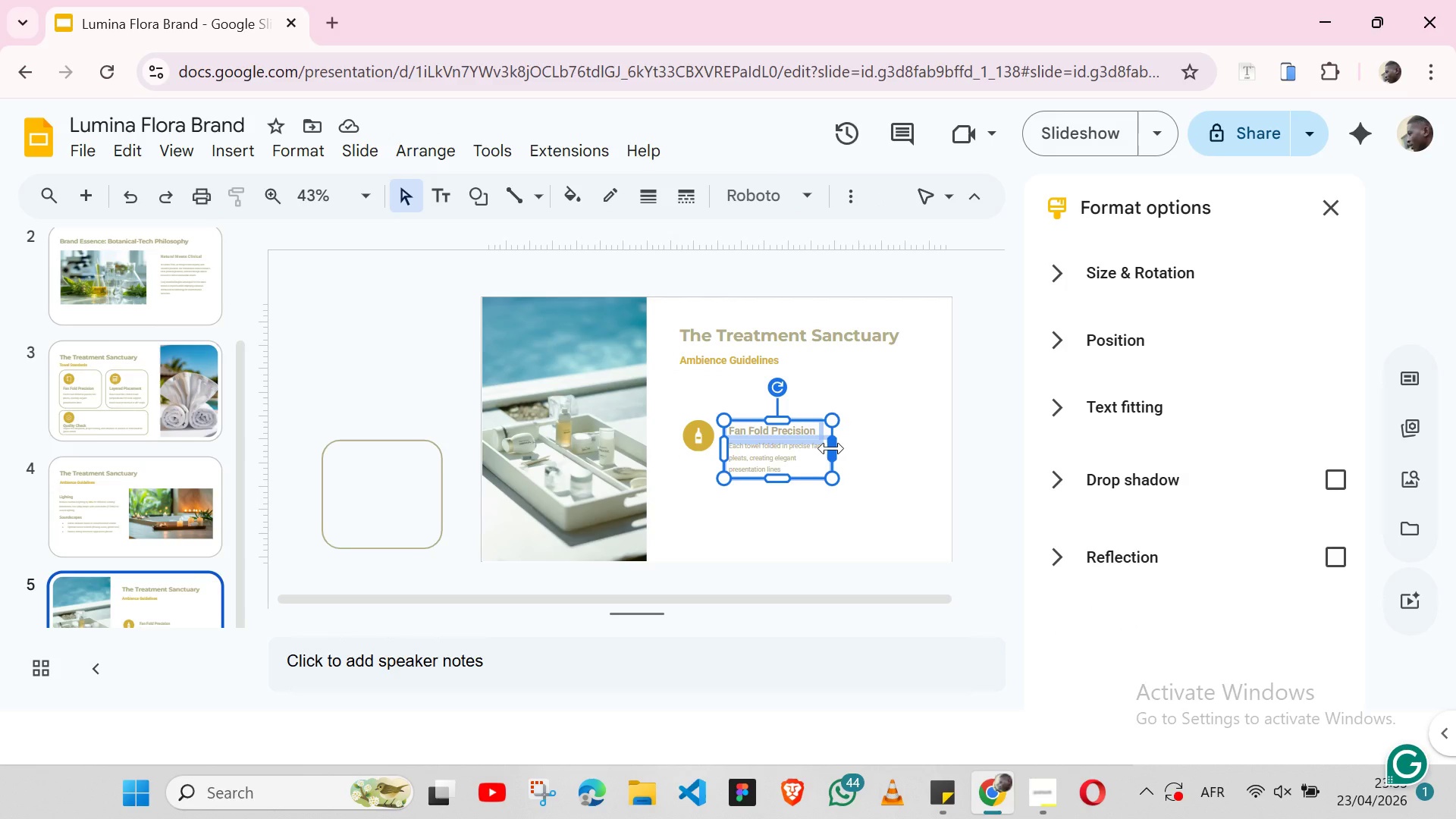 
left_click_drag(start_coordinate=[831, 448], to_coordinate=[890, 453])
 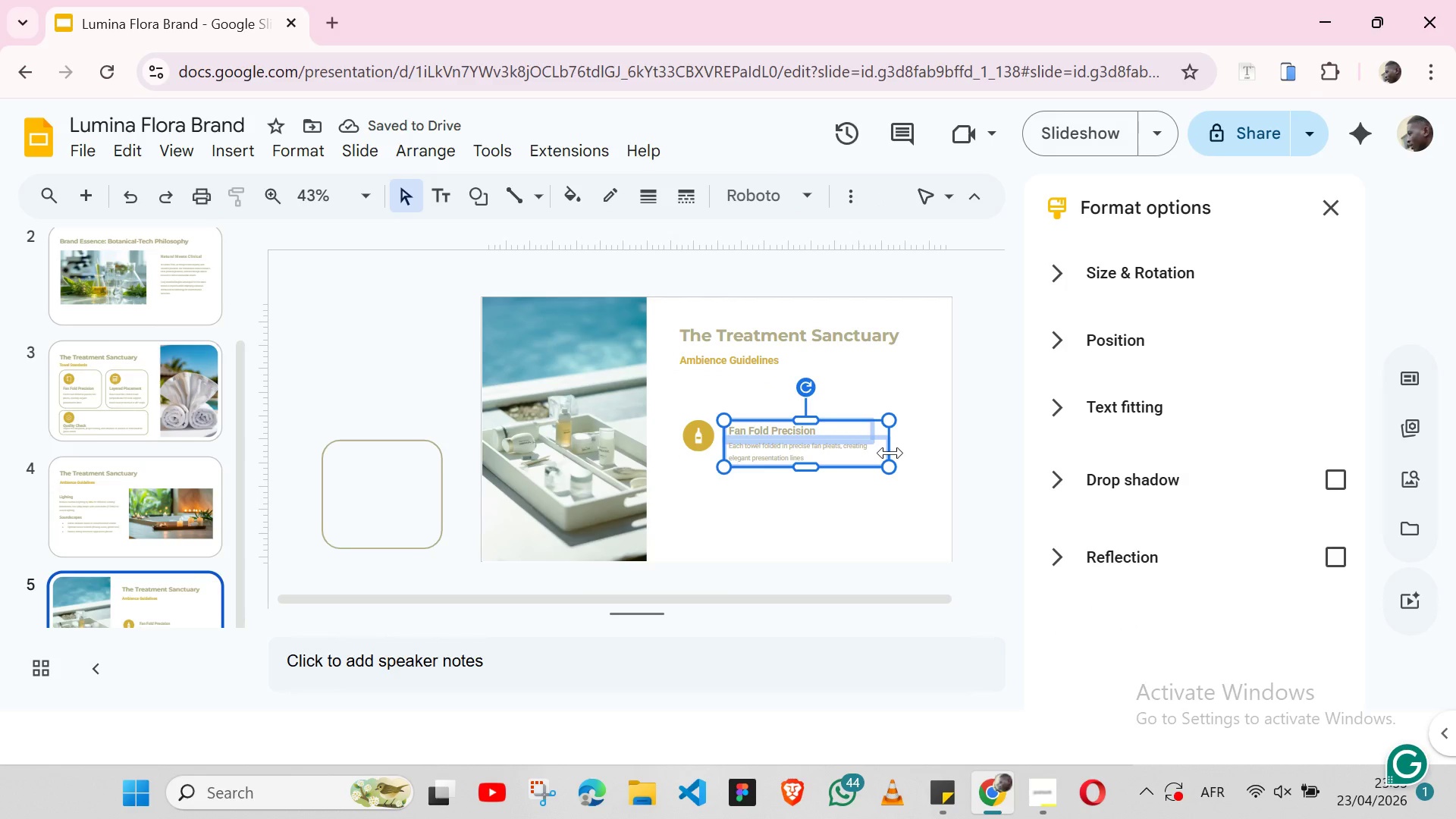 
left_click_drag(start_coordinate=[890, 453], to_coordinate=[934, 447])
 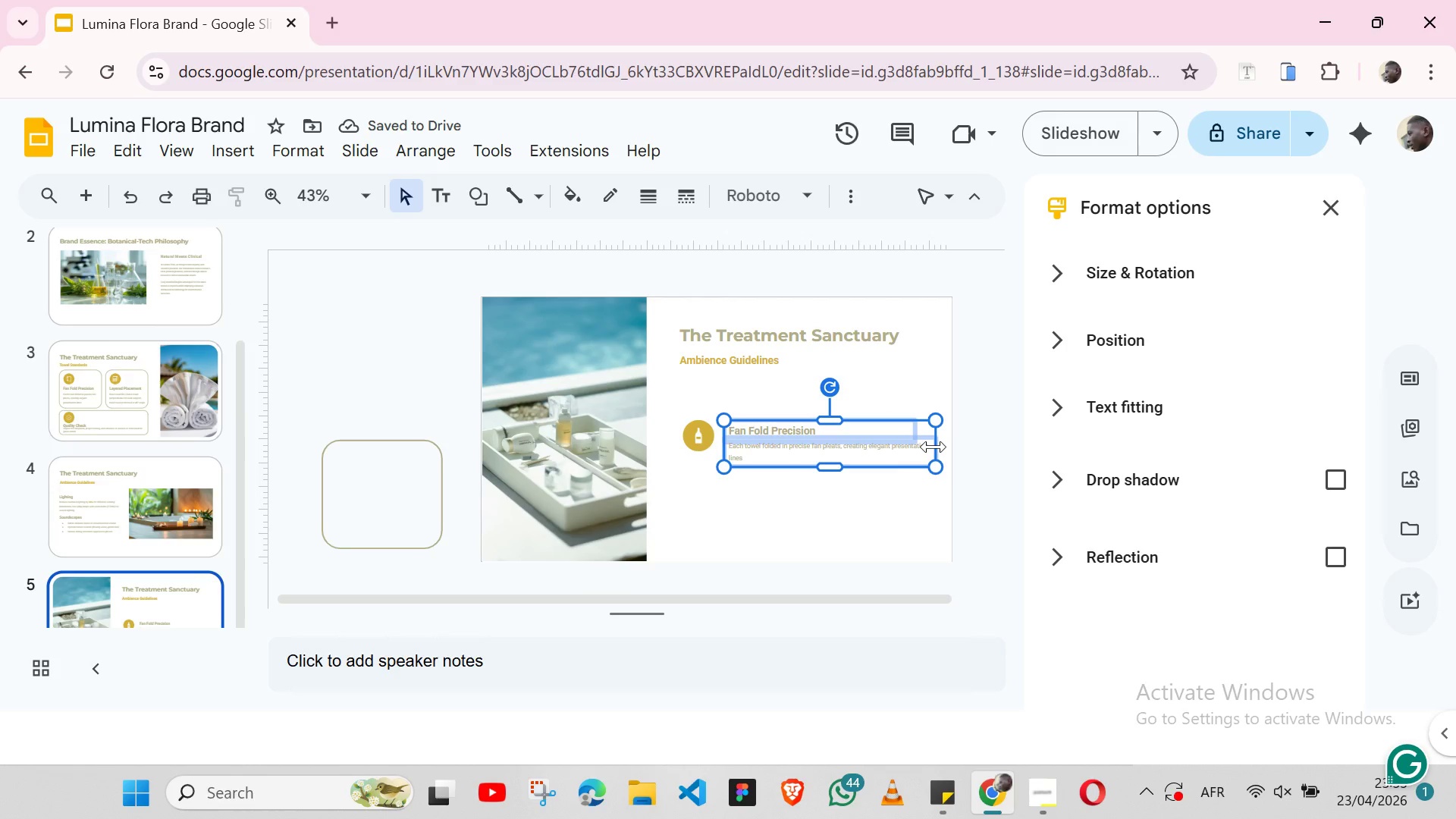 
left_click([869, 494])
 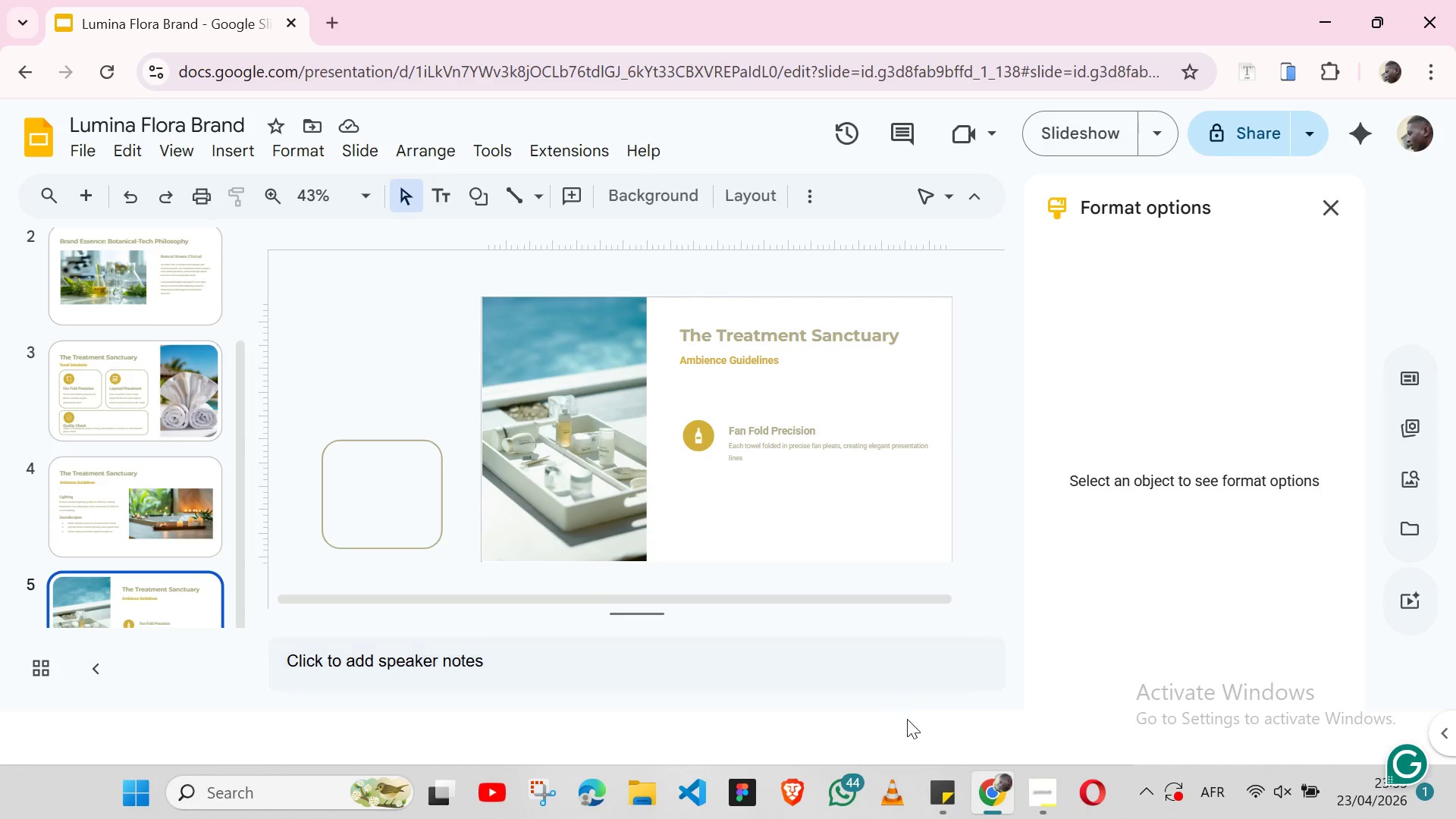 
left_click([947, 792])
 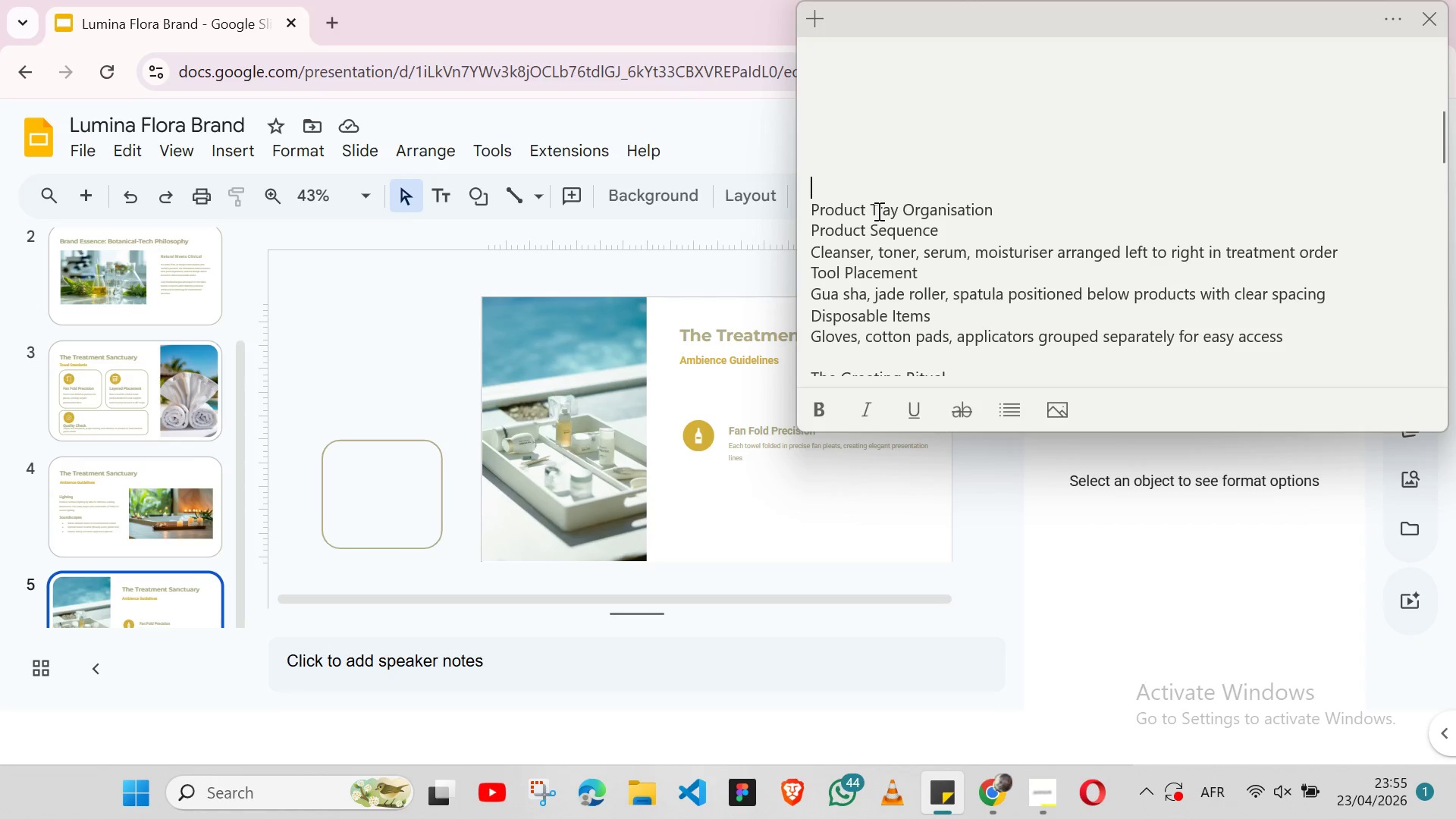 
double_click([877, 211])
 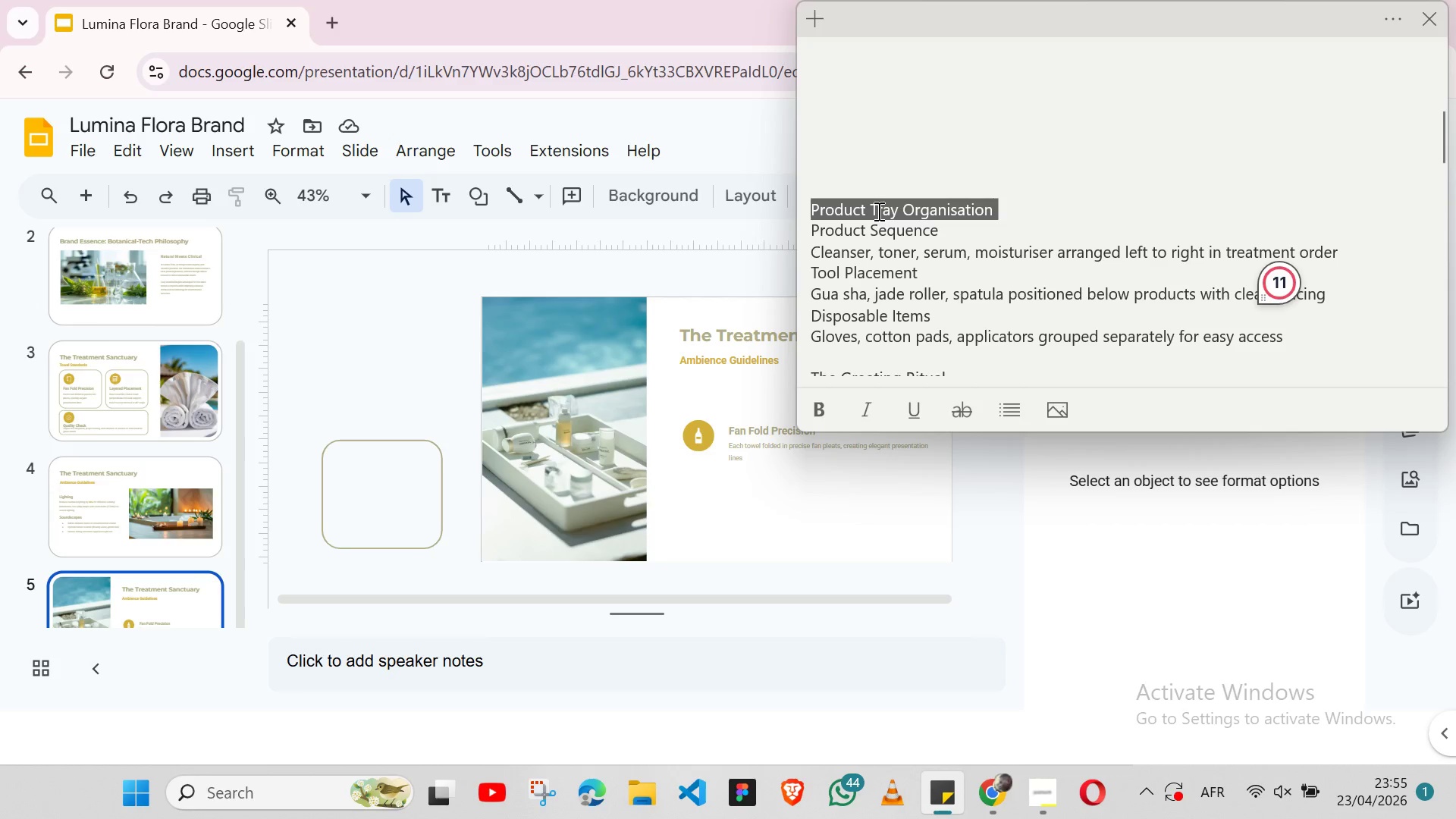 
triple_click([877, 211])
 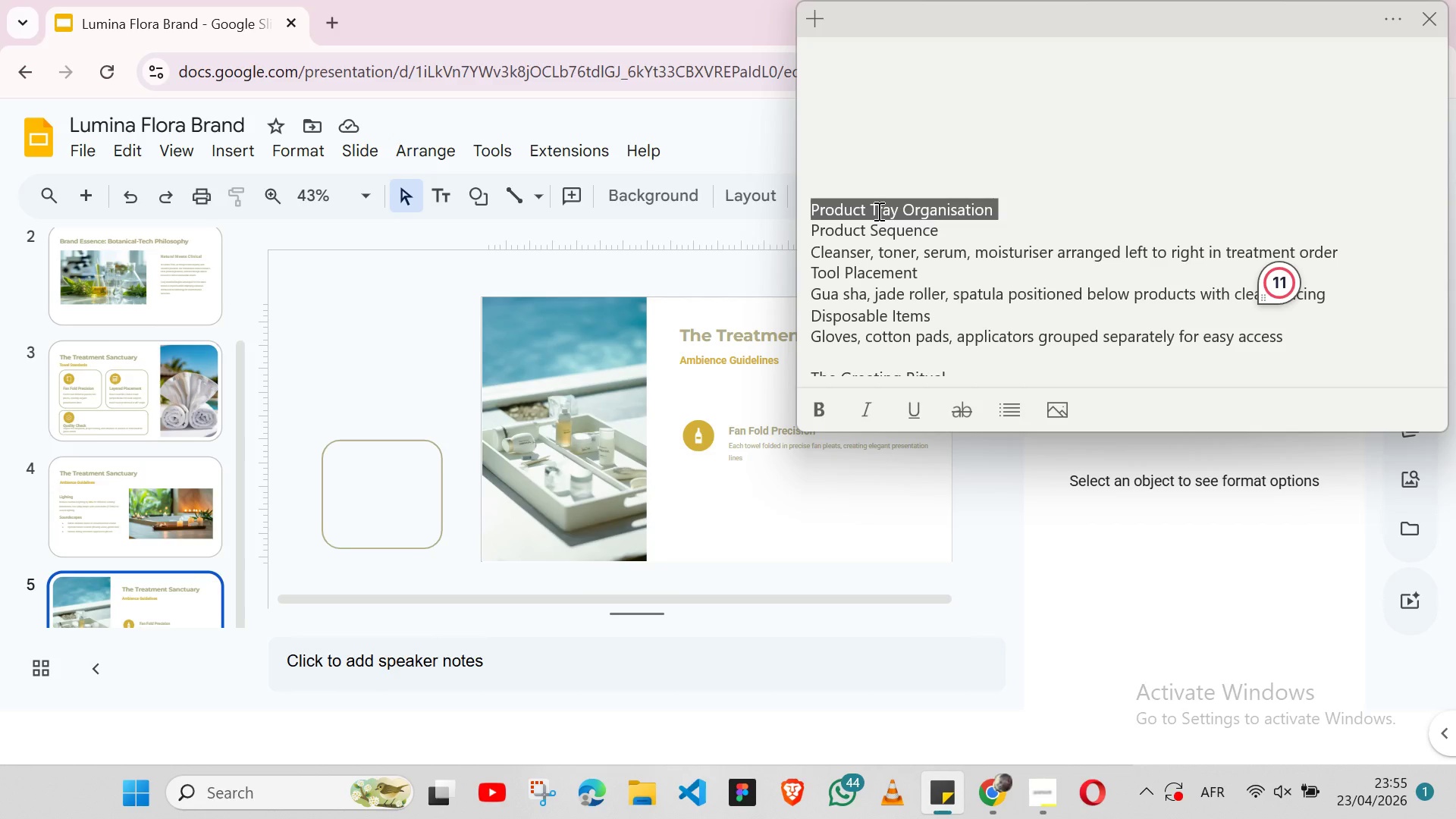 
wait(5.7)
 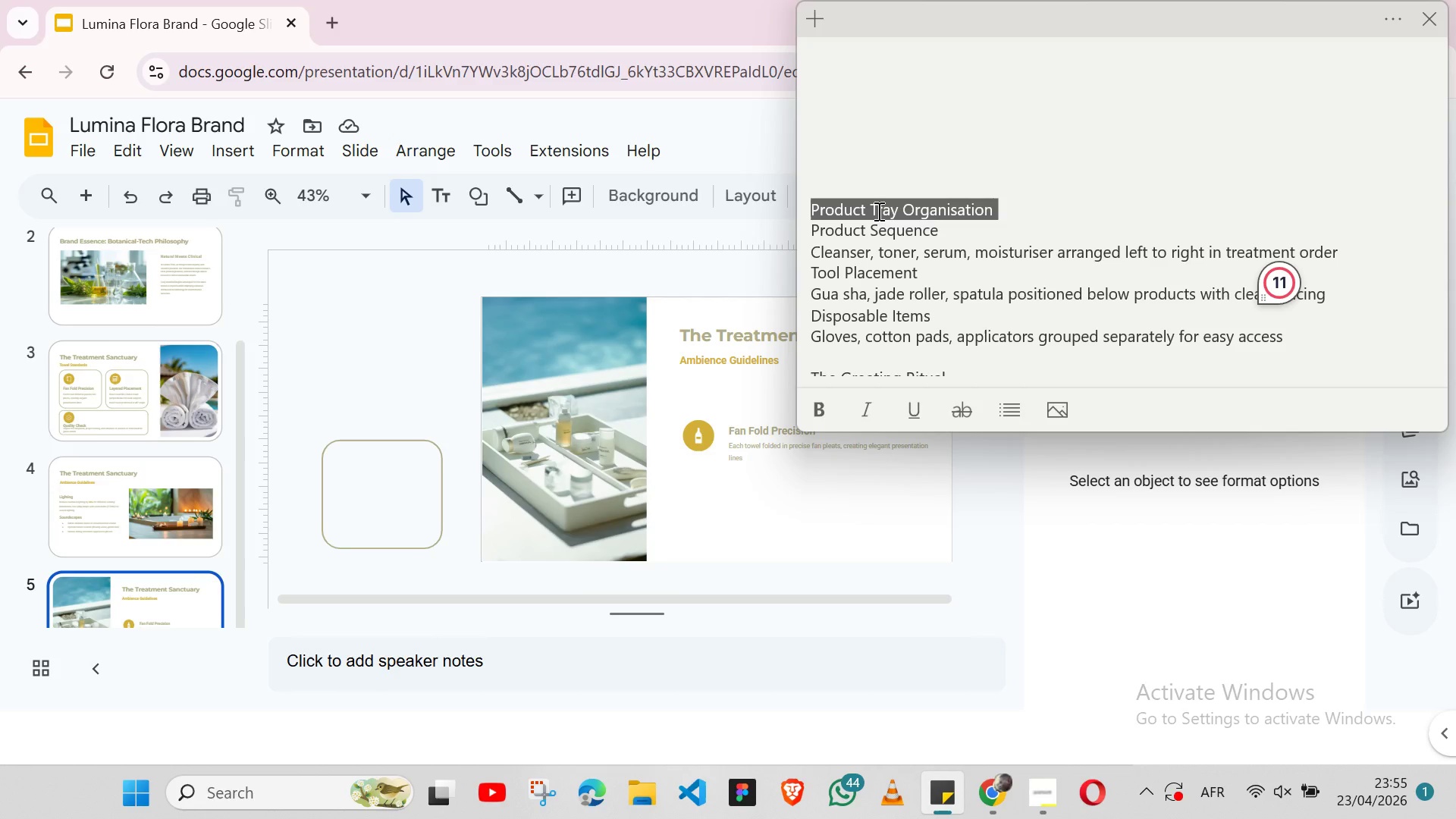 
key(Shift+ArrowLeft)
 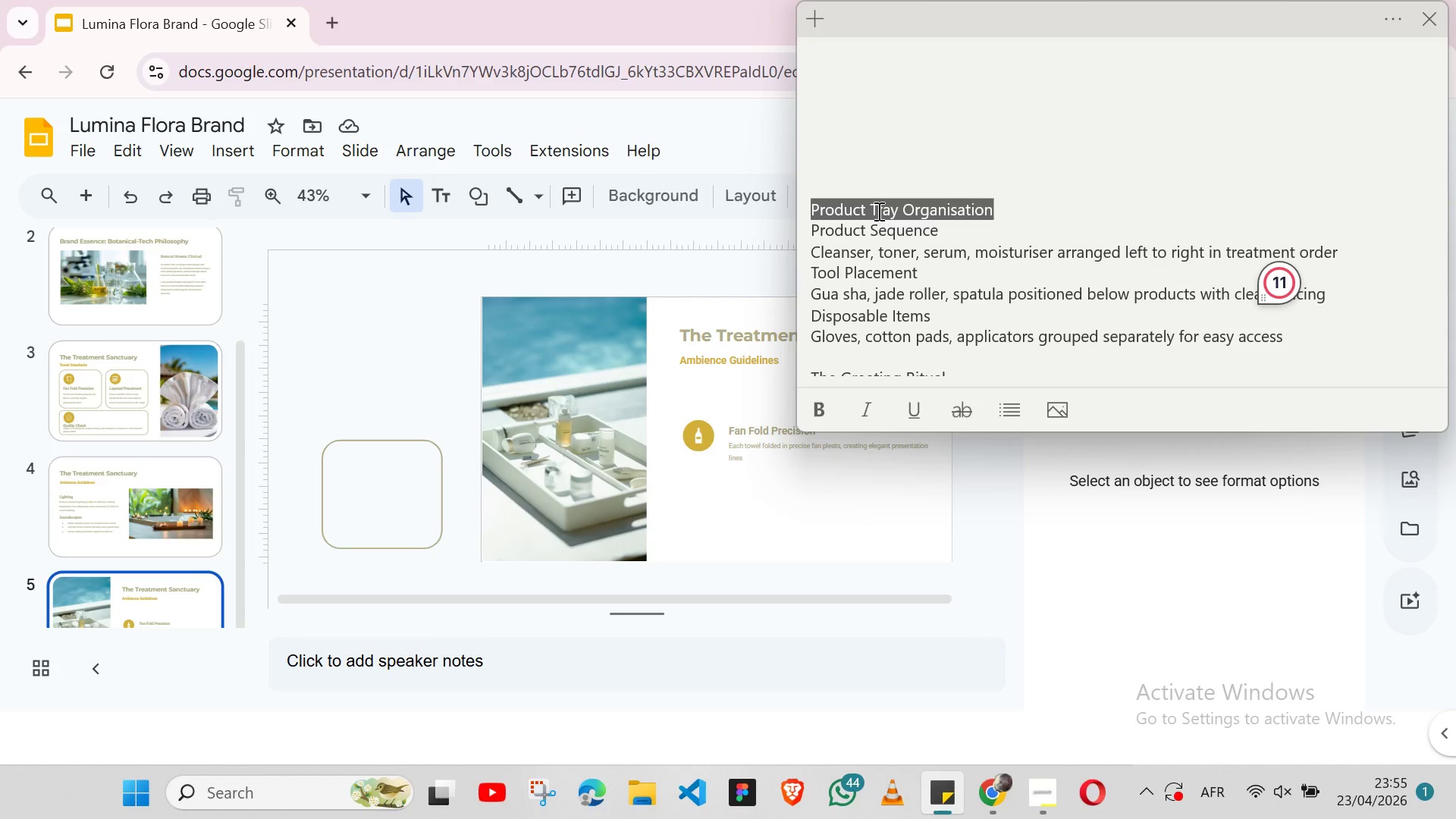 
key(Control+X)
 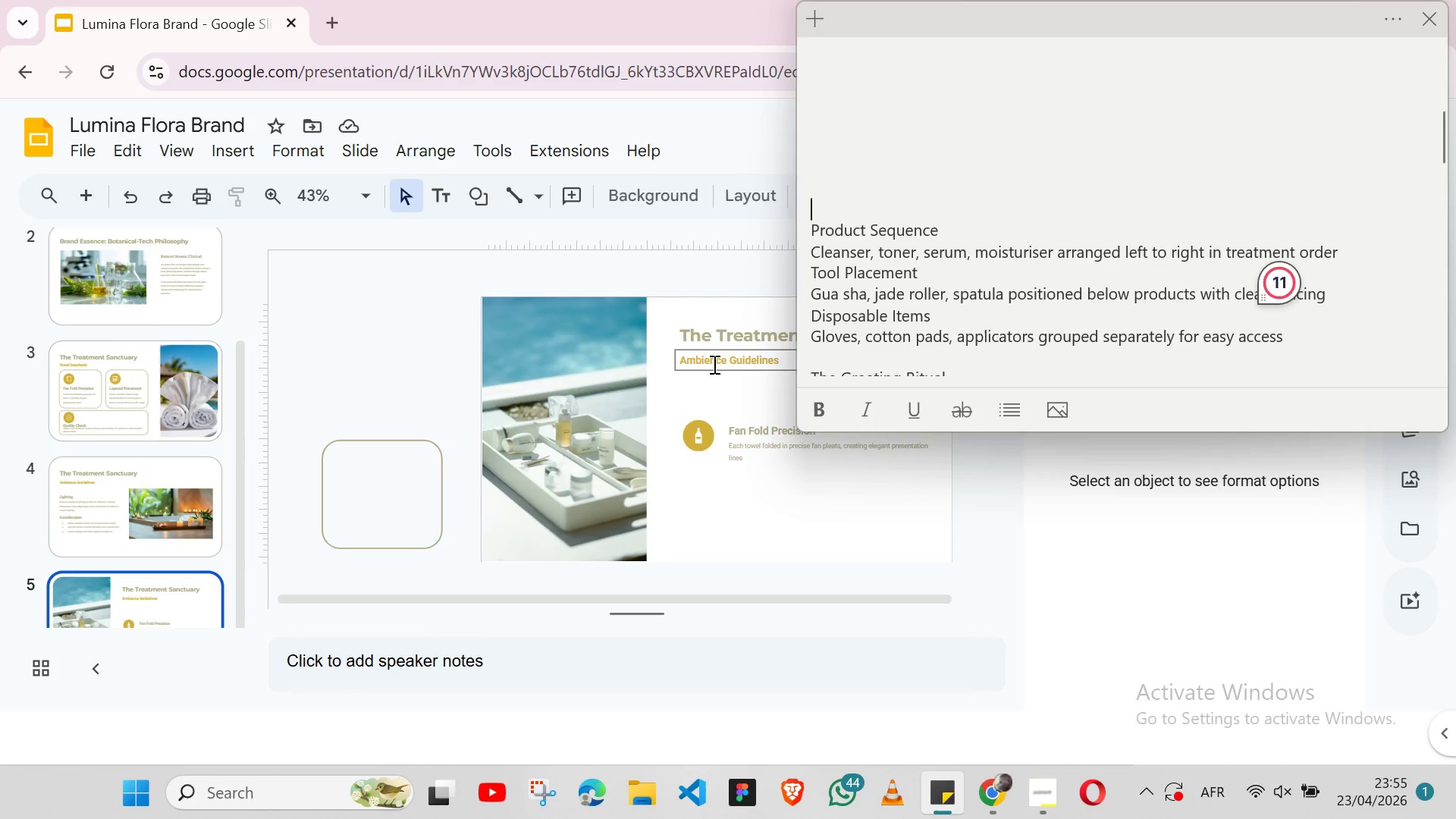 
double_click([713, 364])
 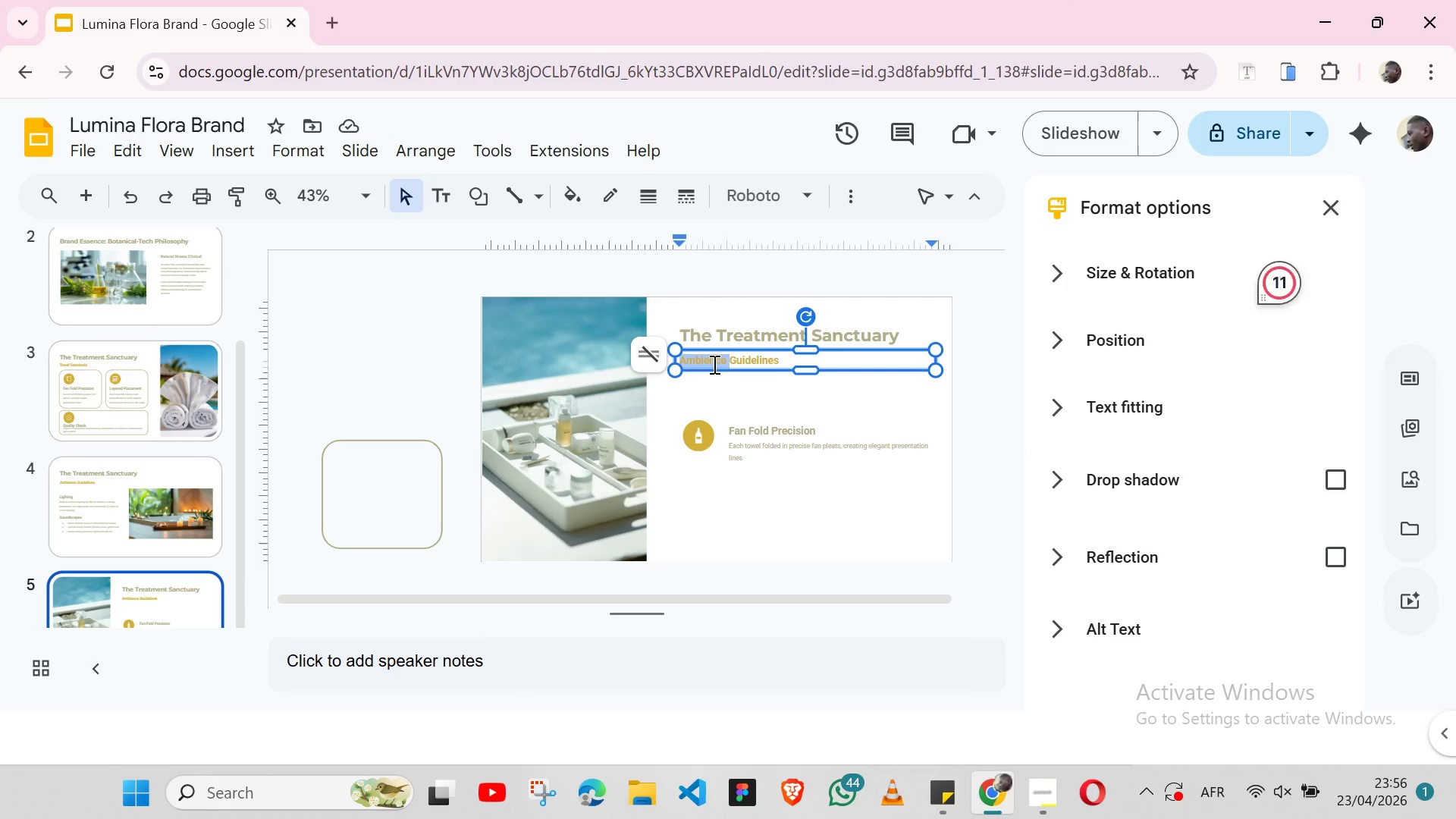 
triple_click([713, 364])
 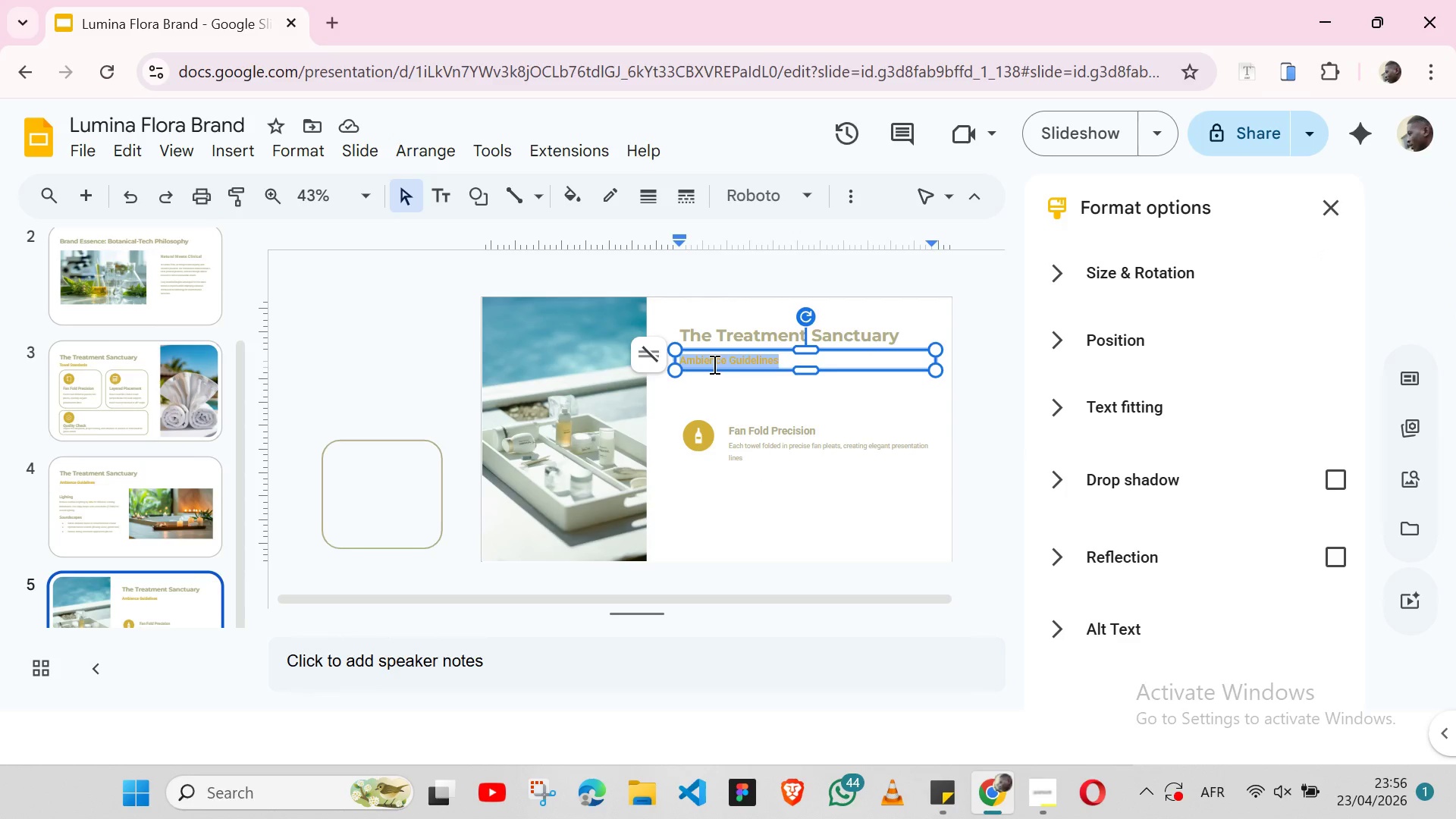 
hold_key(key=ControlLeft, duration=0.36)
 